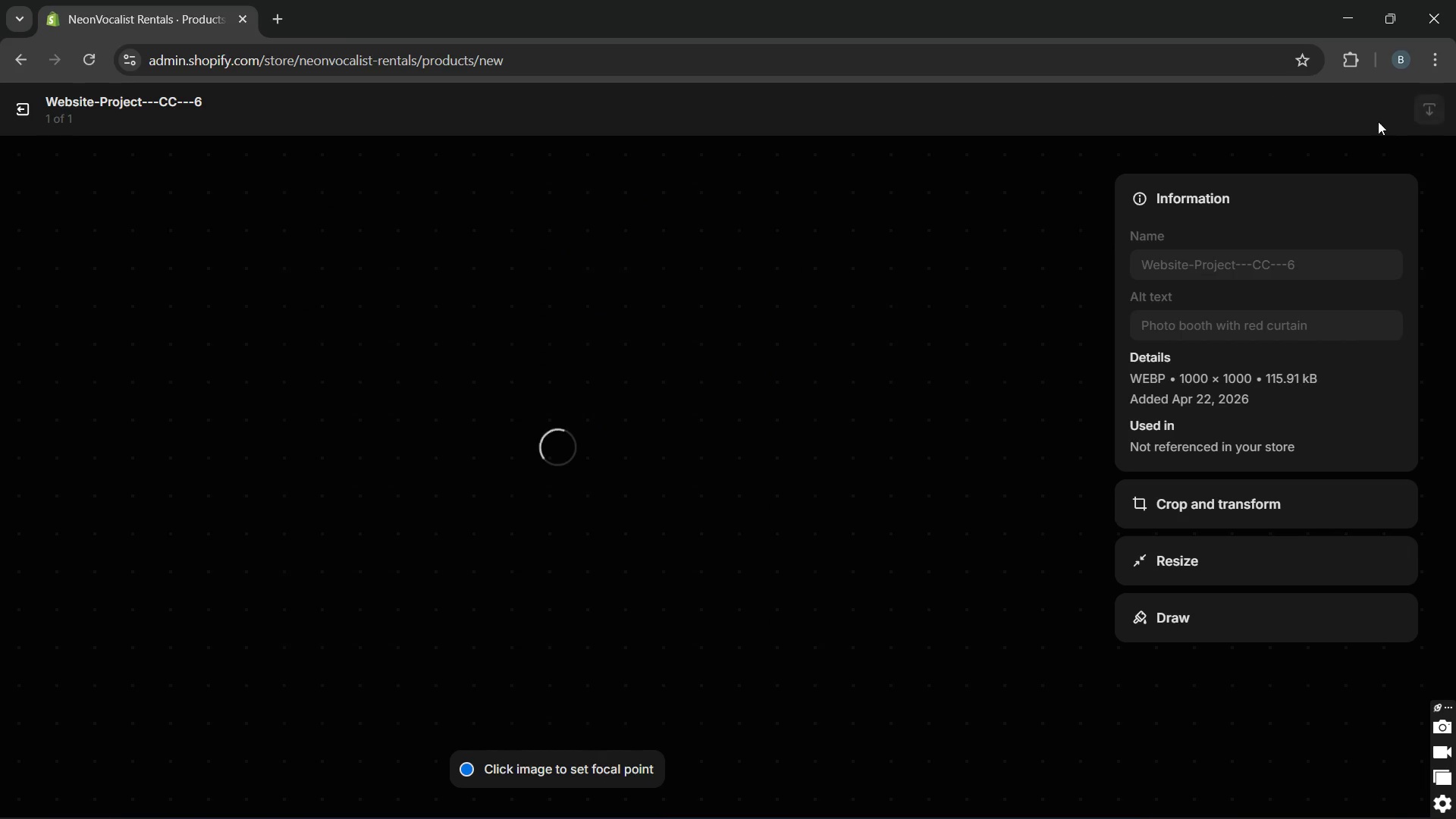 
left_click([22, 111])
 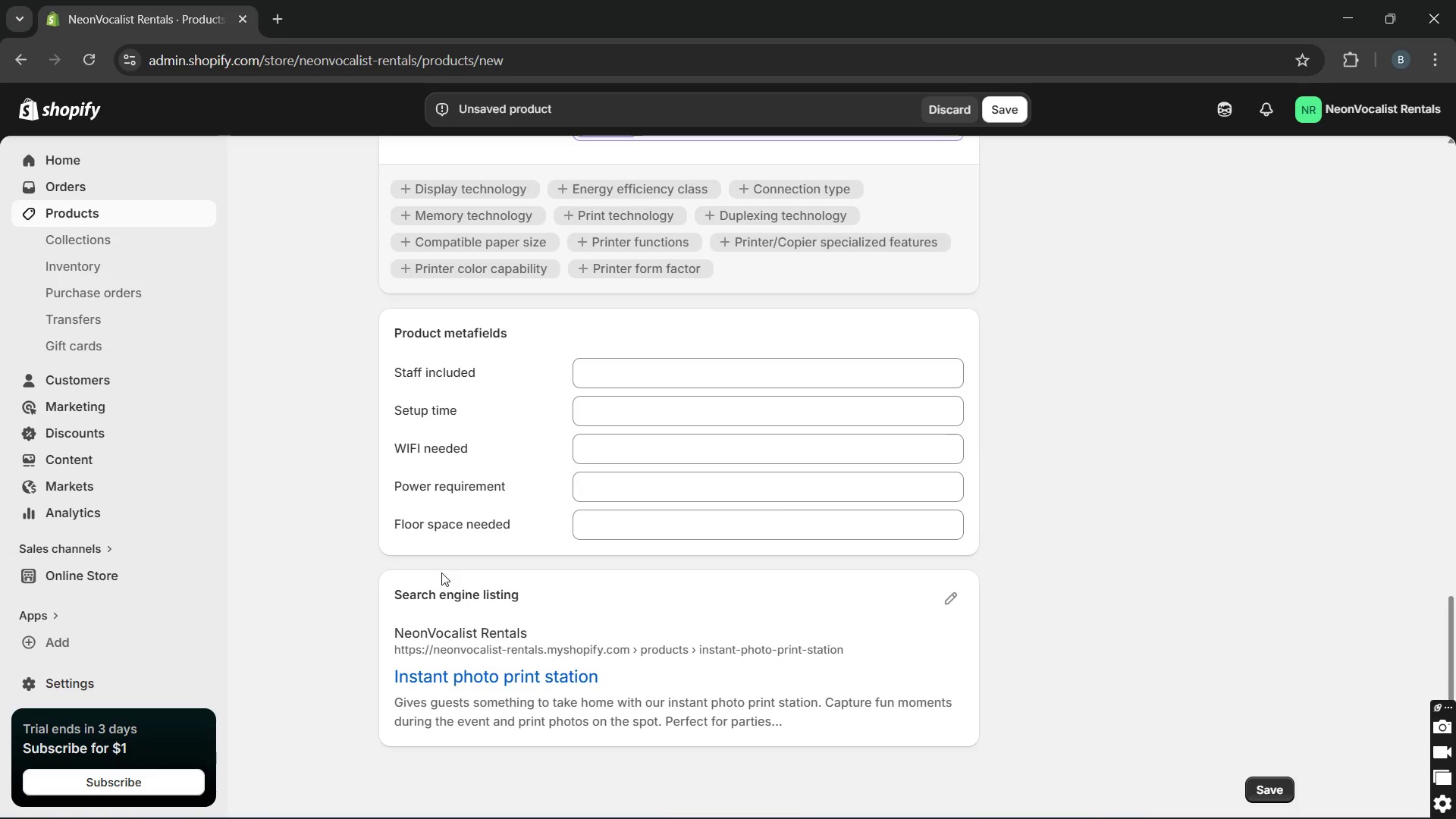 
left_click([576, 613])
 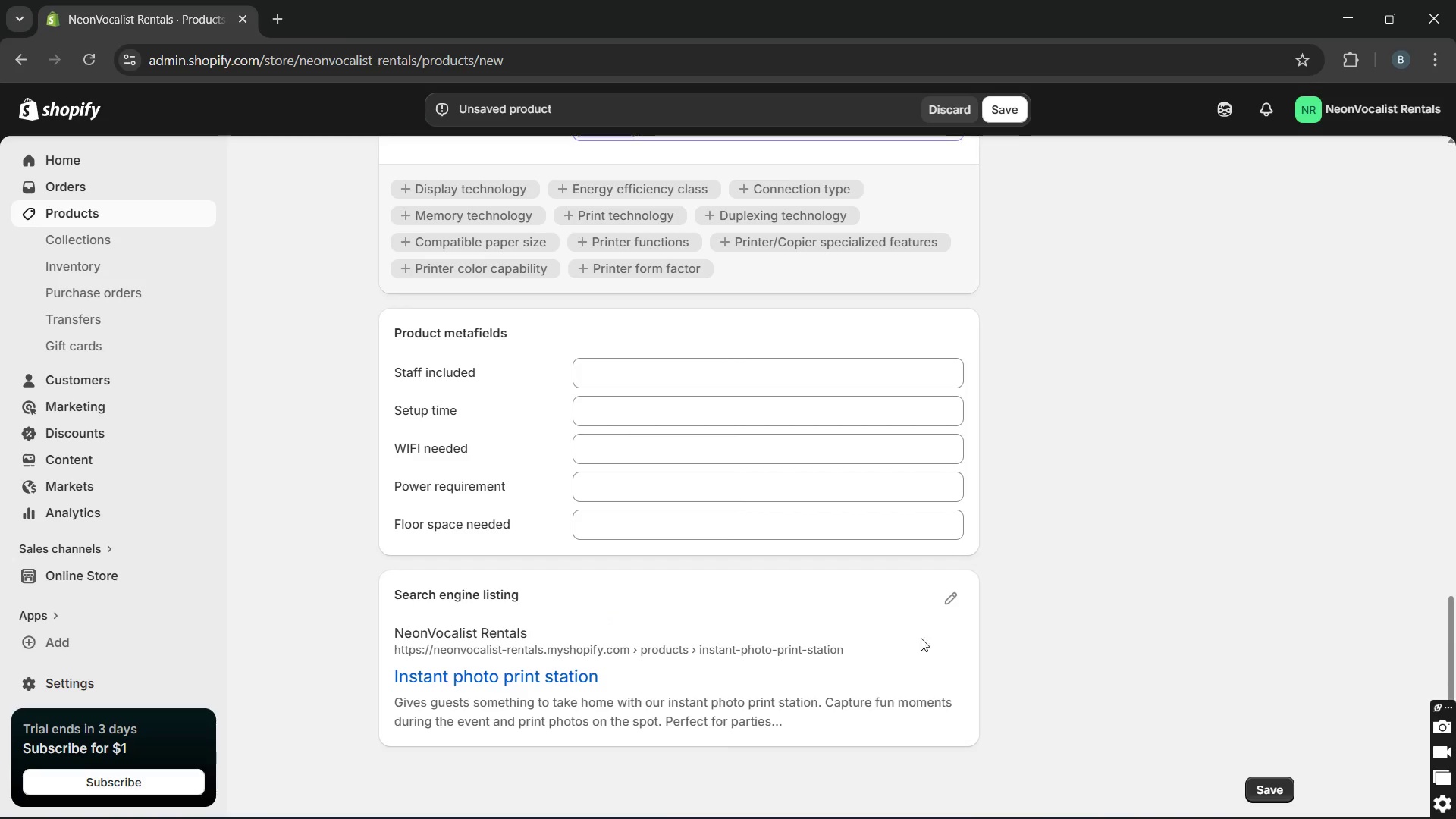 
left_click([949, 605])
 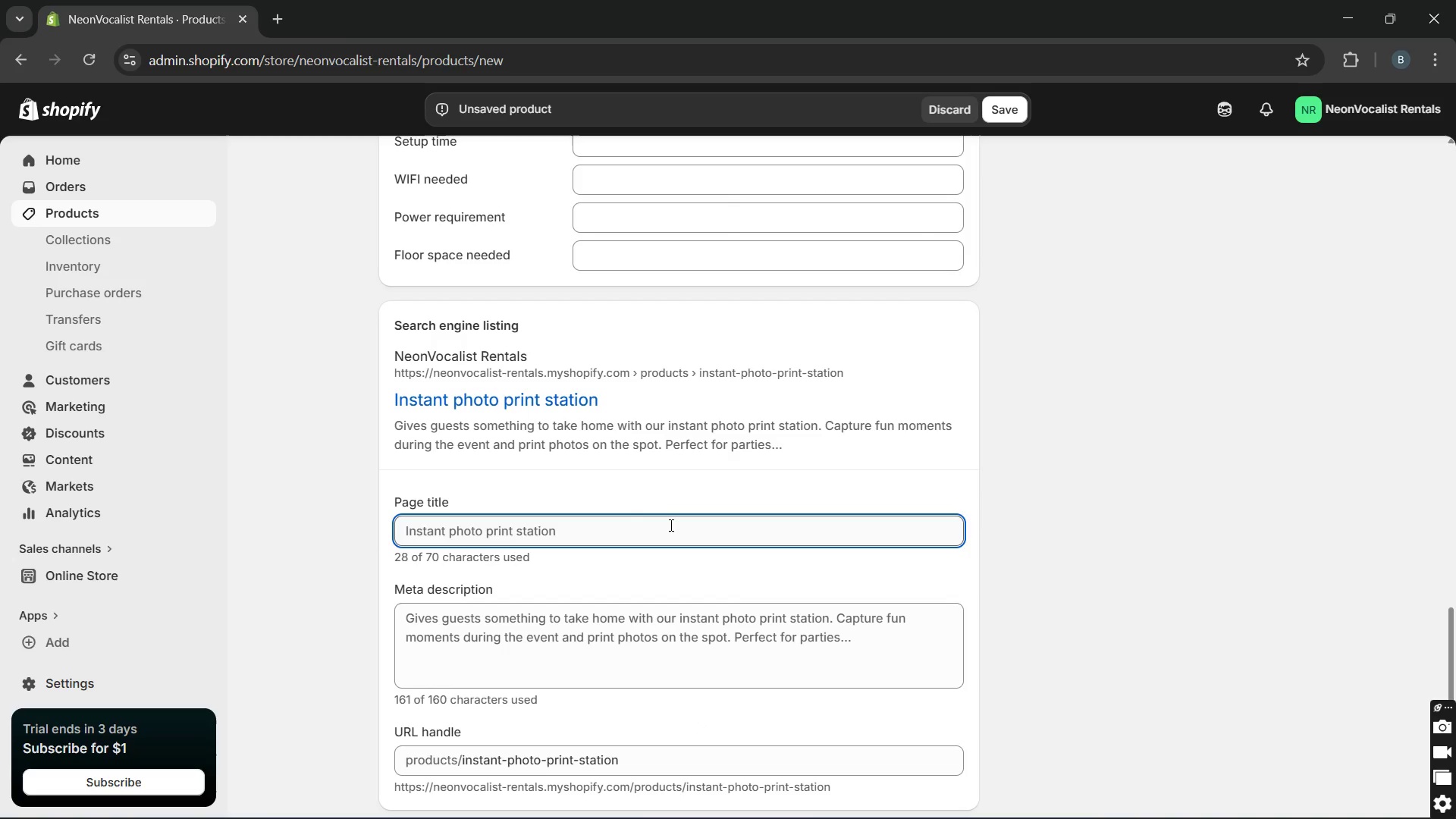 
left_click([670, 536])
 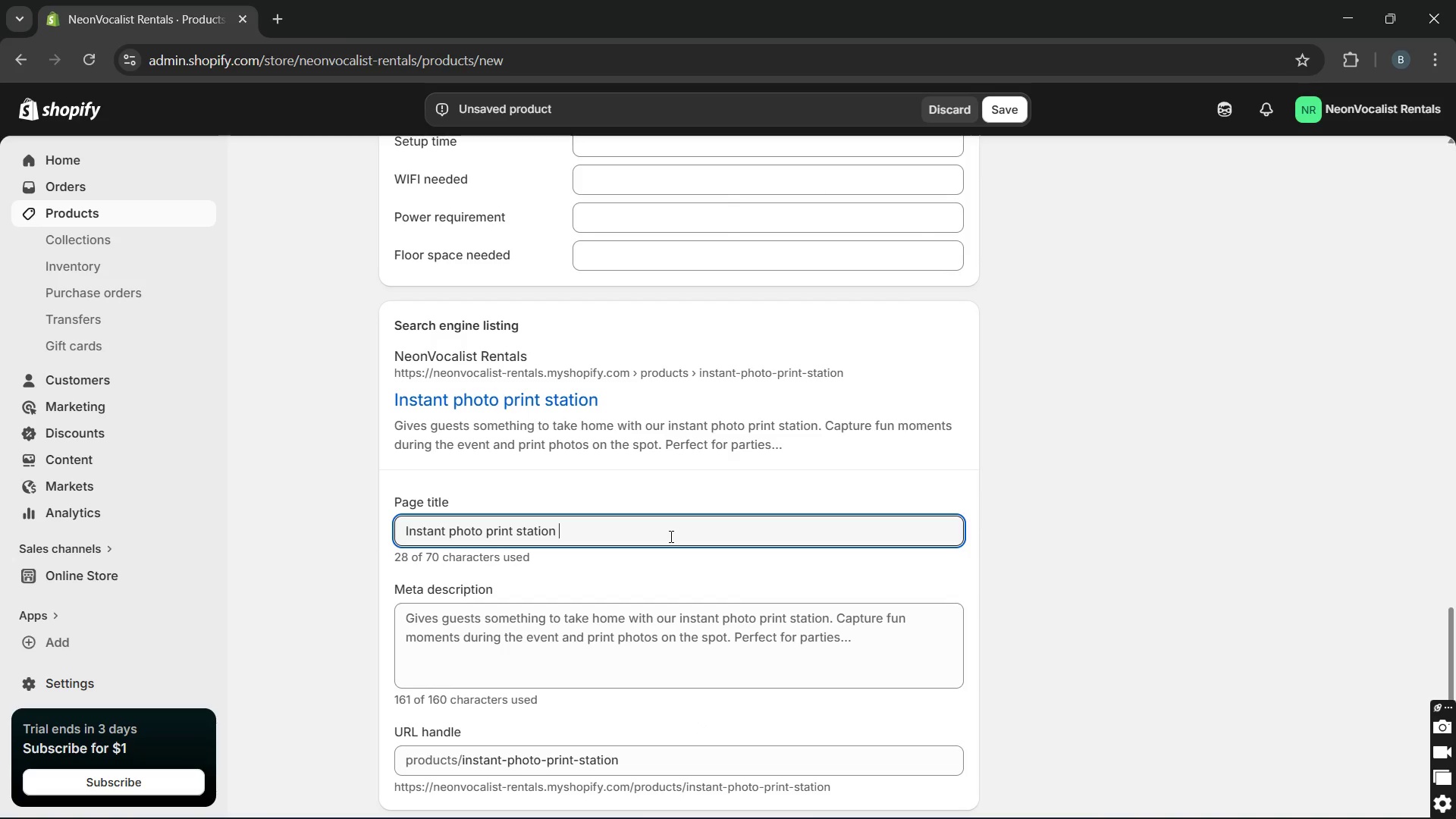 
wait(8.47)
 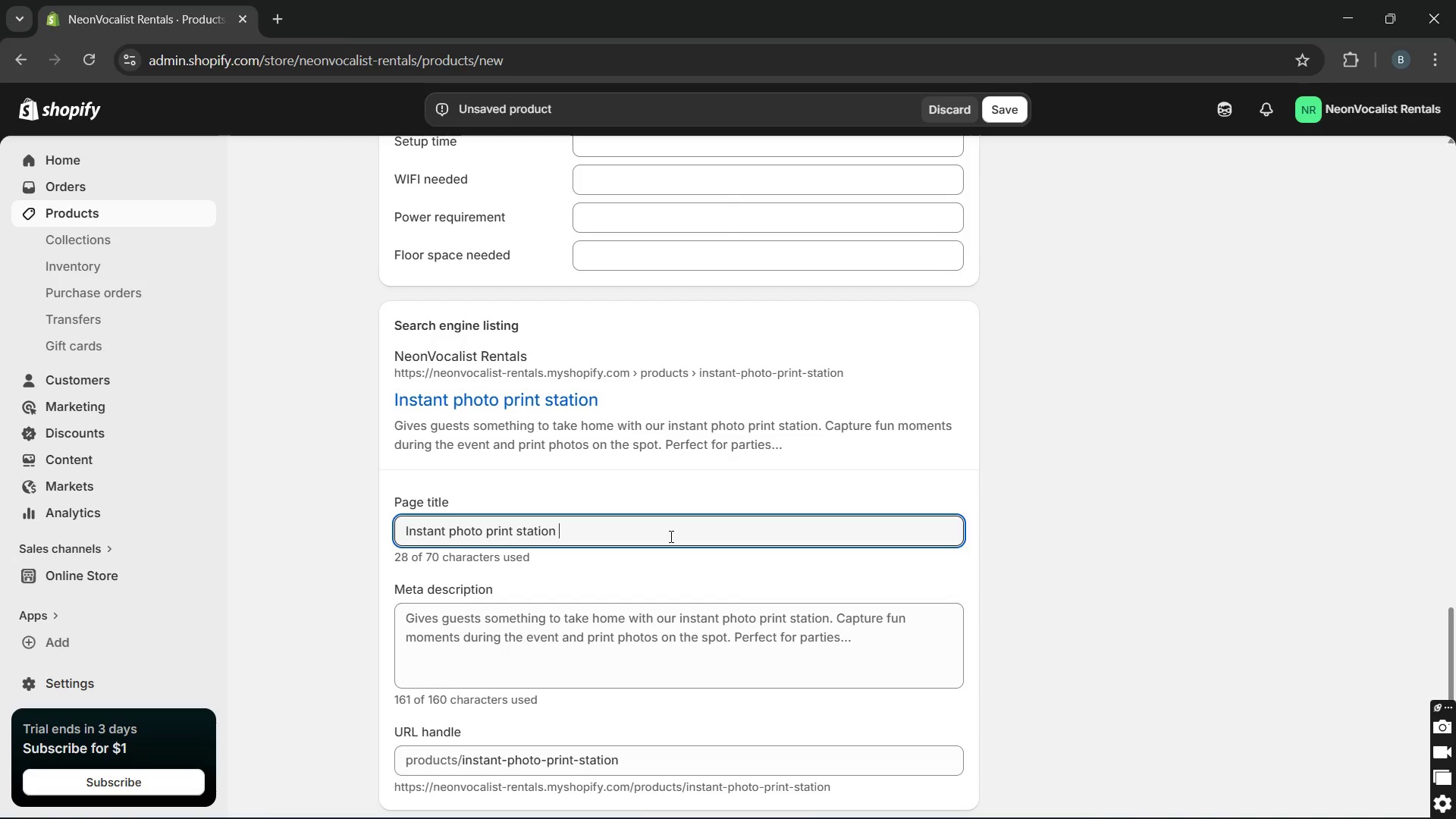 
left_click_drag(start_coordinate=[456, 532], to_coordinate=[298, 526])
 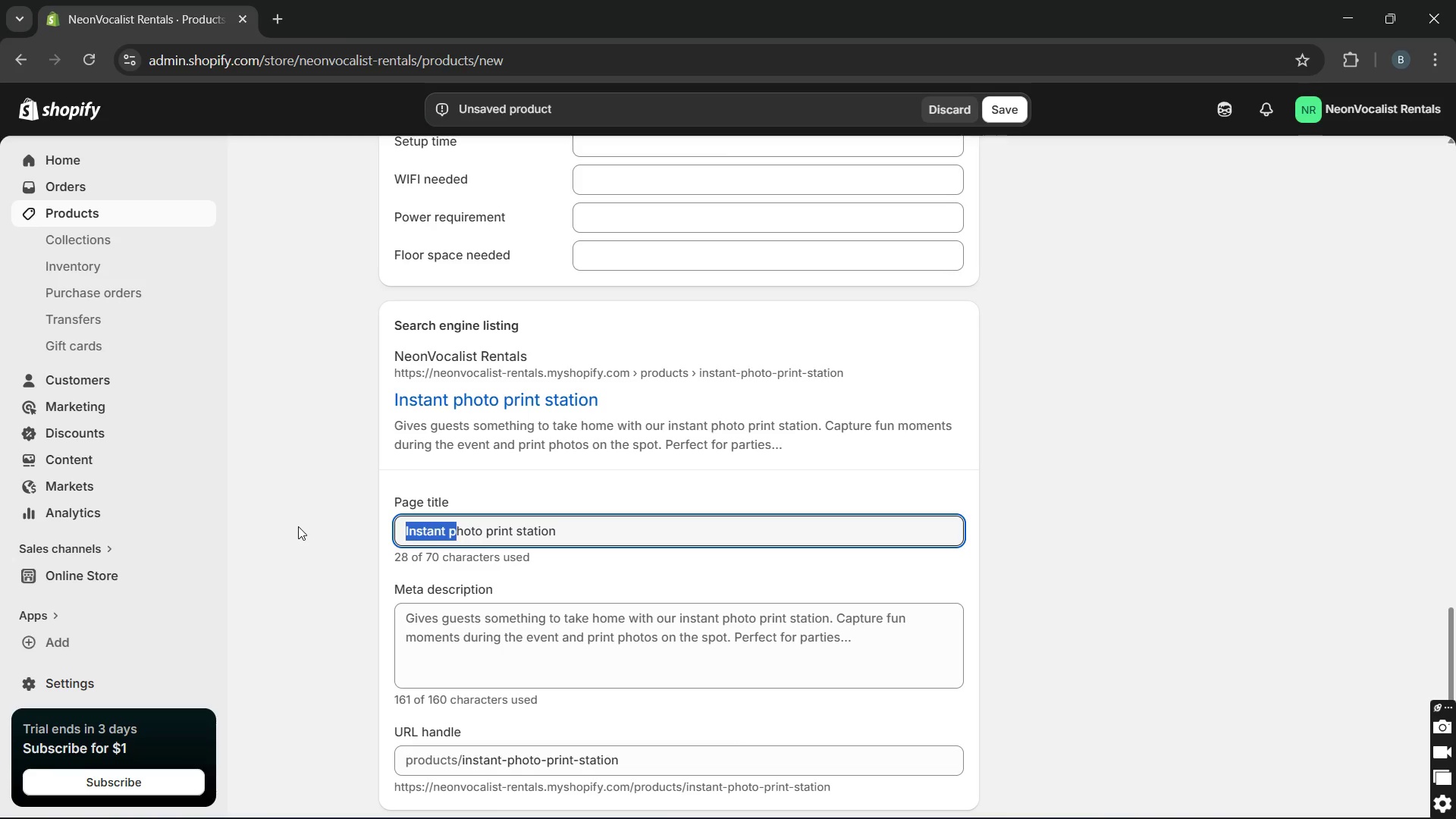 
key(Shift+ShiftLeft)
 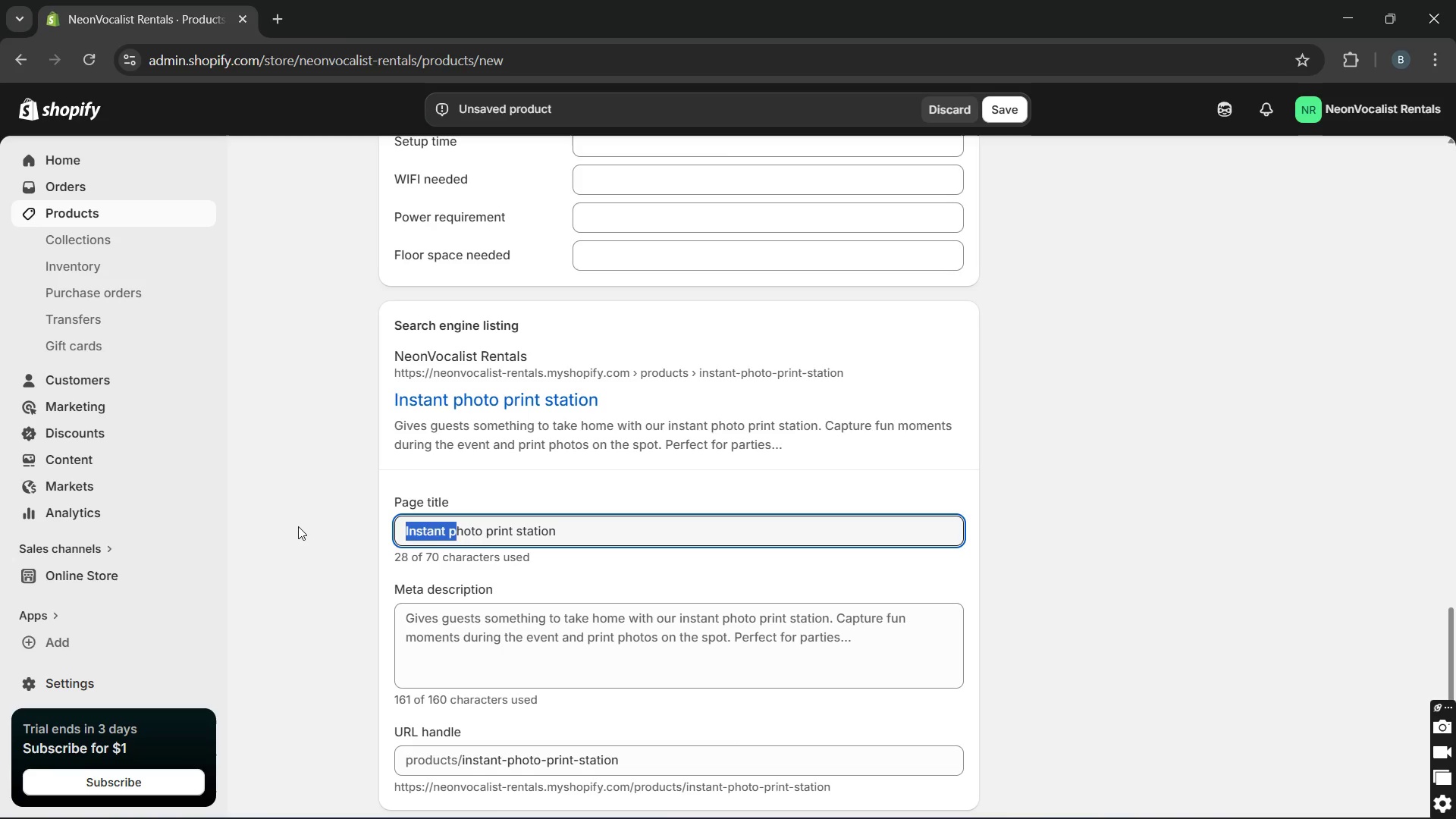 
key(CapsLock)
 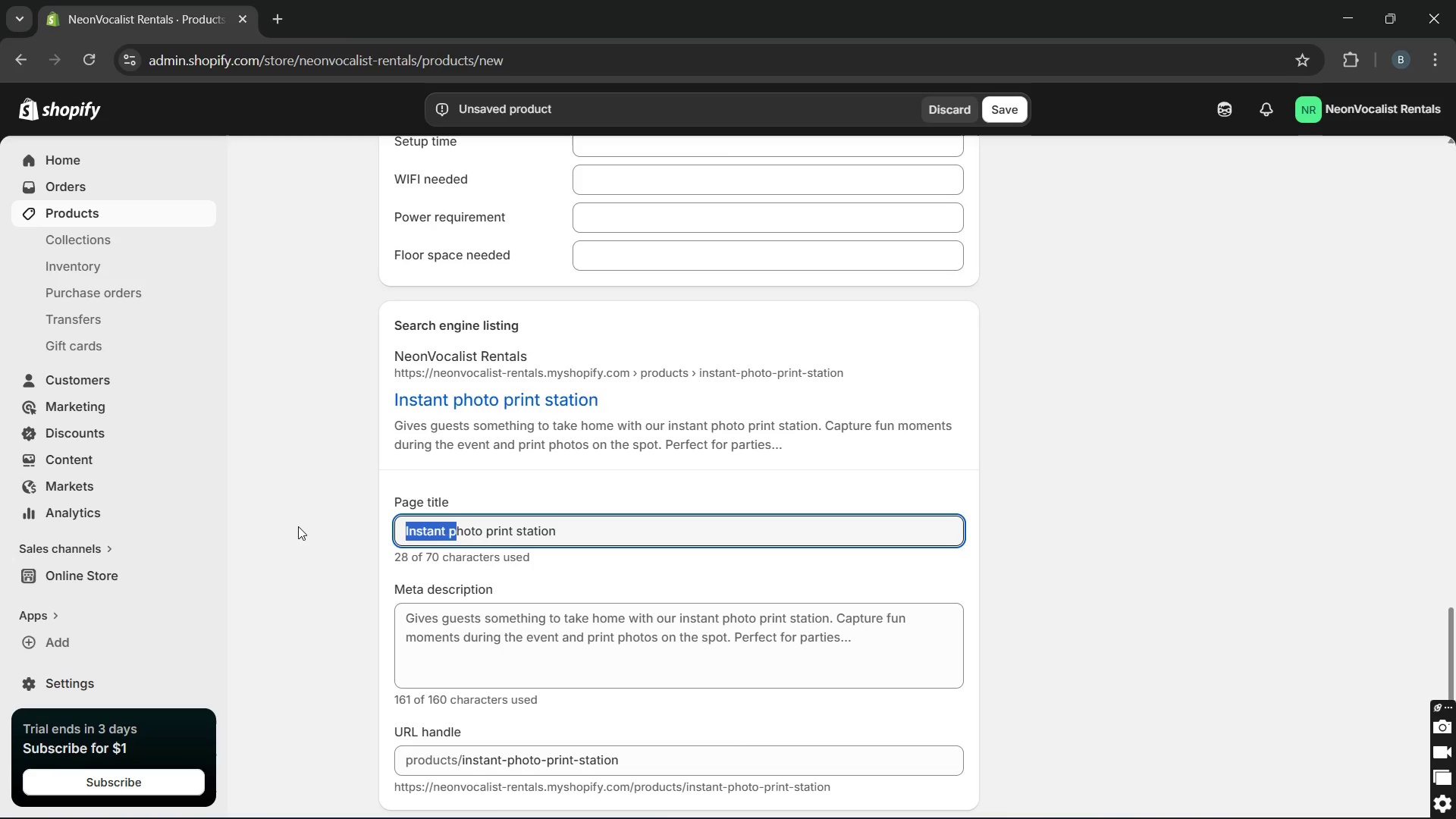 
key(P)
 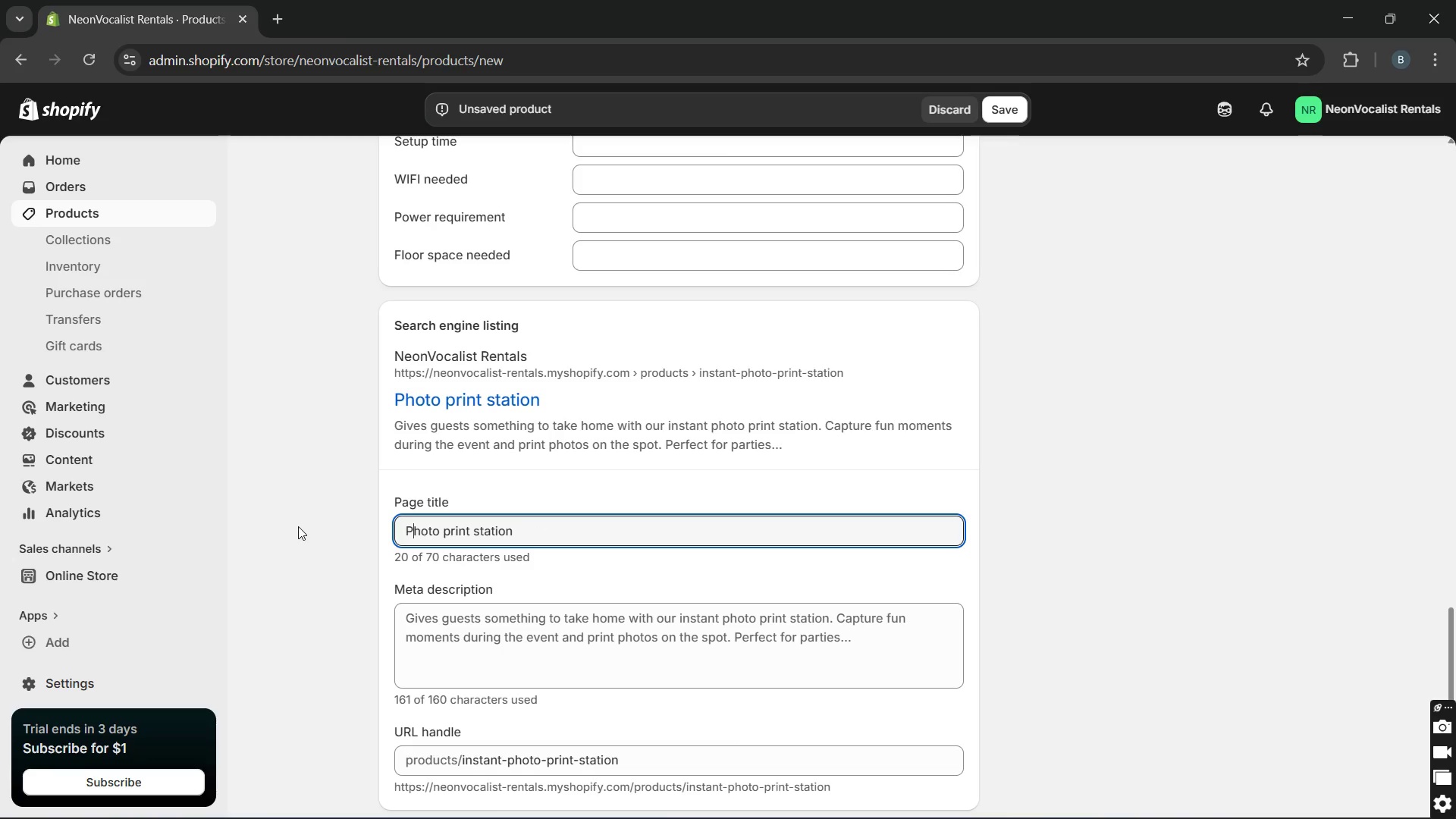 
key(CapsLock)
 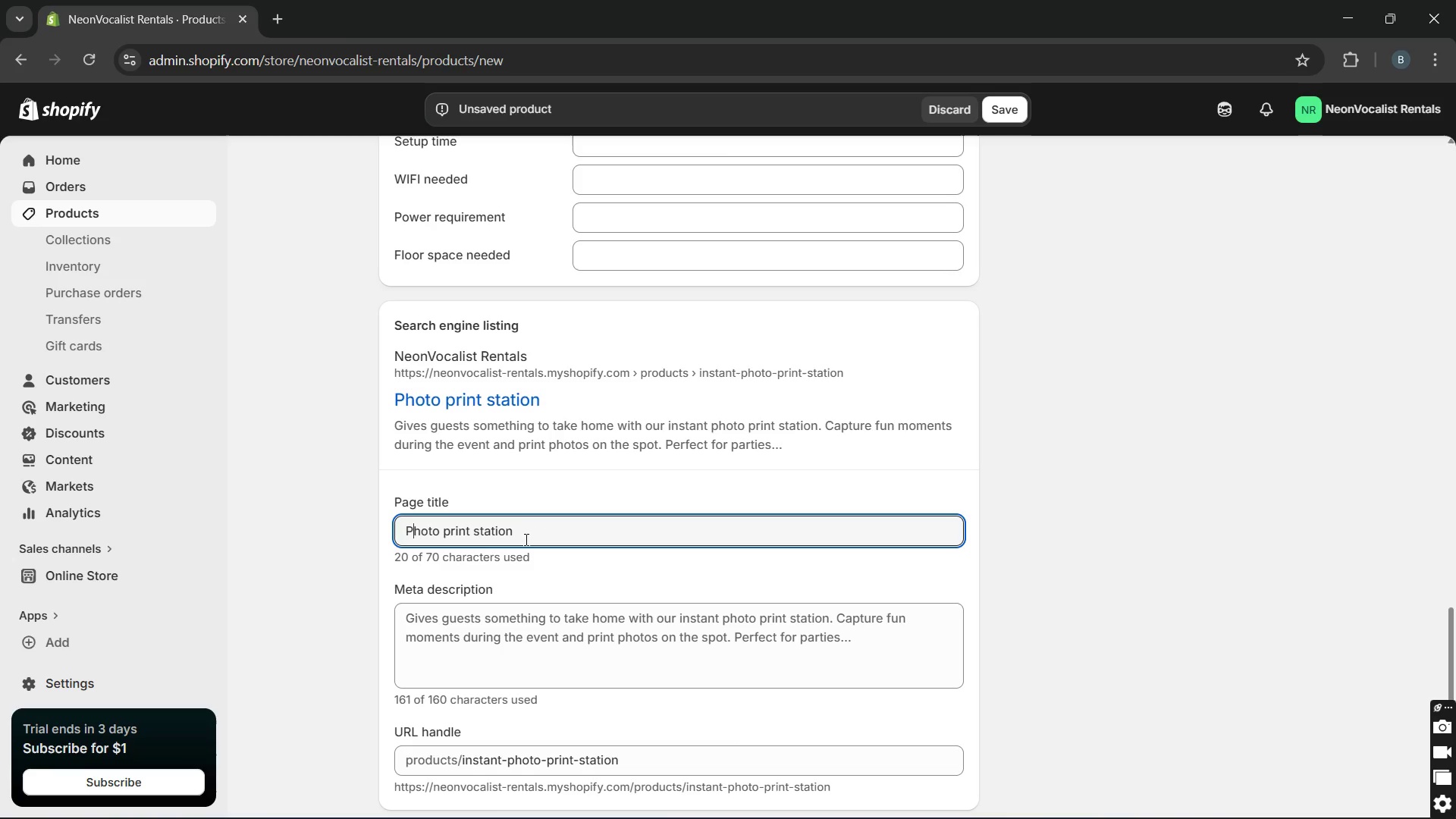 
left_click([525, 539])
 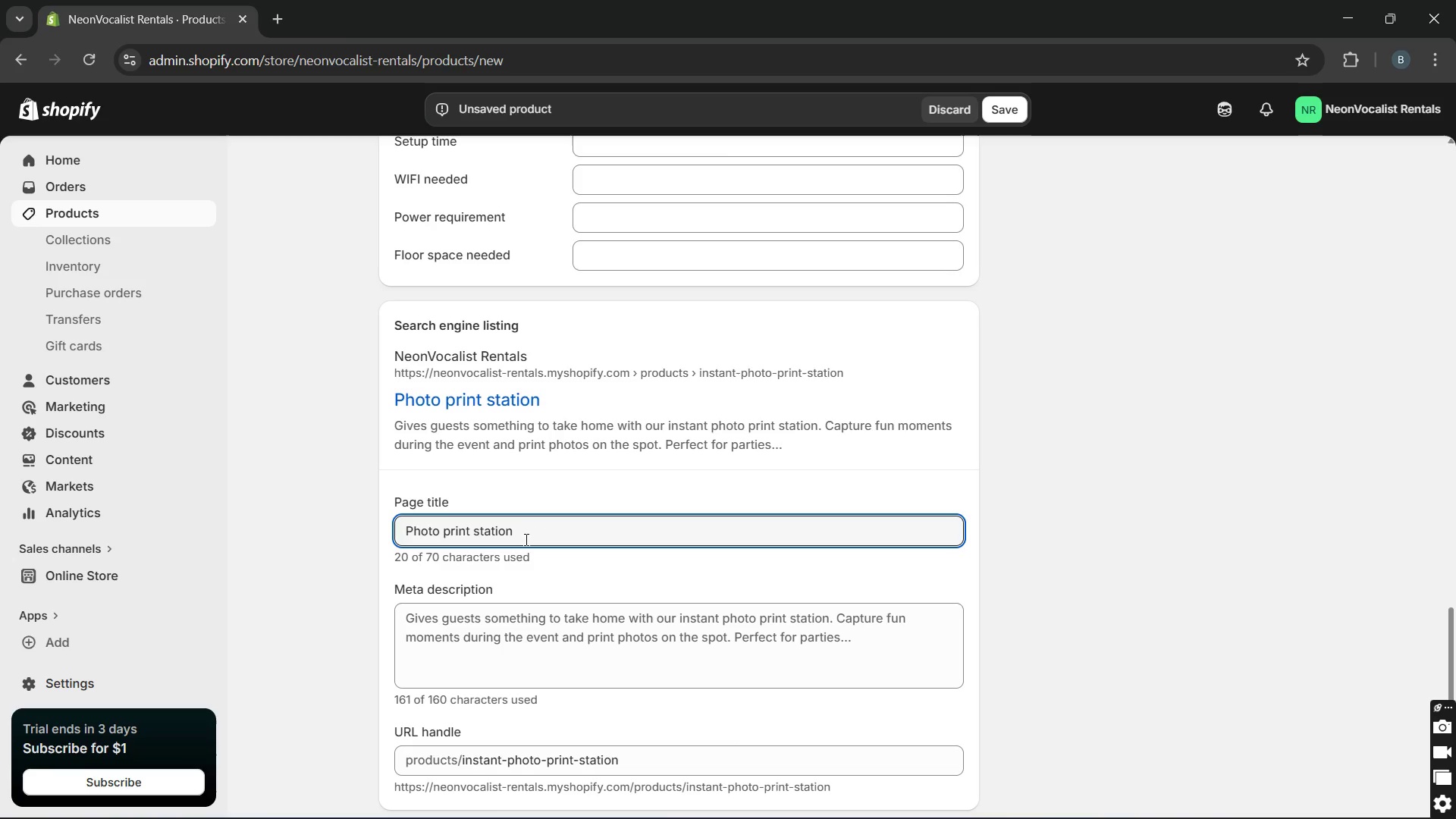 
type( )
key(Backspace)
type(Add-on | Event memorir)
key(Backspace)
type(es)
 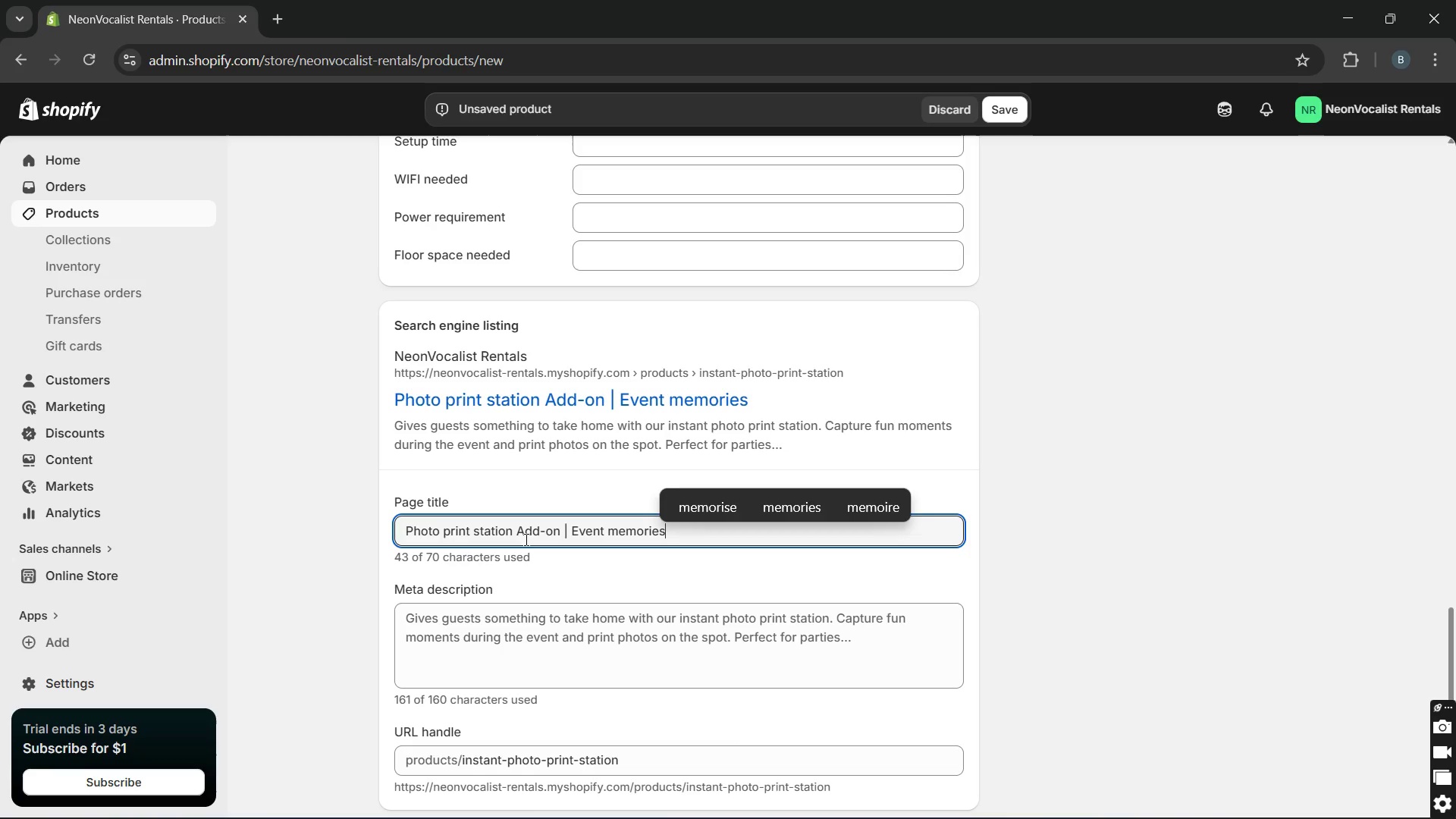 
hold_key(key=CapsLock, duration=0.31)
 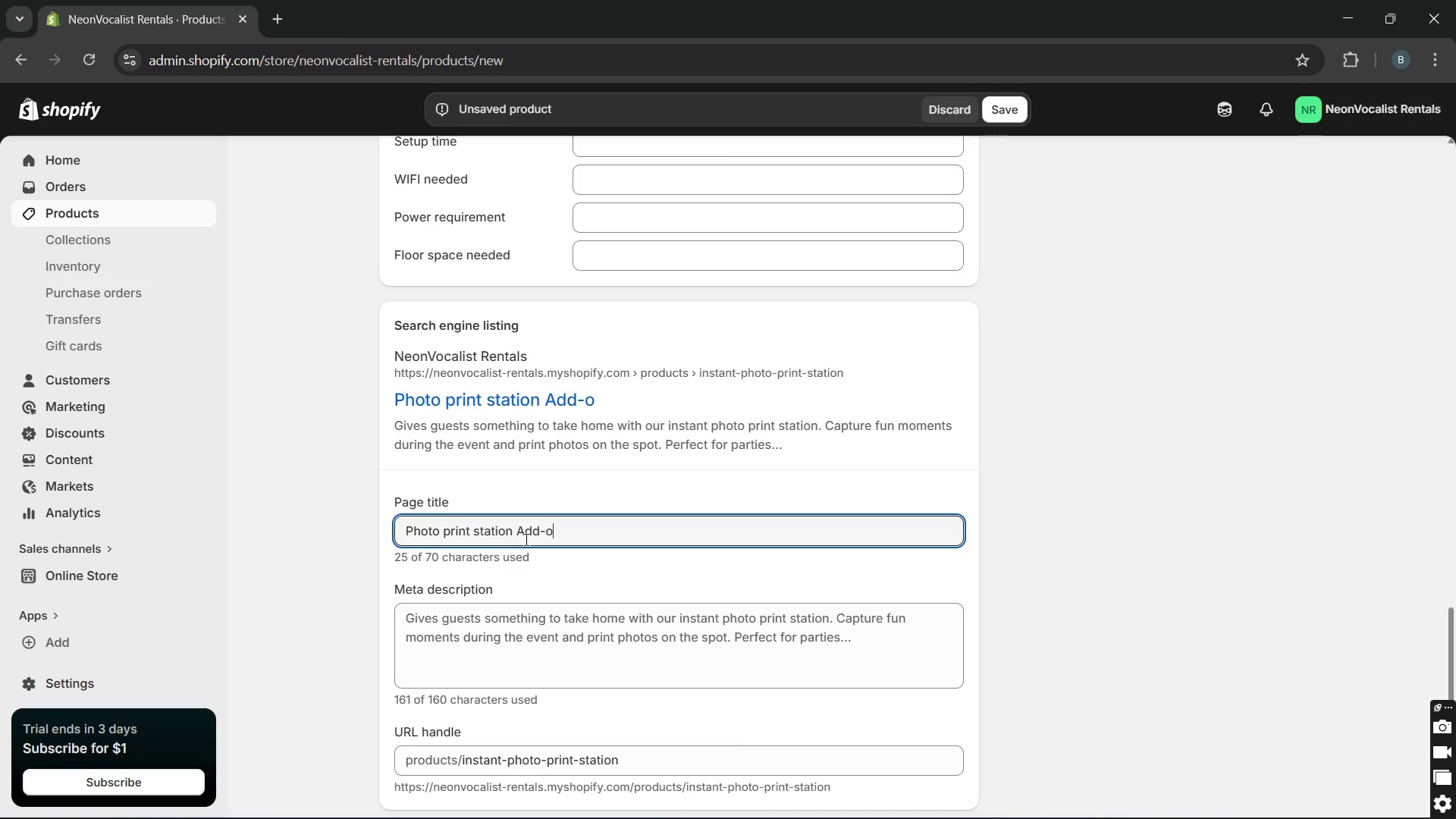 
double_click([451, 633])
 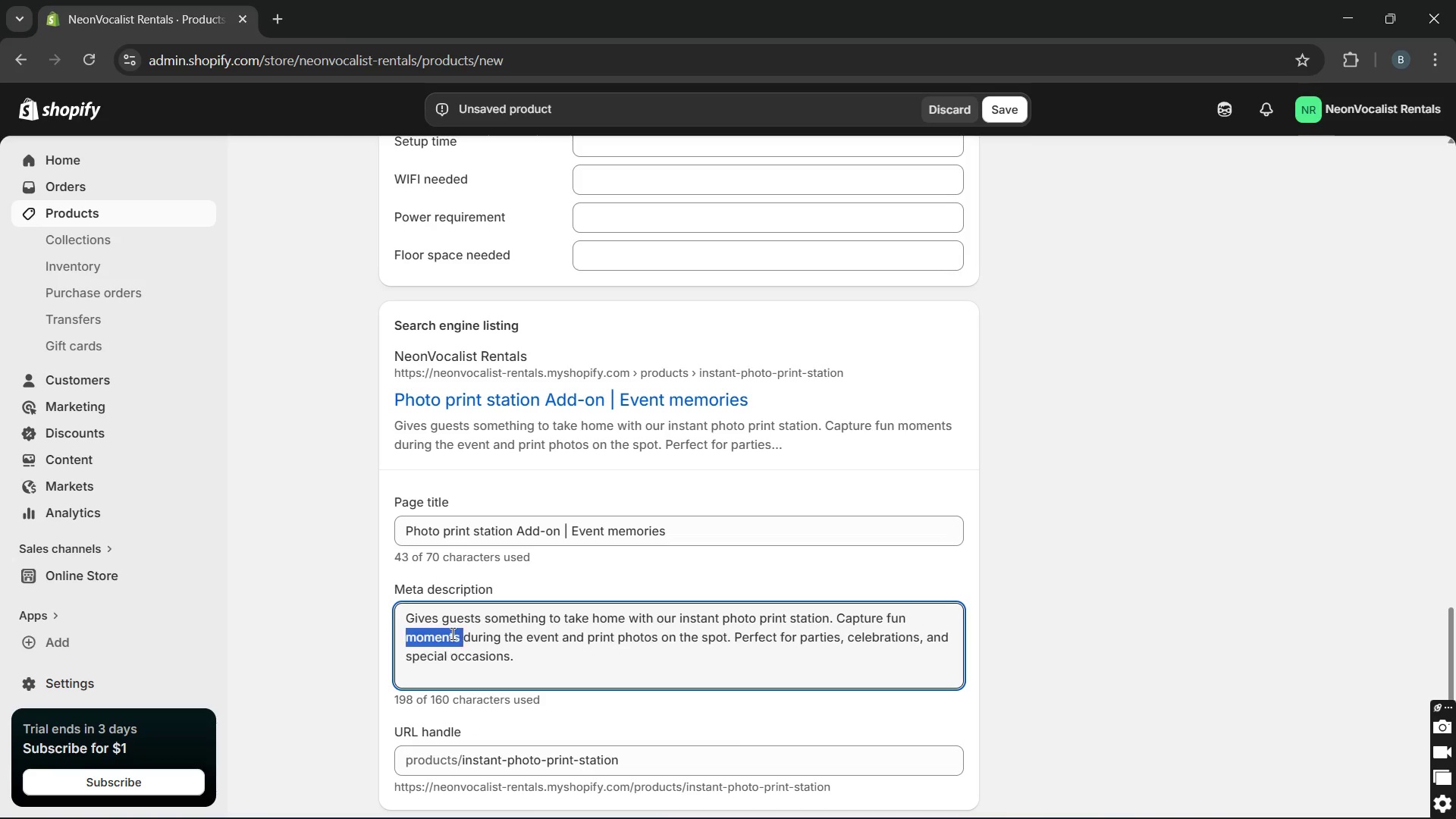 
triple_click([451, 633])
 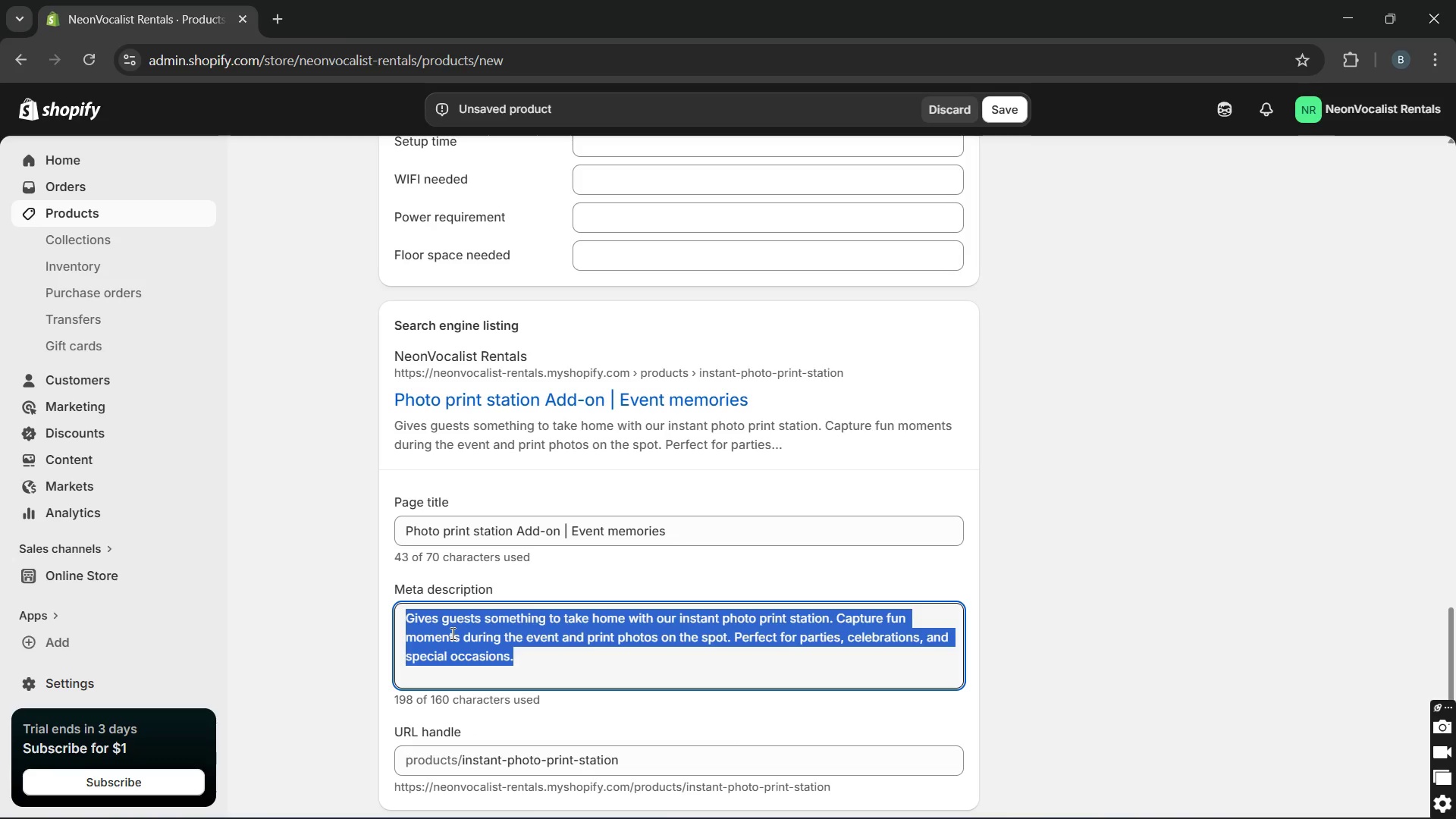 
type(Let guest print photo instantly with our evet )
 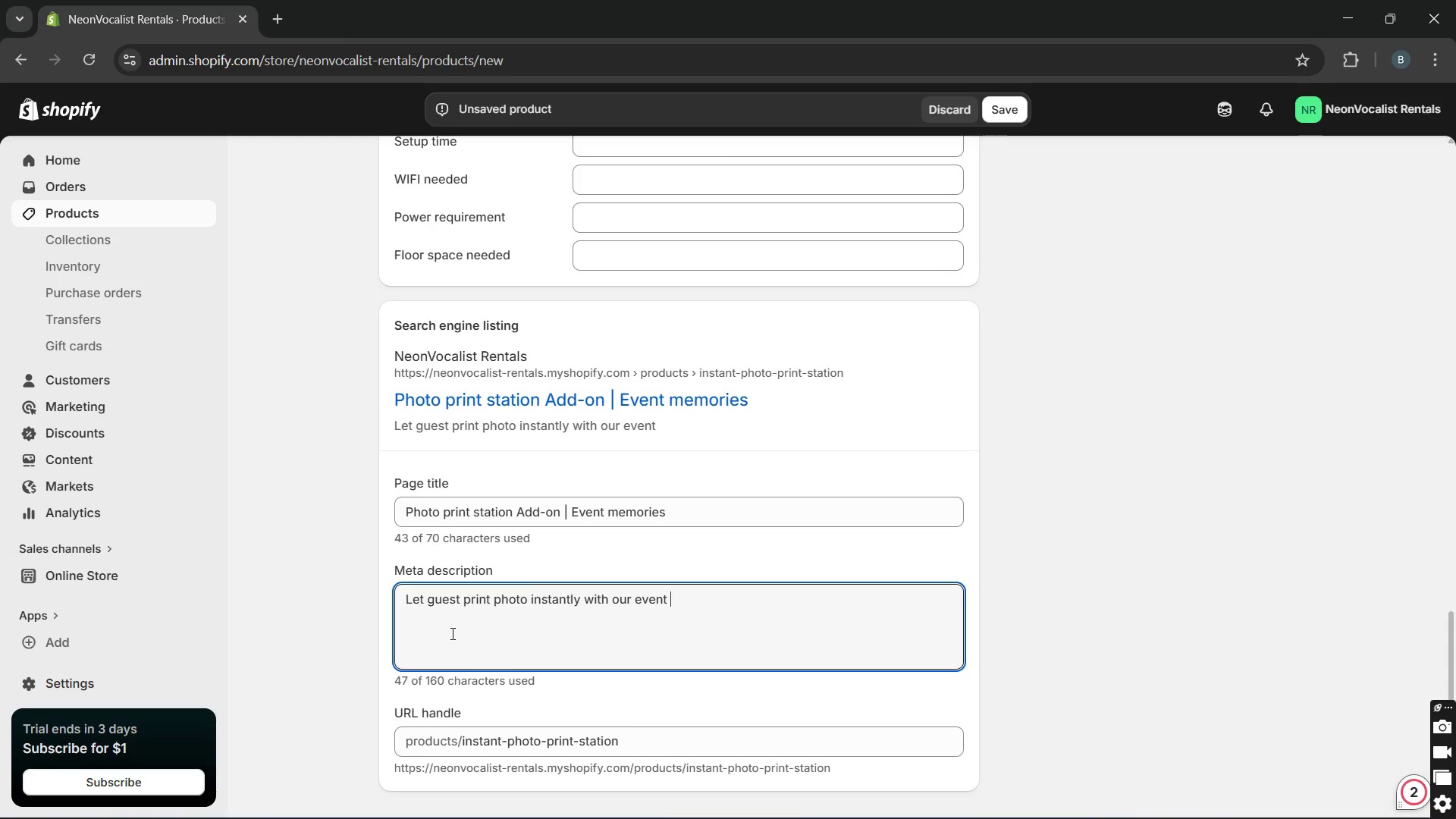 
wait(5.36)
 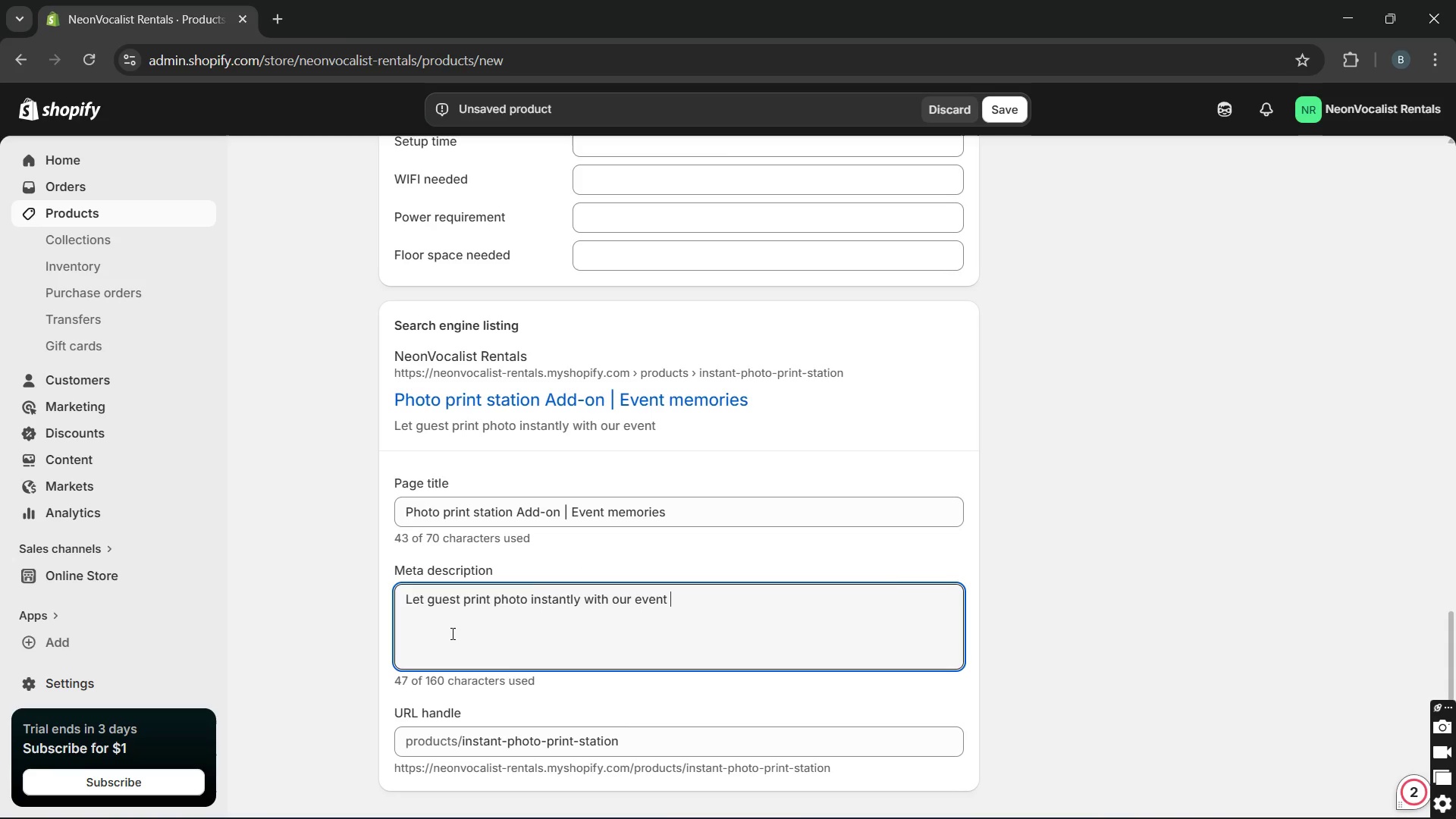 
type( )
key(Backspace)
type(photo print )
 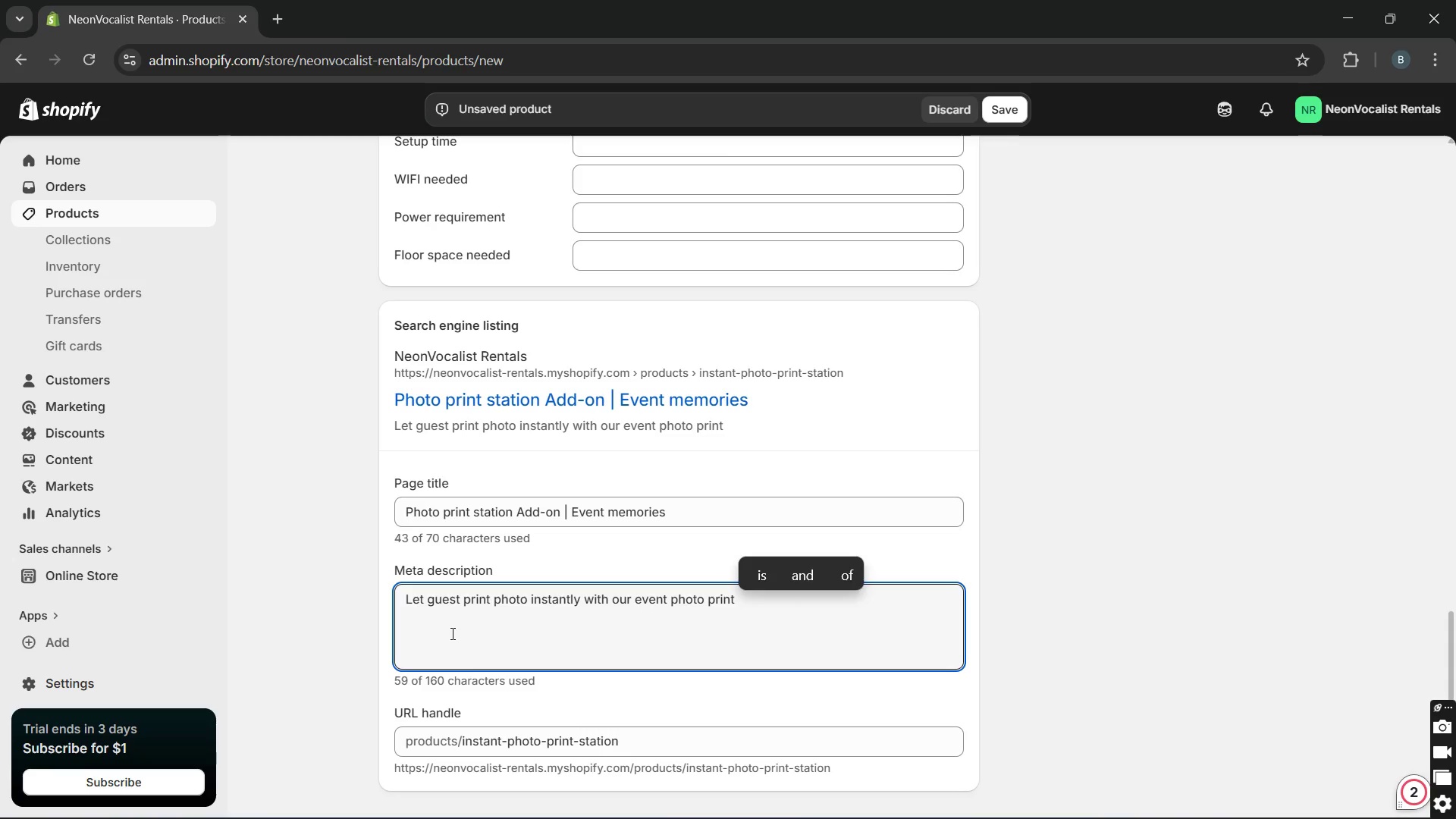 
type(statuon add-on. Great for parties, celebrations, and private events.)
 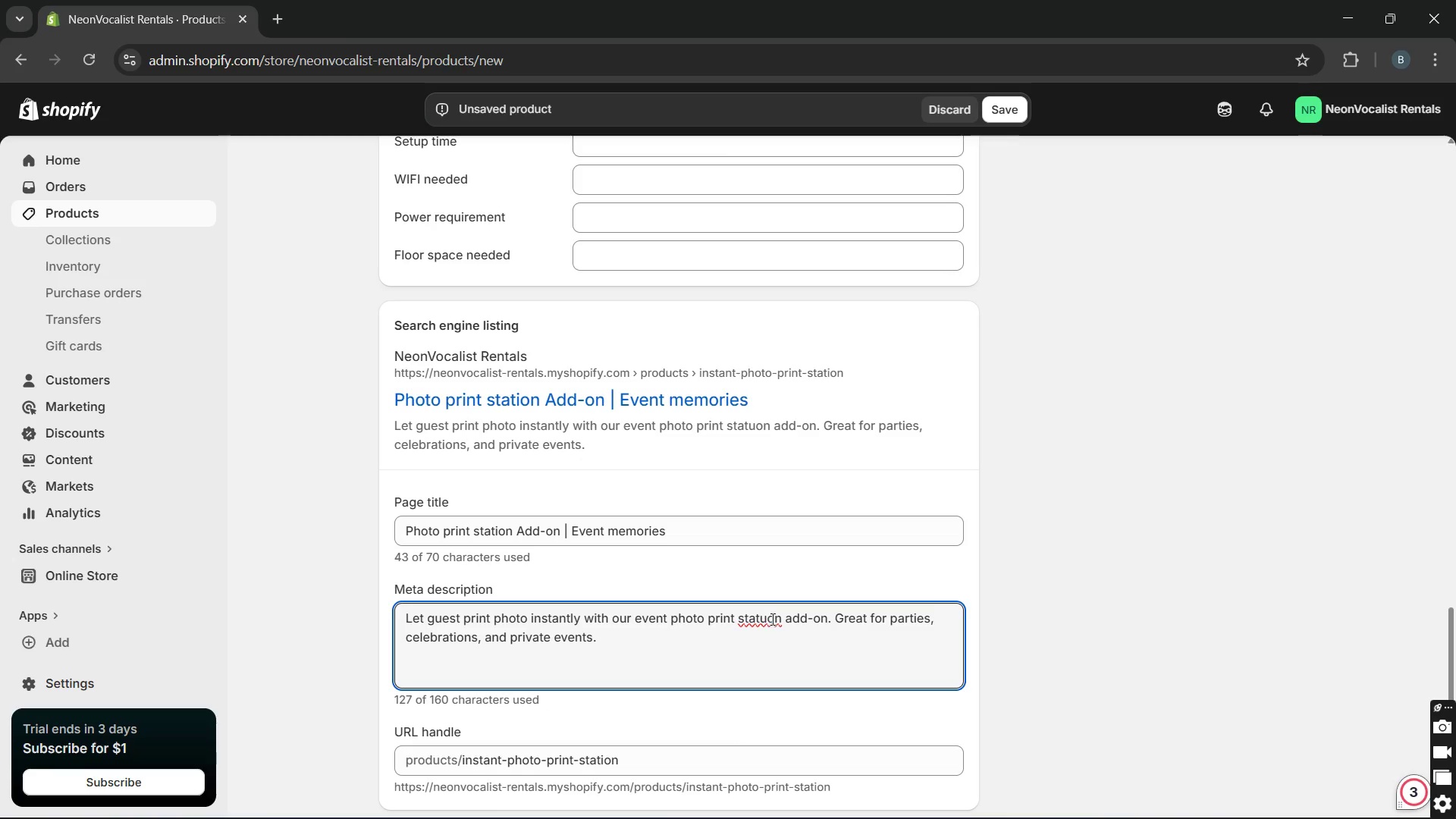 
left_click([765, 617])
 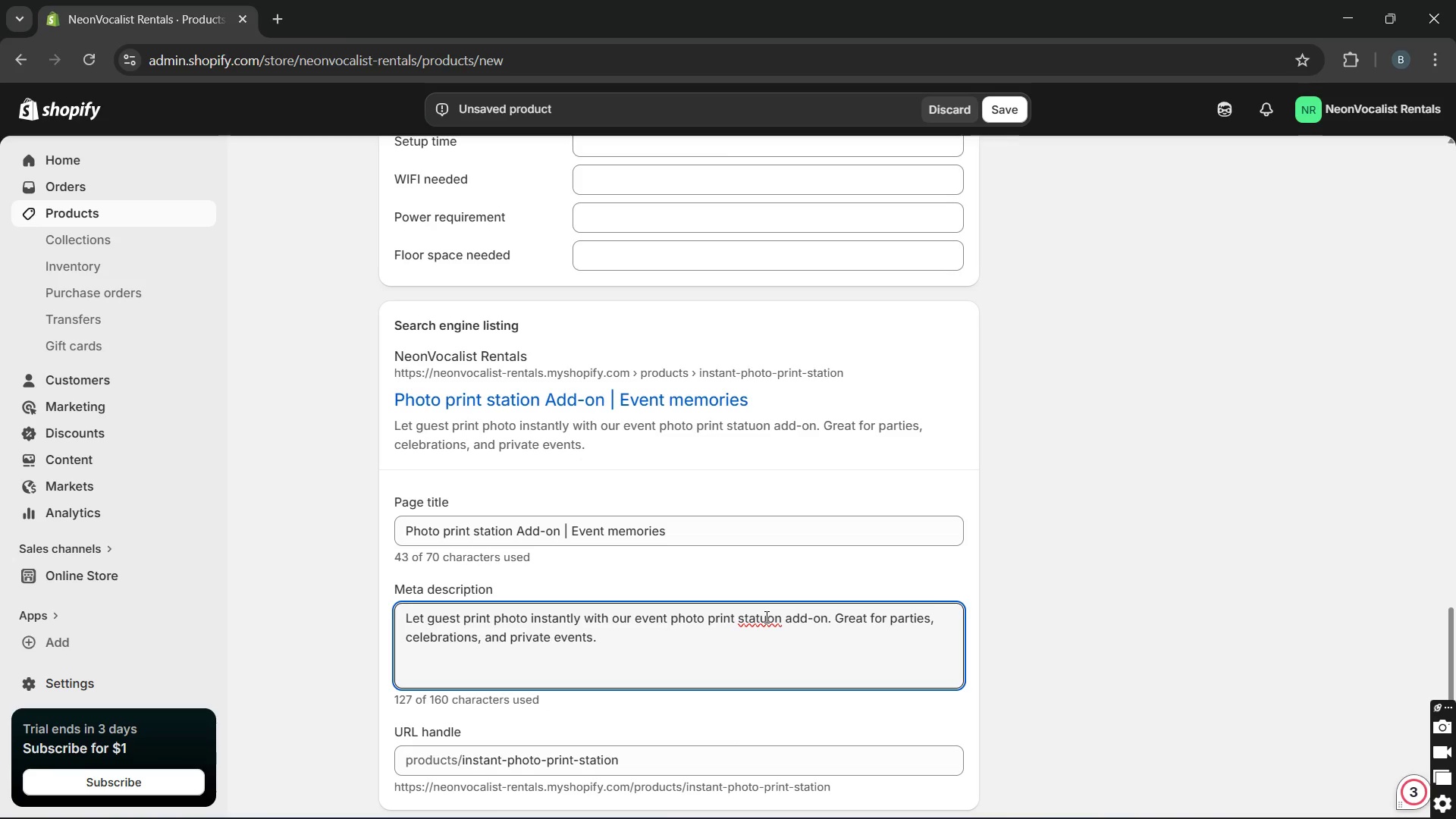 
key(Backspace)
 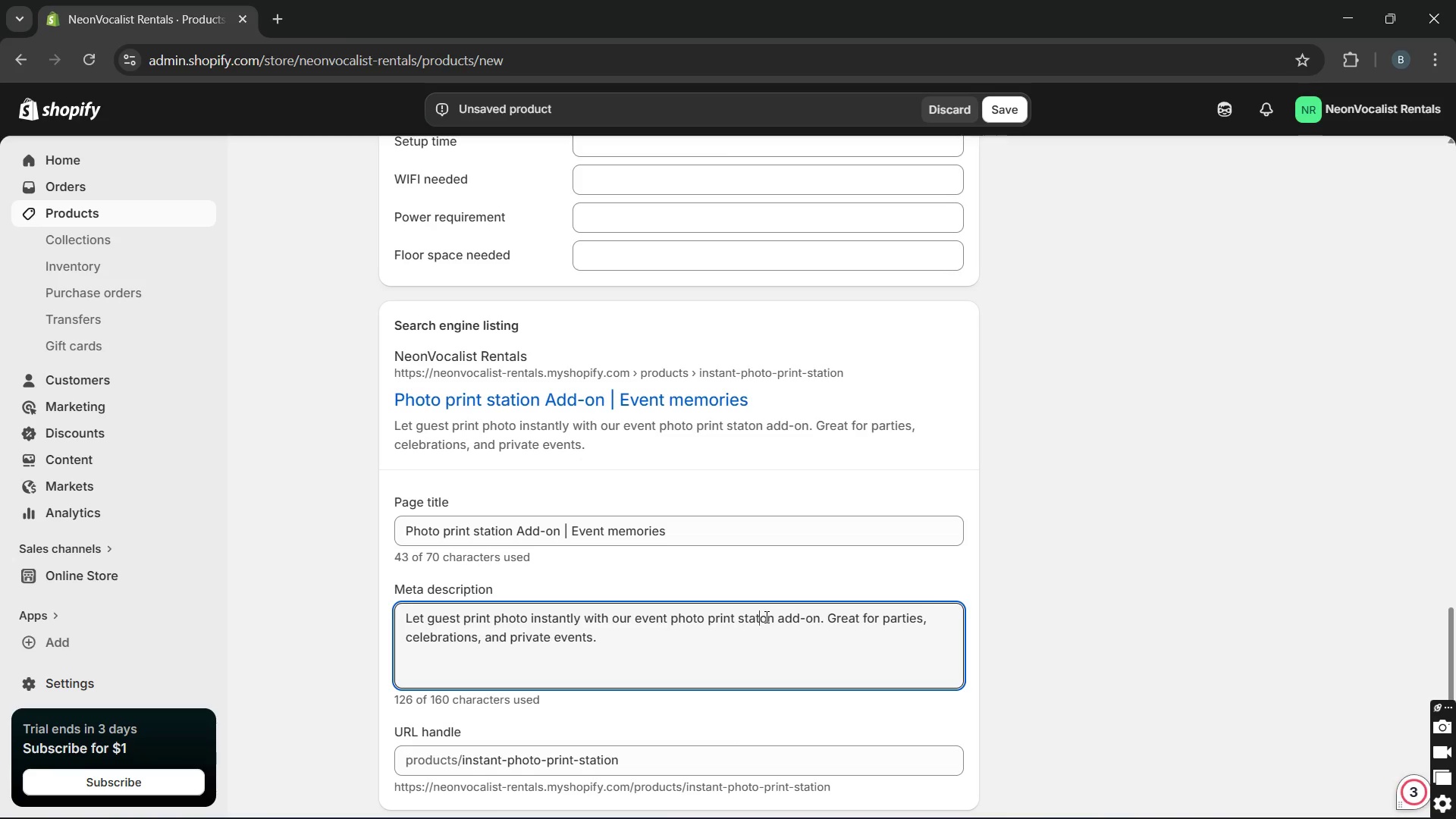 
key(I)
 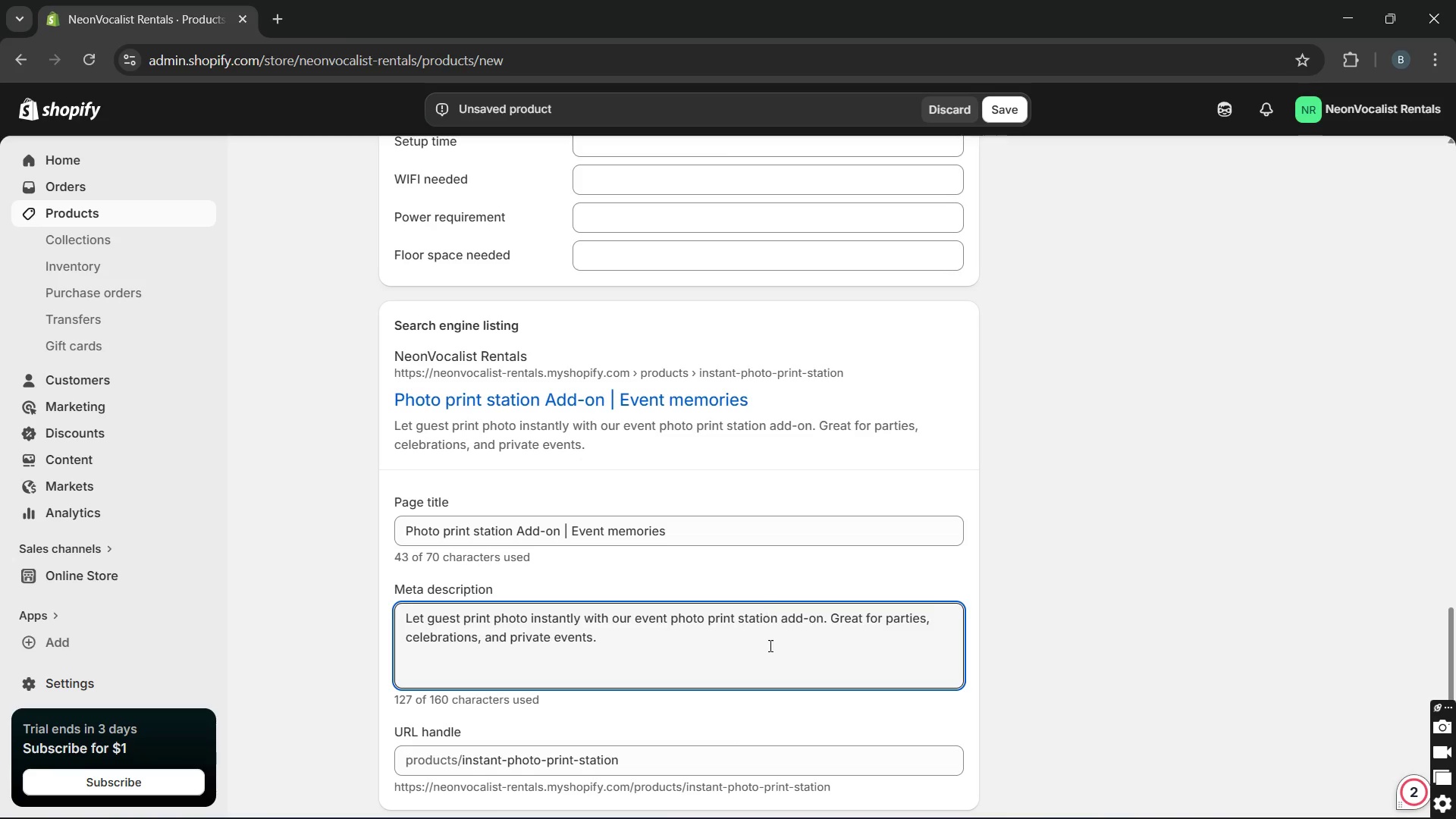 
left_click([769, 659])
 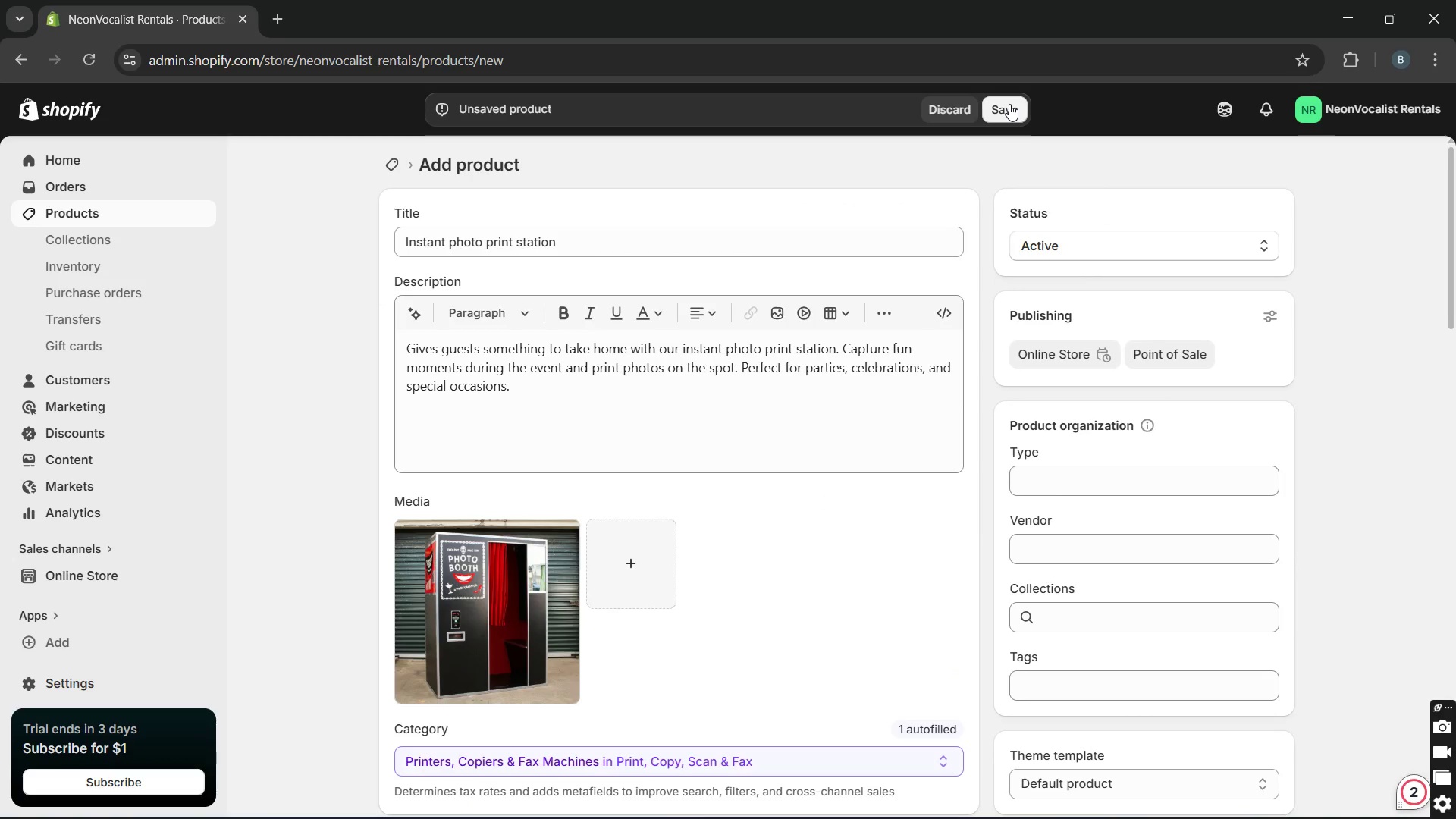 
wait(7.56)
 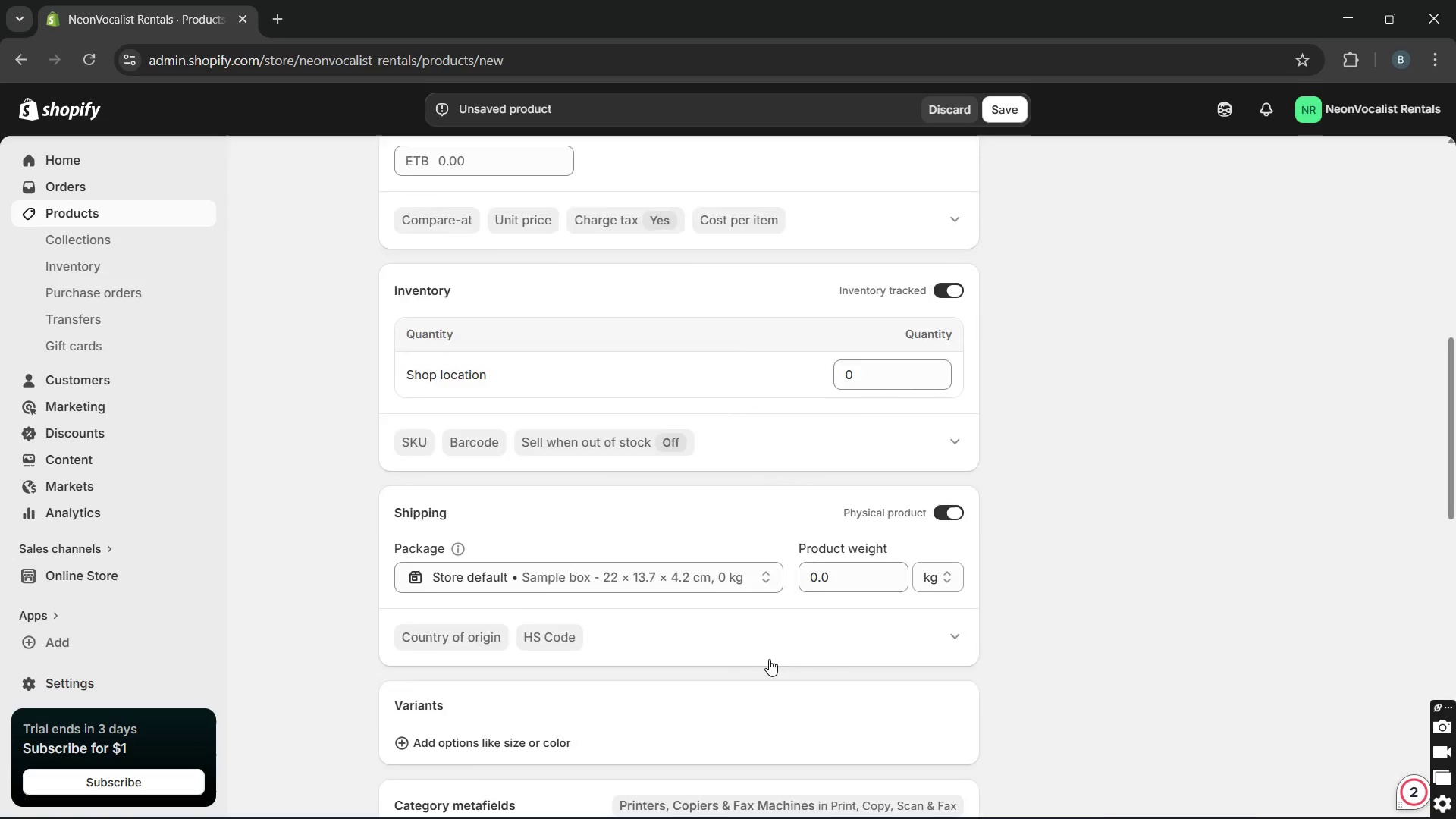 
left_click([1009, 104])
 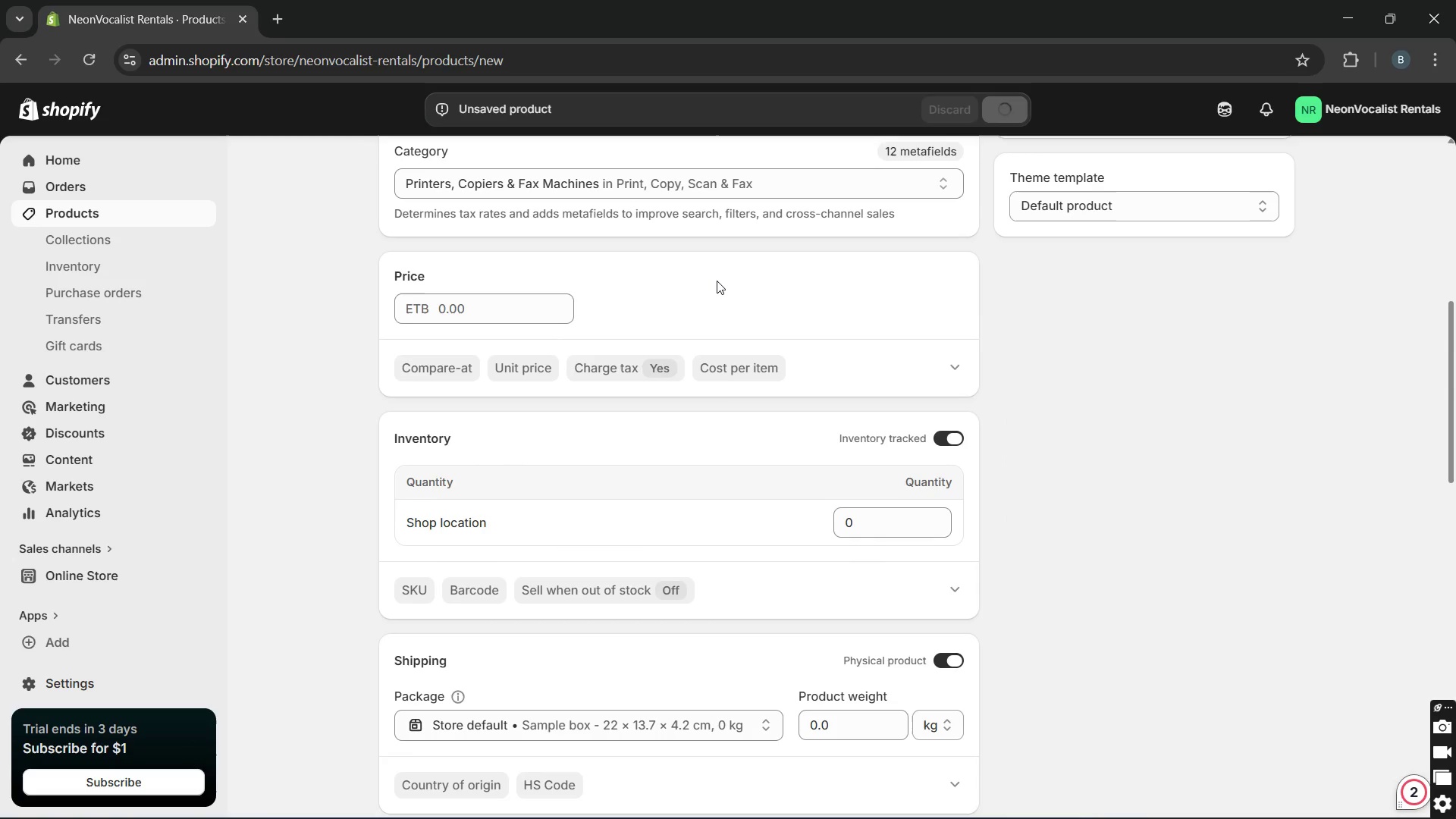 
wait(6.34)
 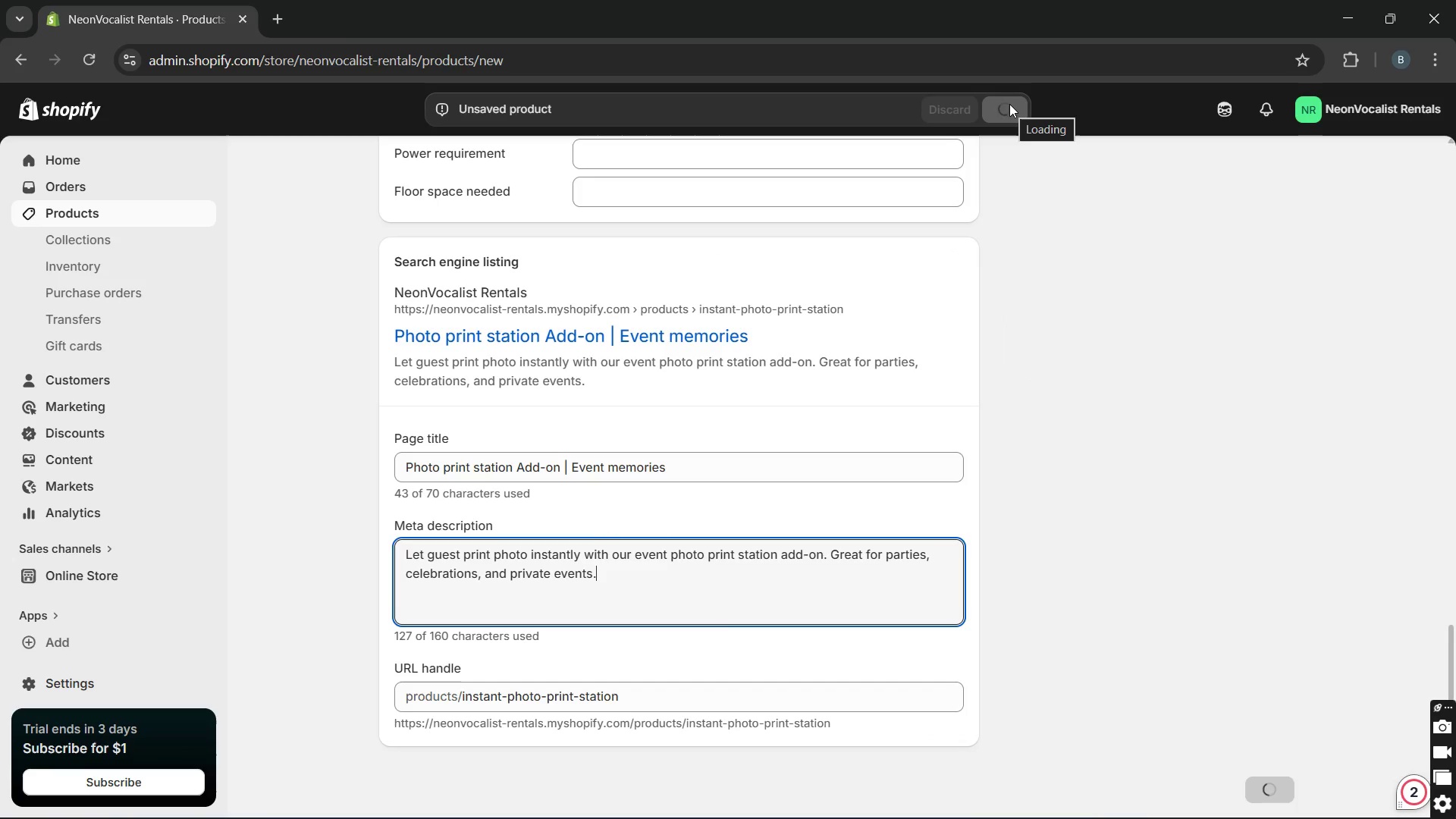 
left_click([441, 309])
 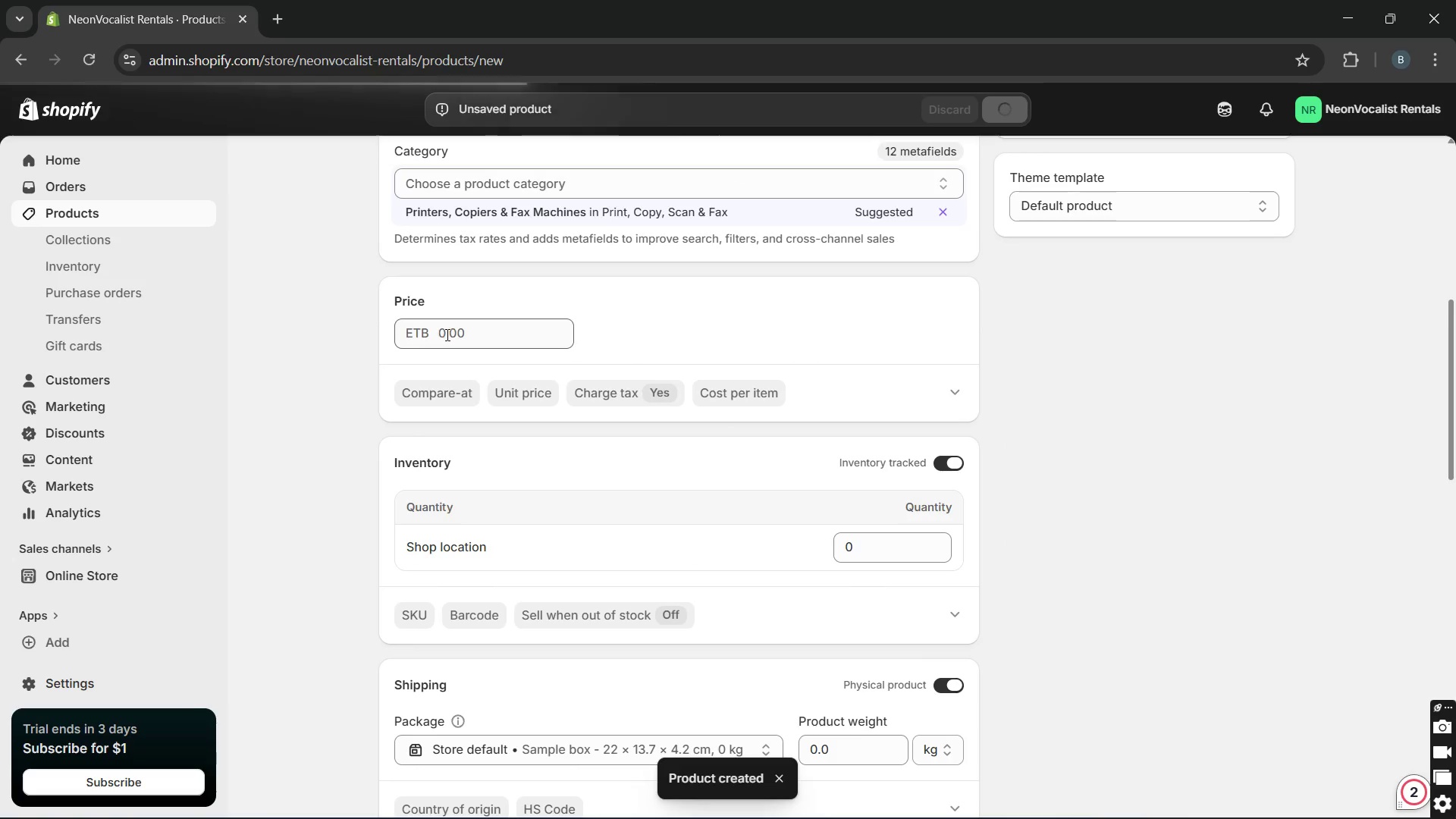 
left_click([446, 334])
 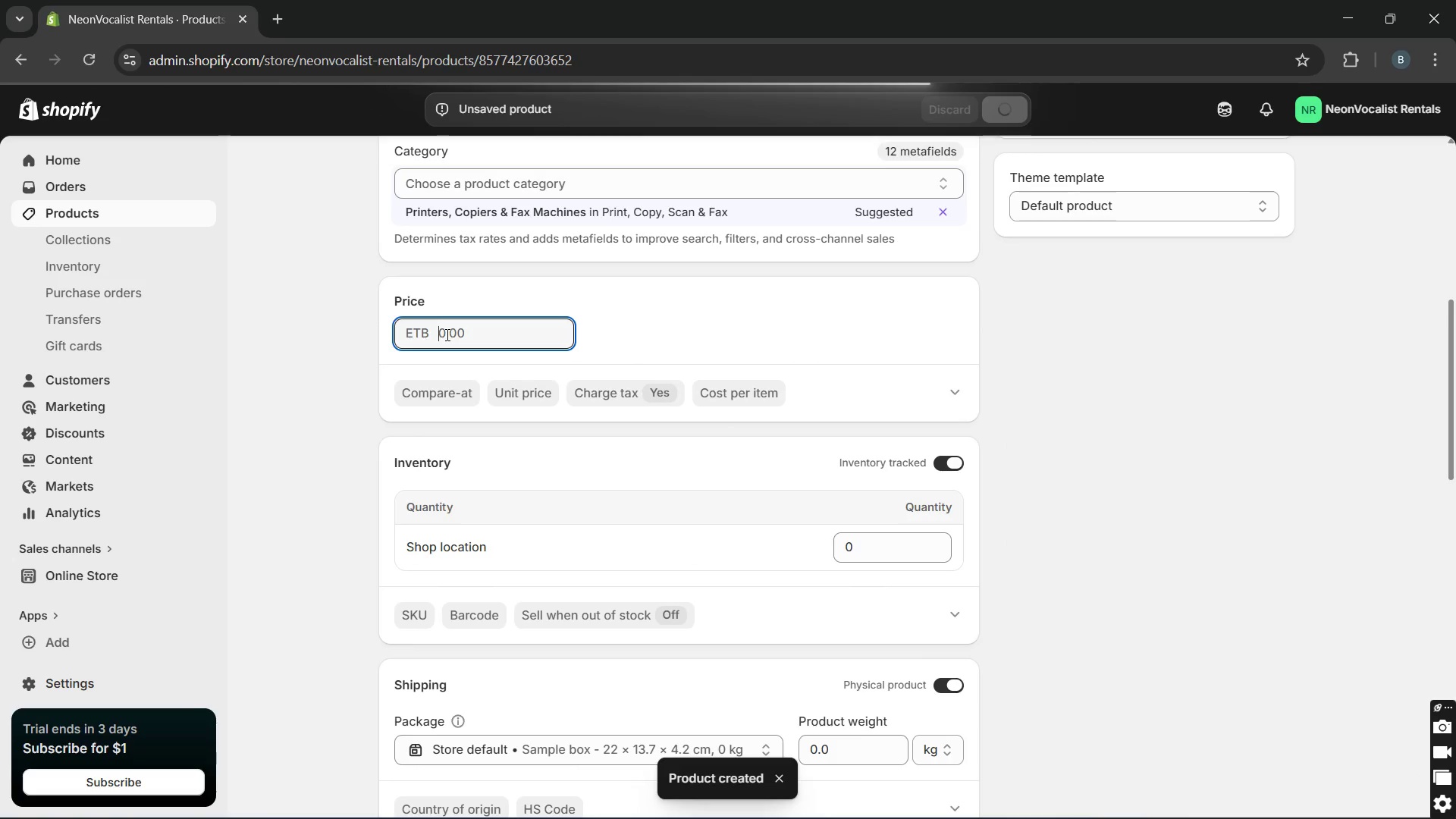 
type(18)
 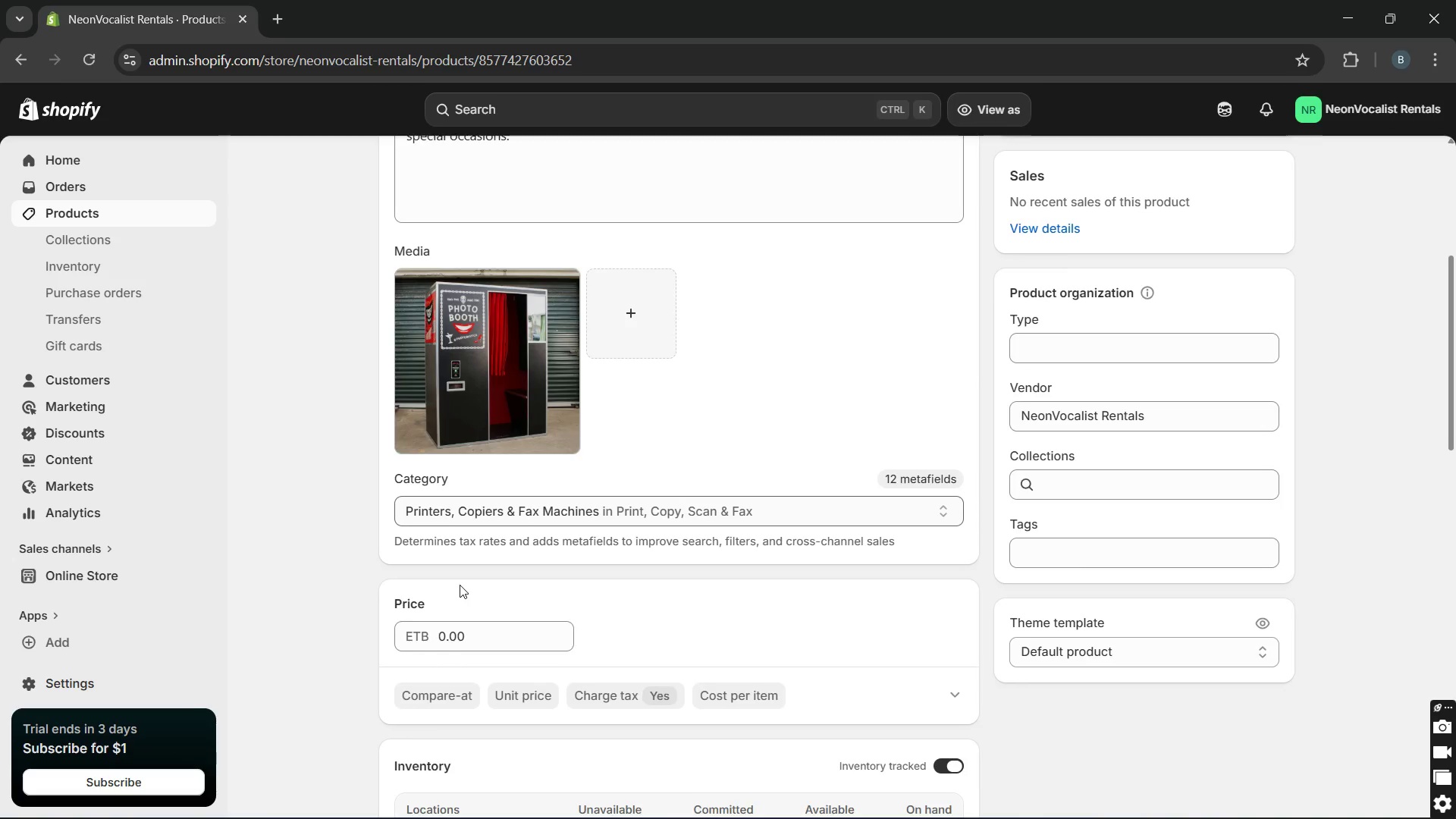 
left_click([440, 612])
 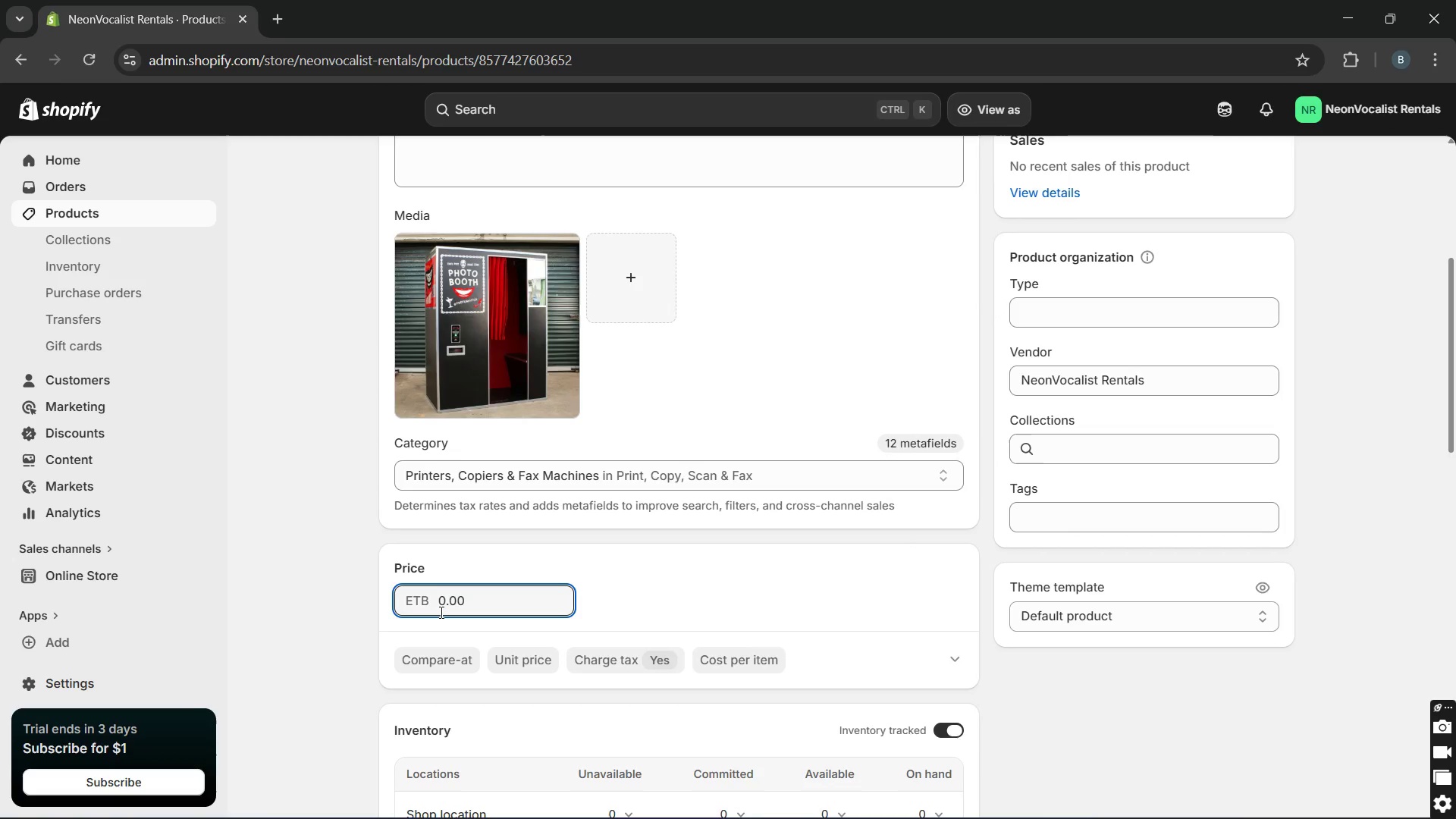 
type(18)
 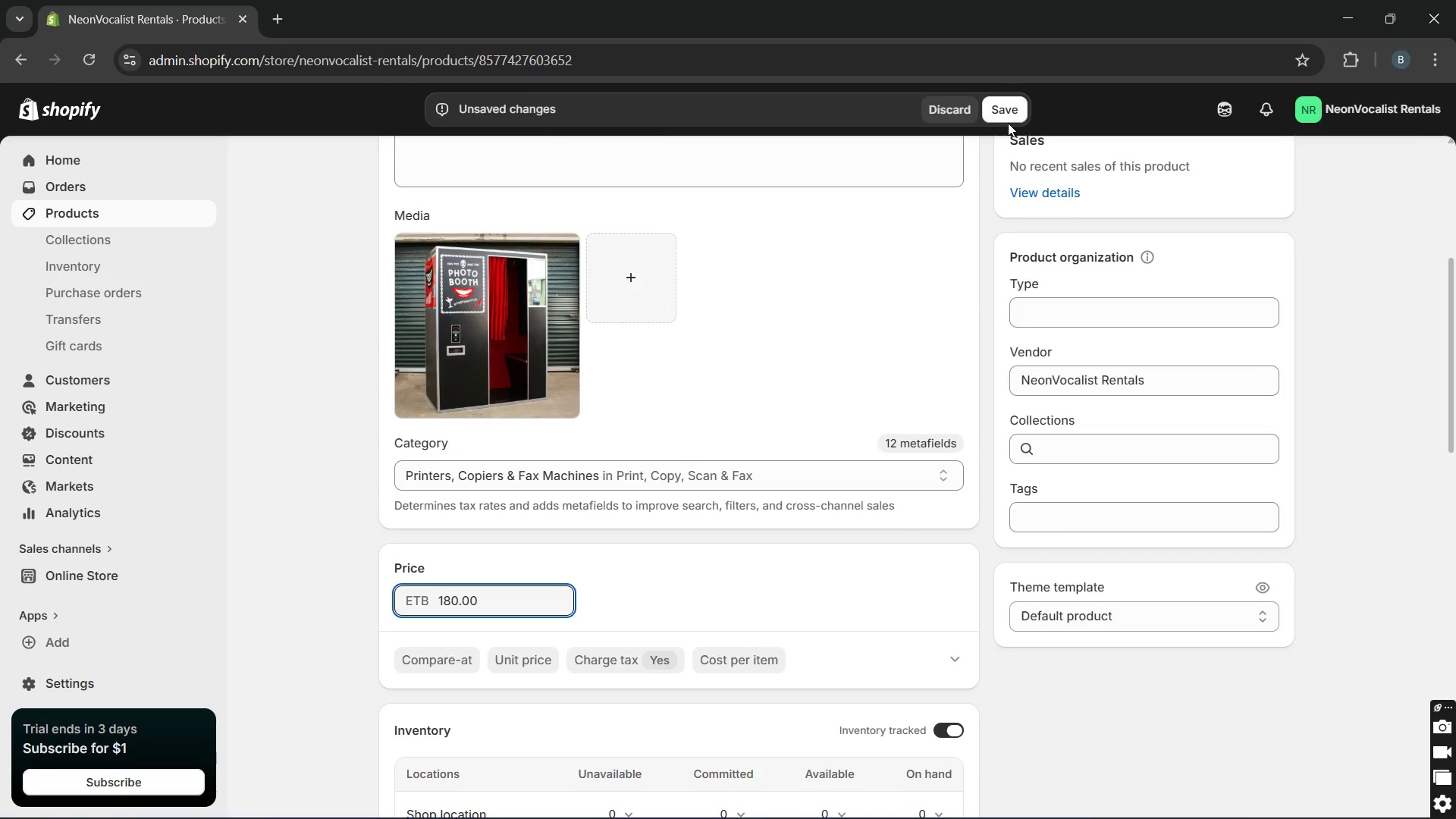 
left_click([1006, 111])
 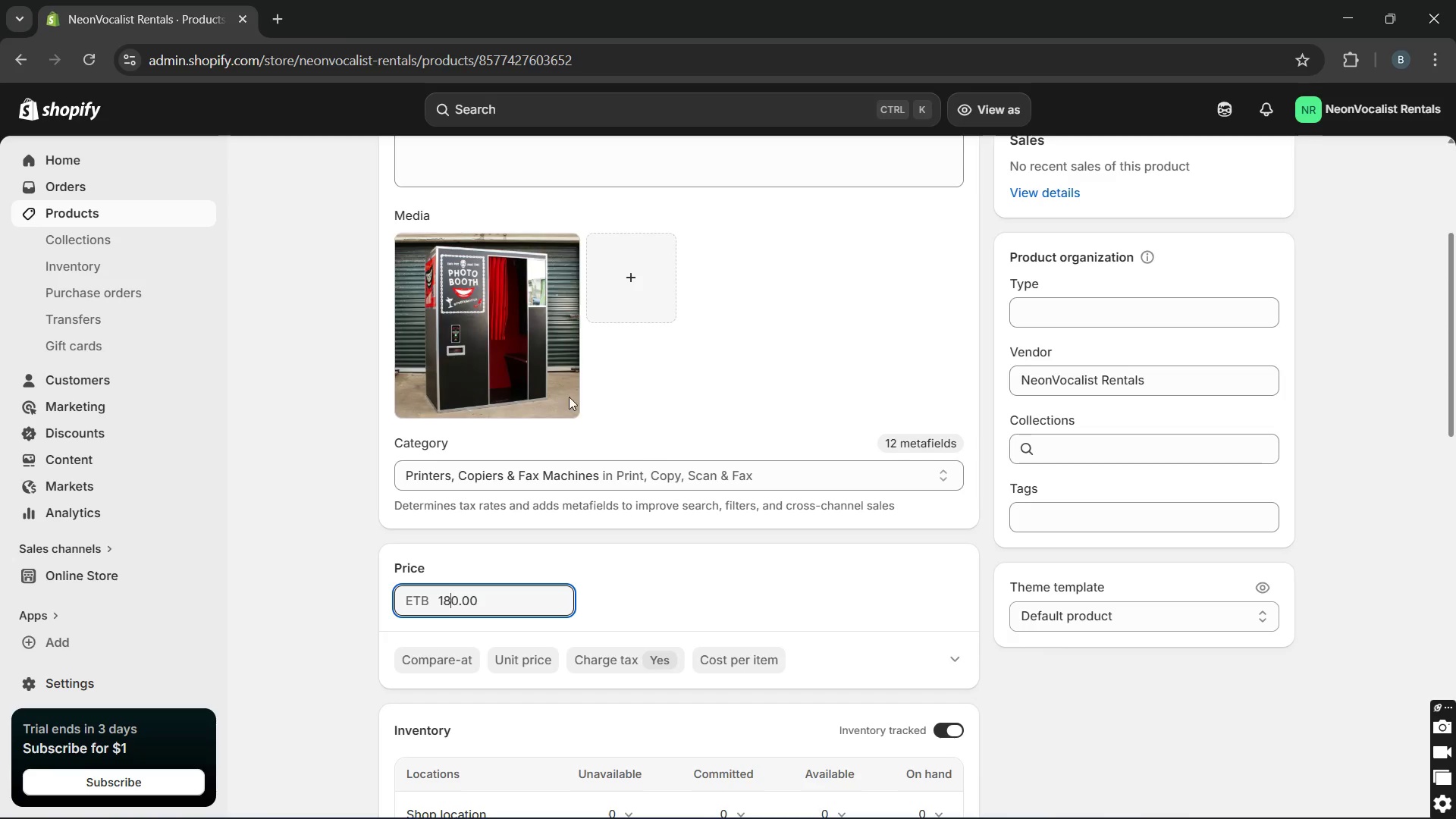 
wait(79.95)
 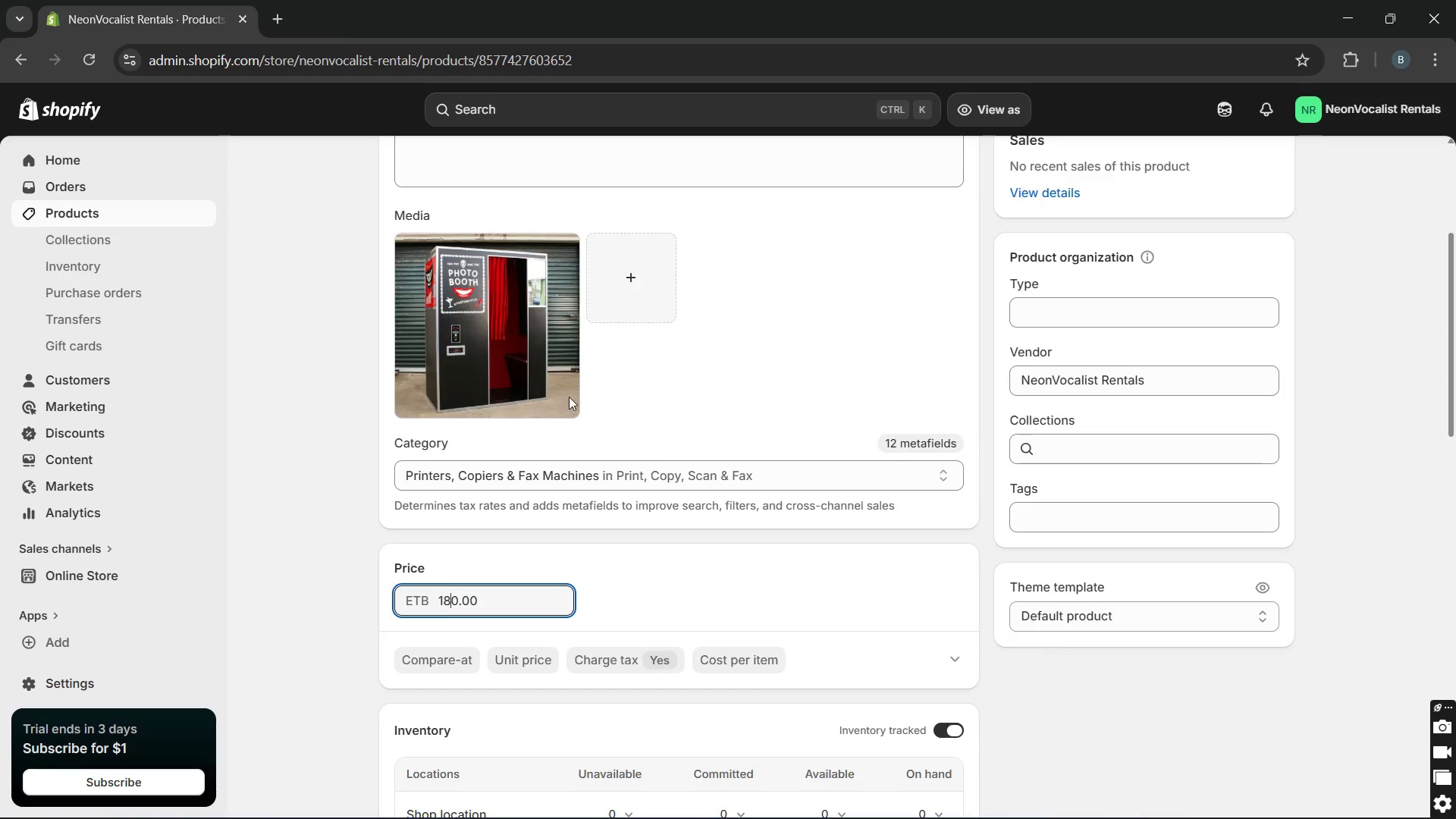 
left_click([105, 220])
 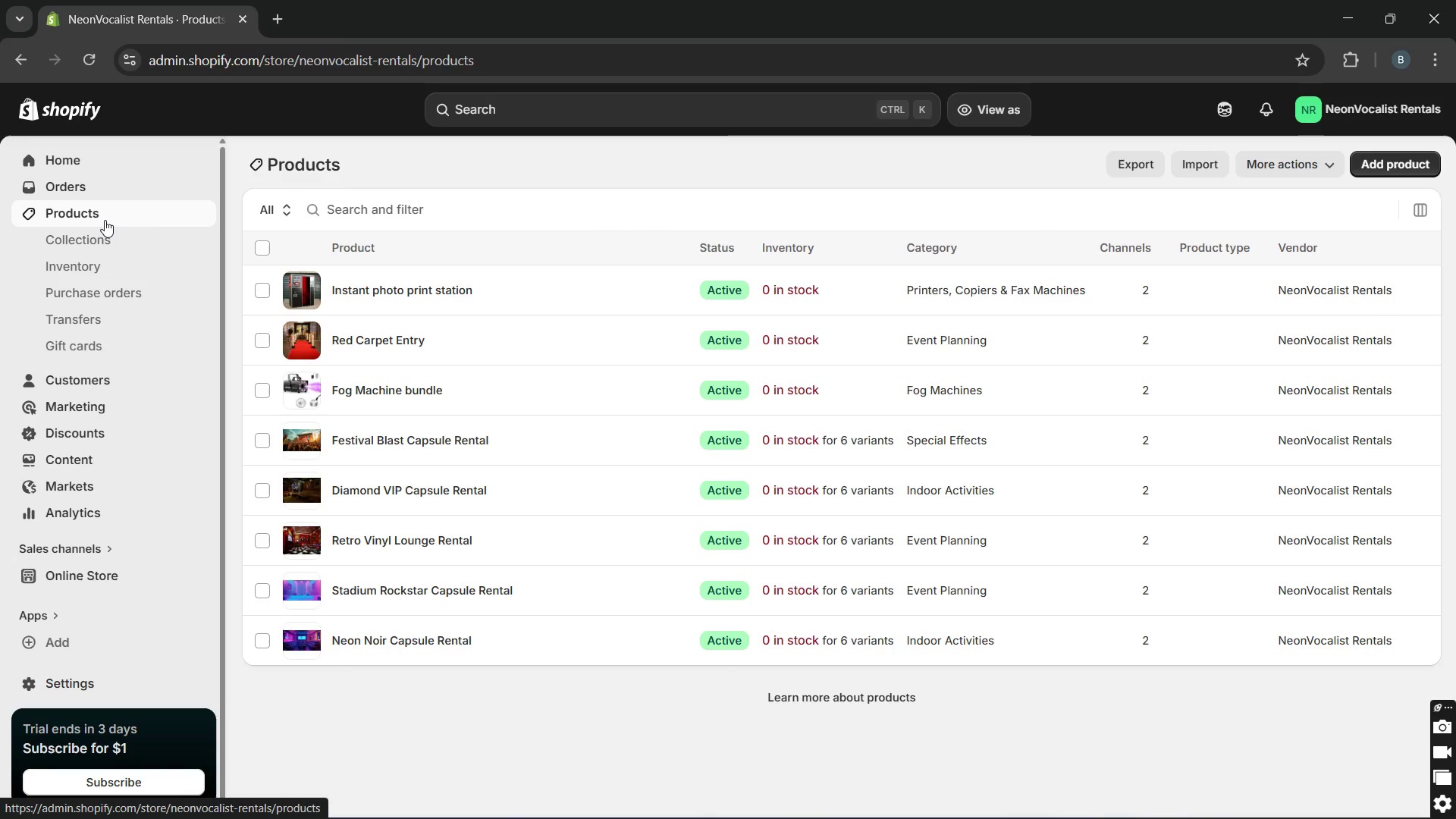 
wait(5.75)
 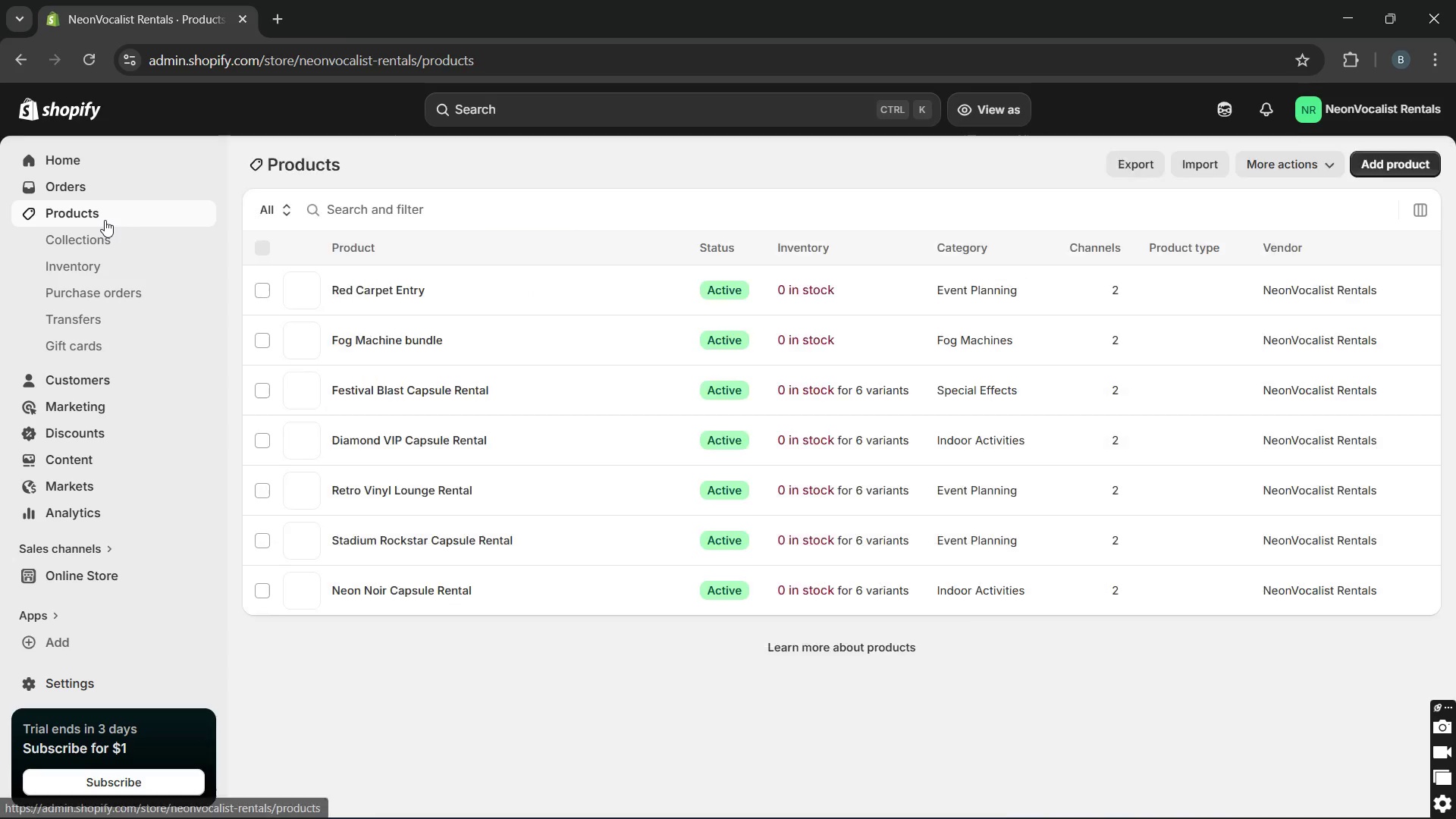 
left_click([104, 242])
 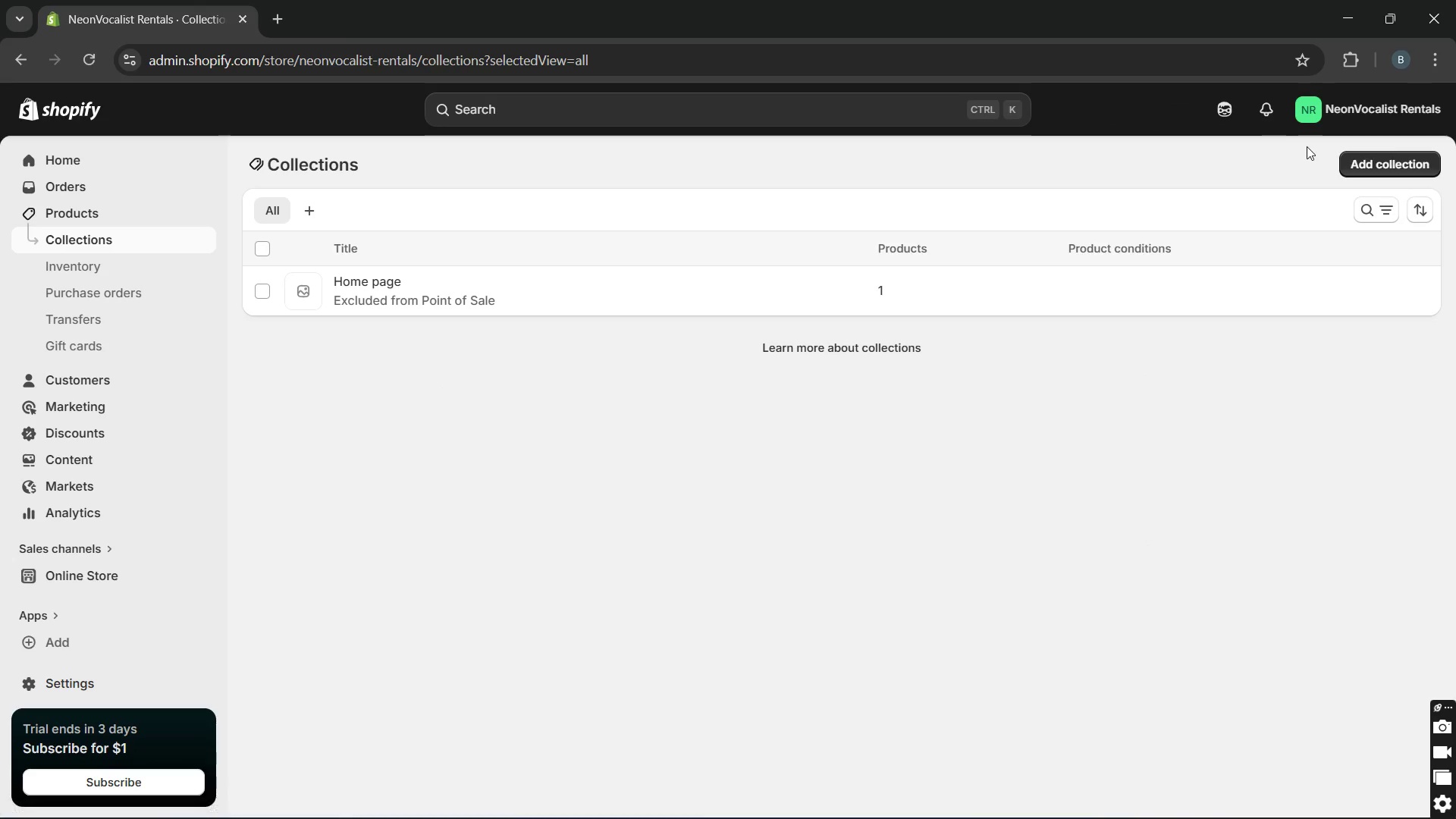 
left_click([1370, 157])
 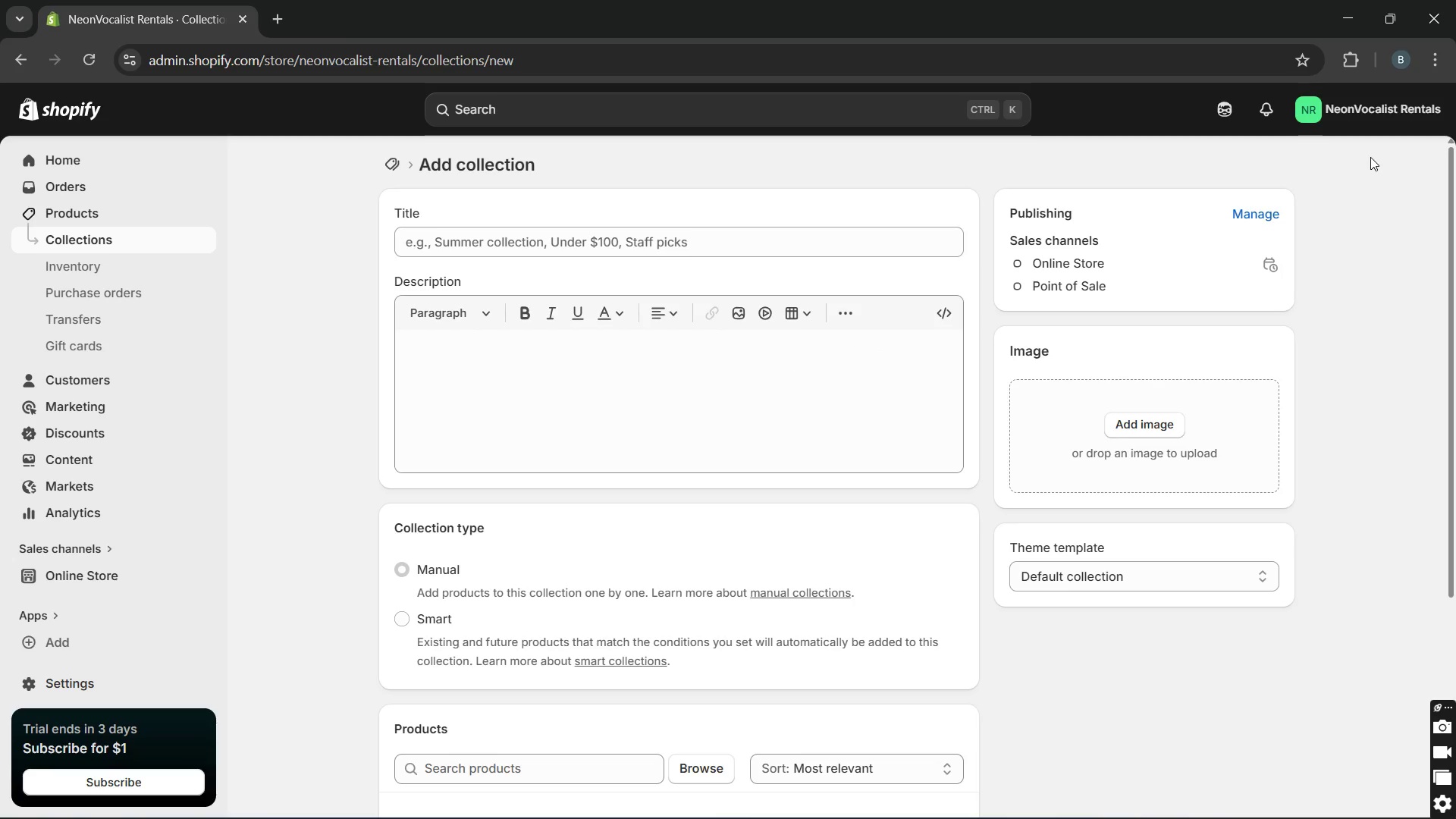 
wait(5.42)
 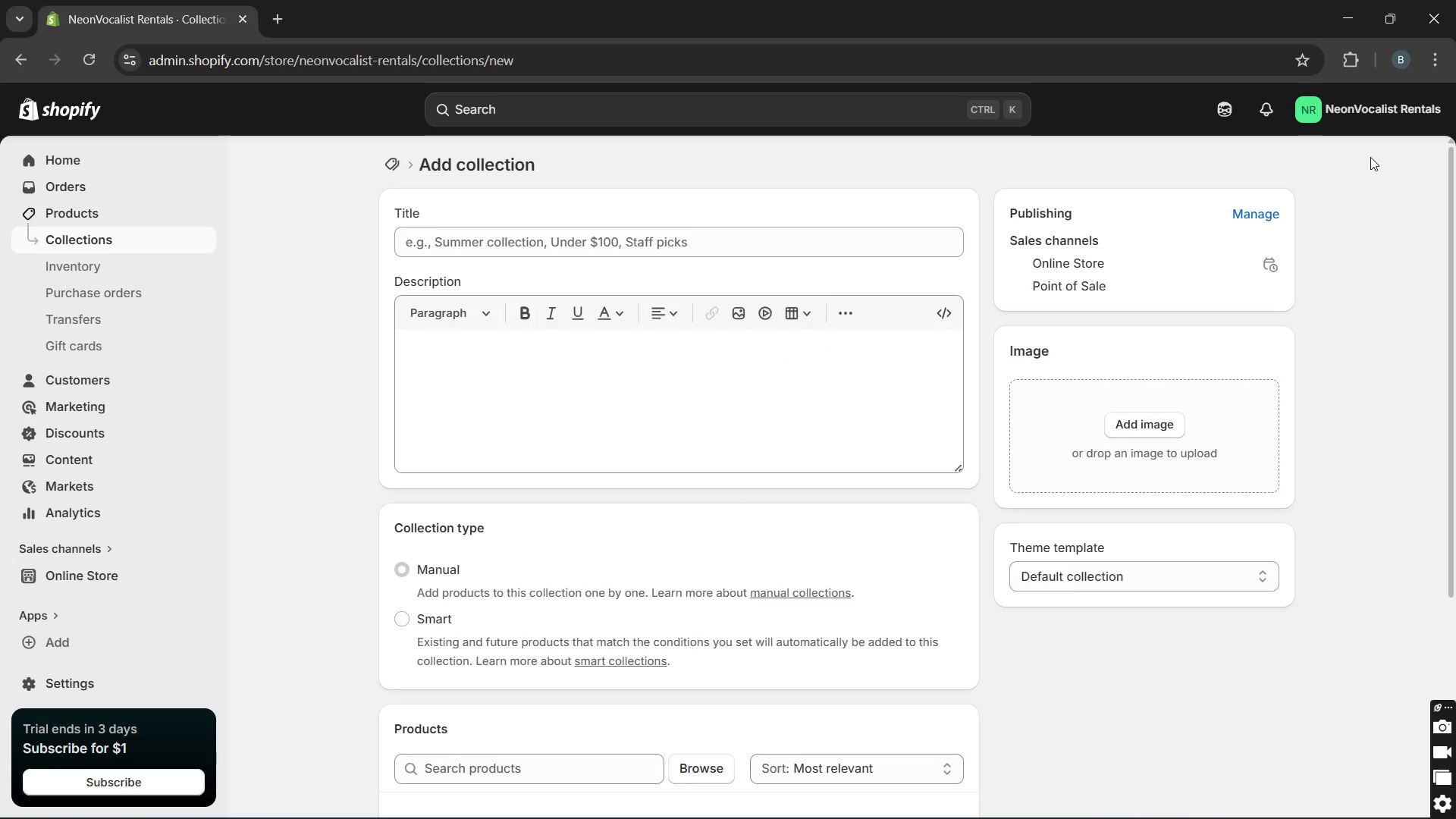 
left_click([863, 242])
 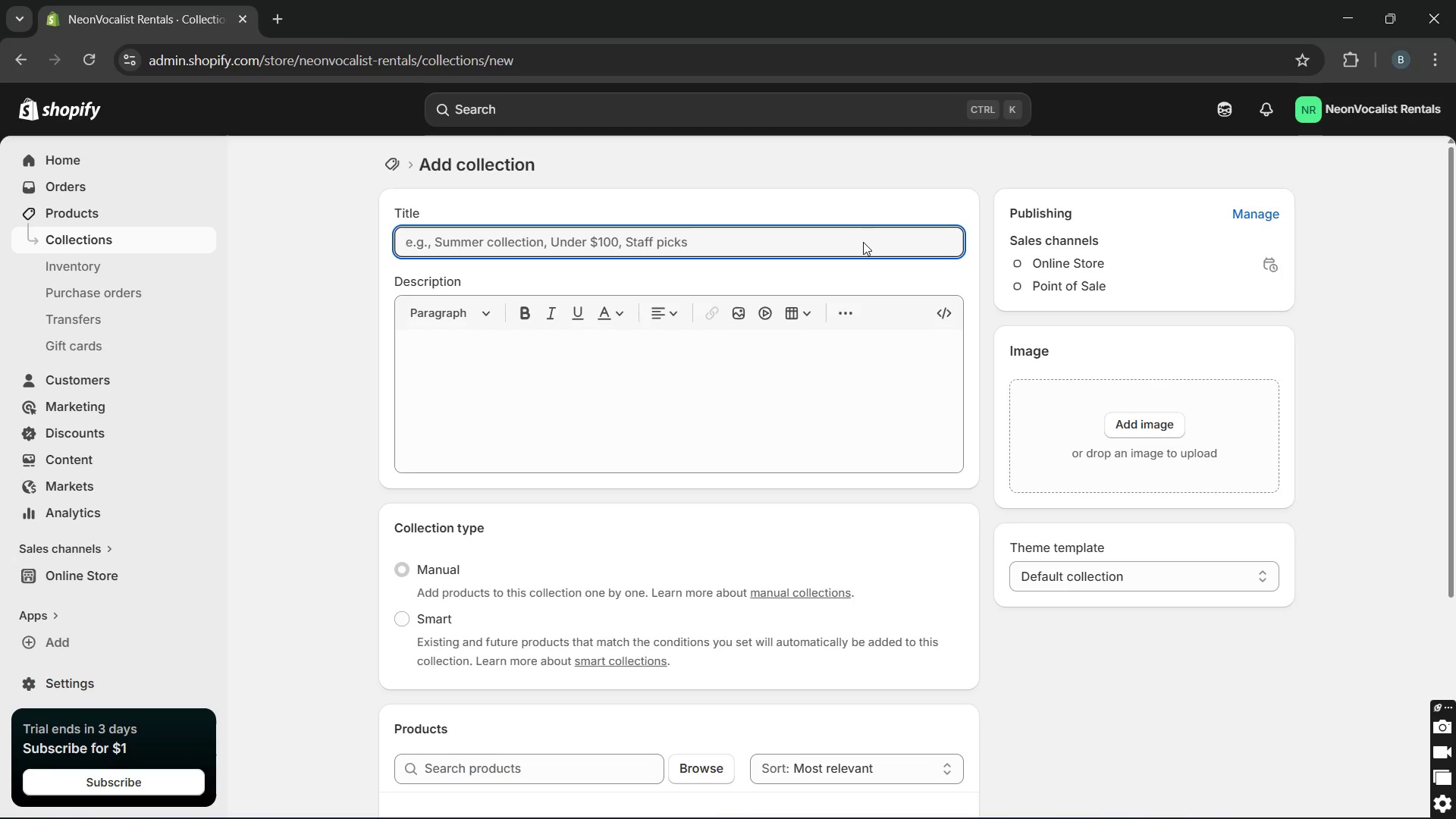 
type(Corporatr )
key(Backspace)
key(Backspace)
type(e Retreat)
 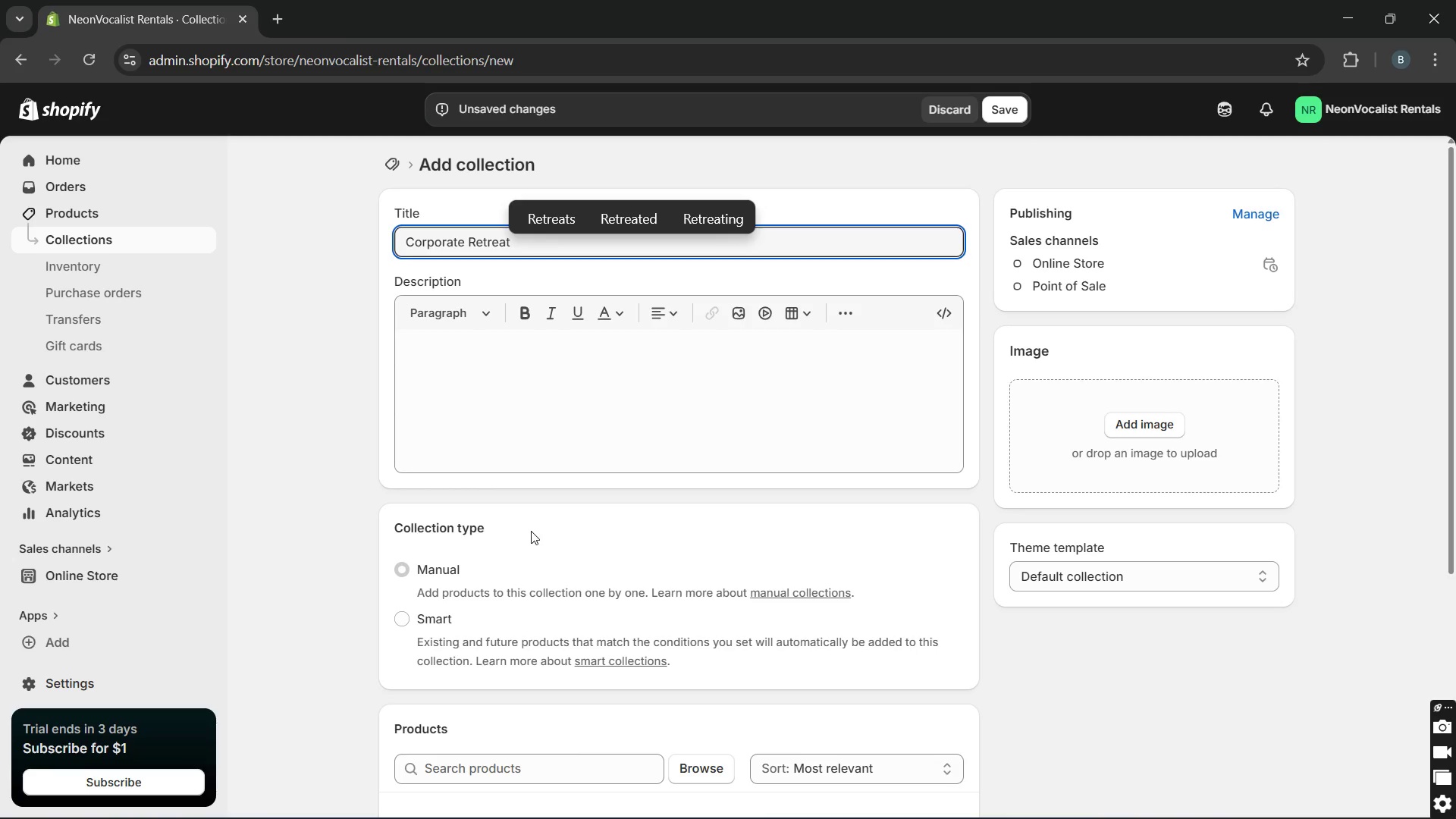 
wait(88.39)
 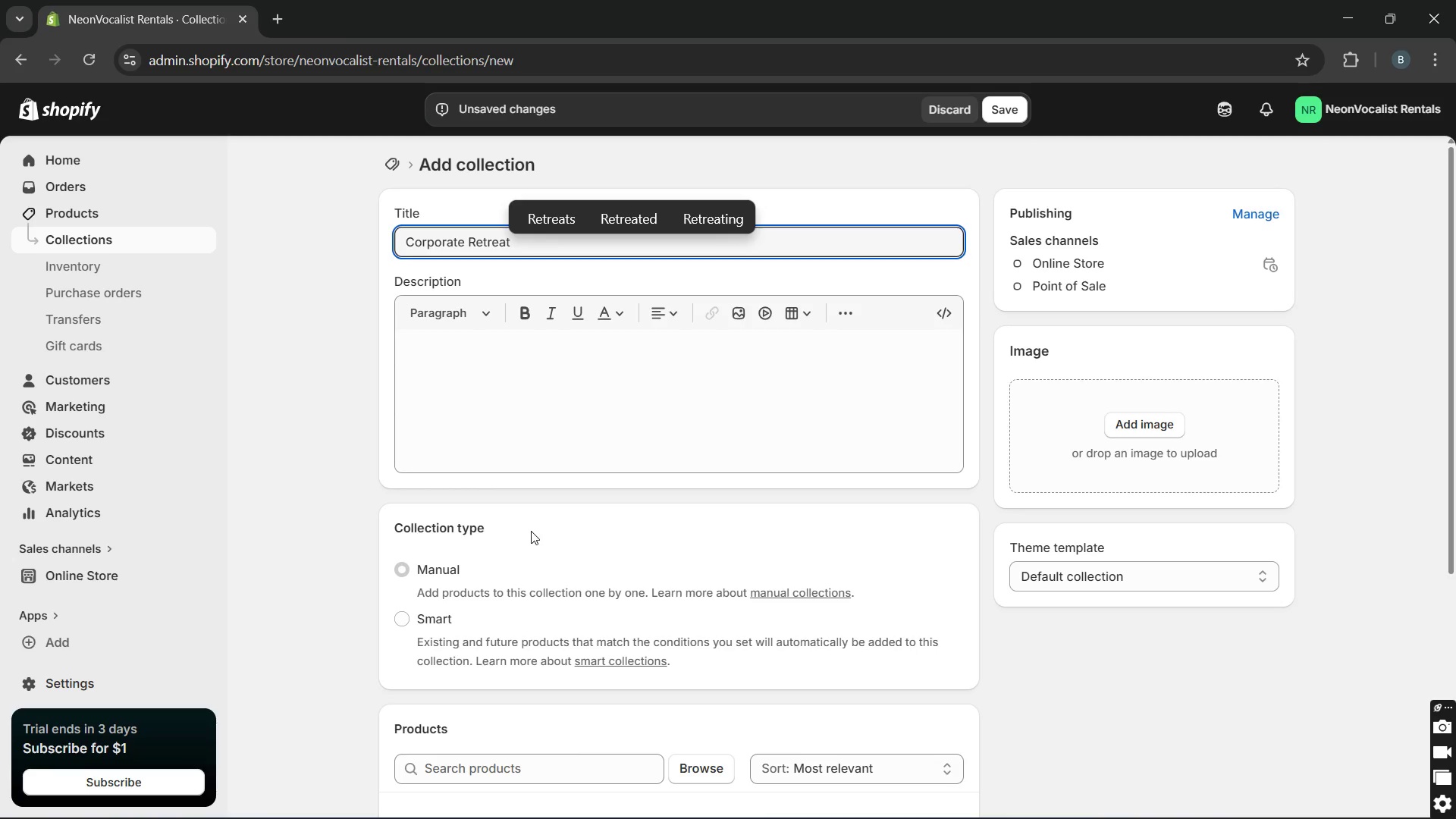 
left_click([435, 491])
 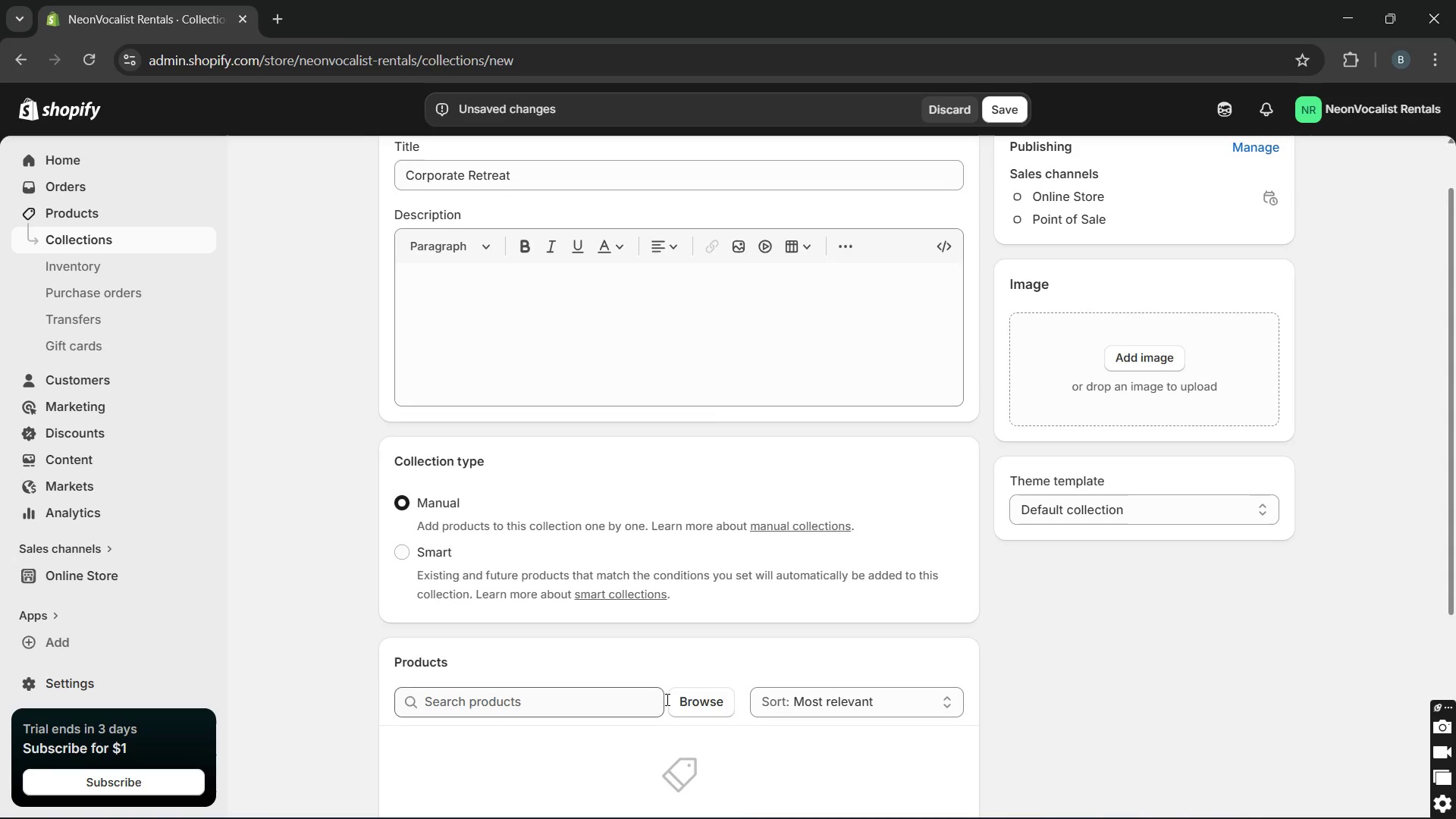 
left_click([695, 699])
 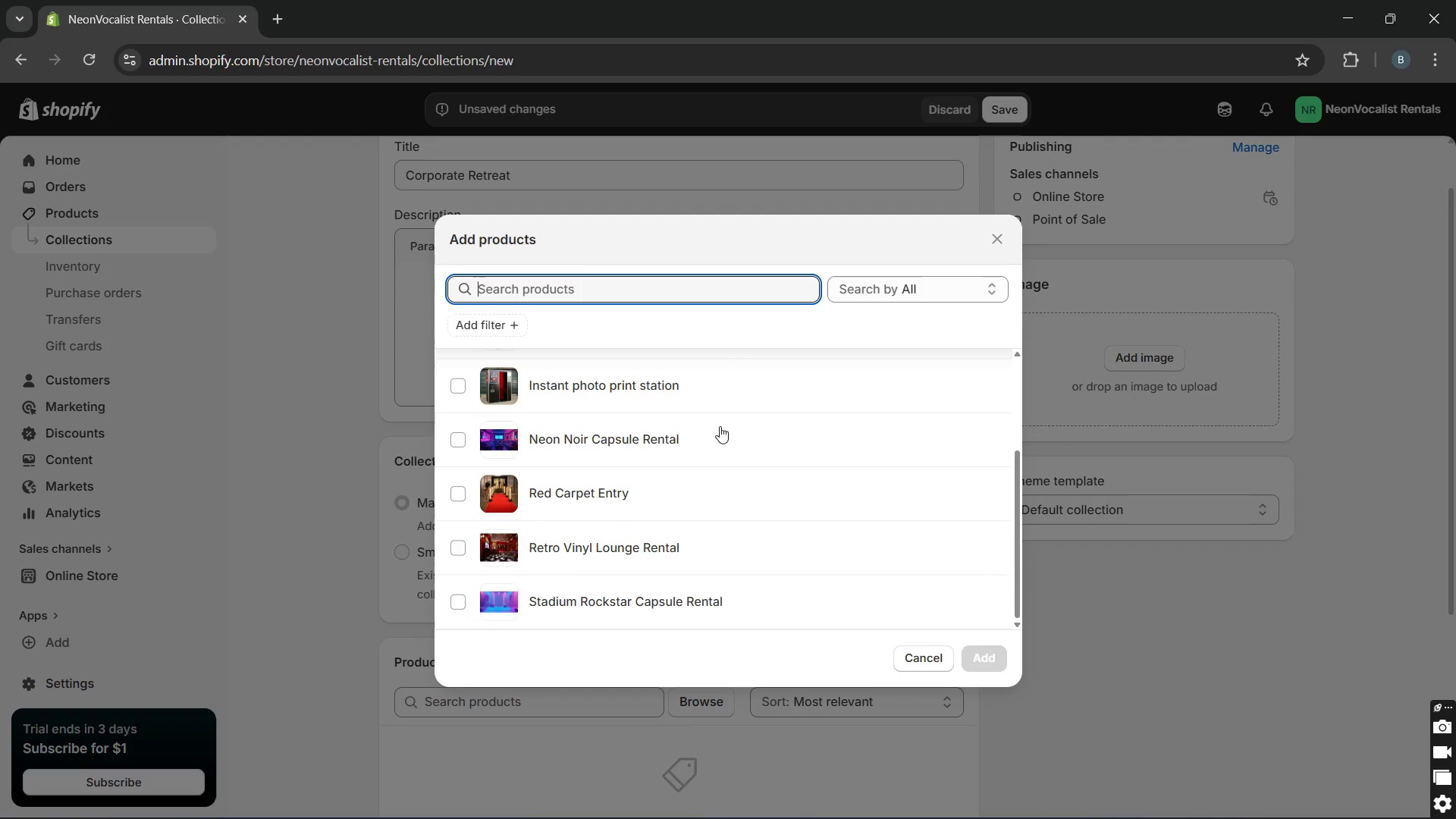 
left_click([669, 602])
 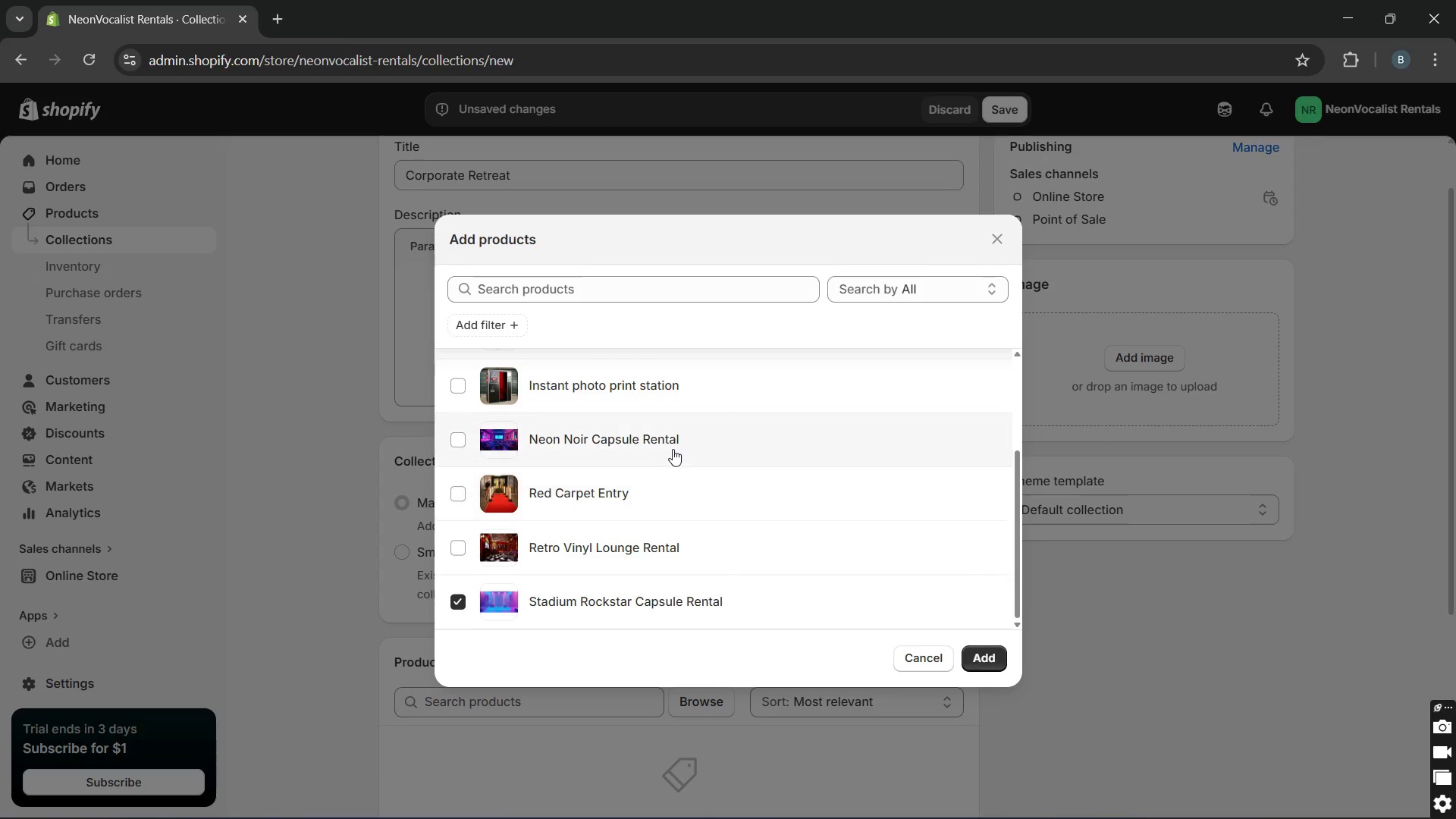 
left_click([673, 438])
 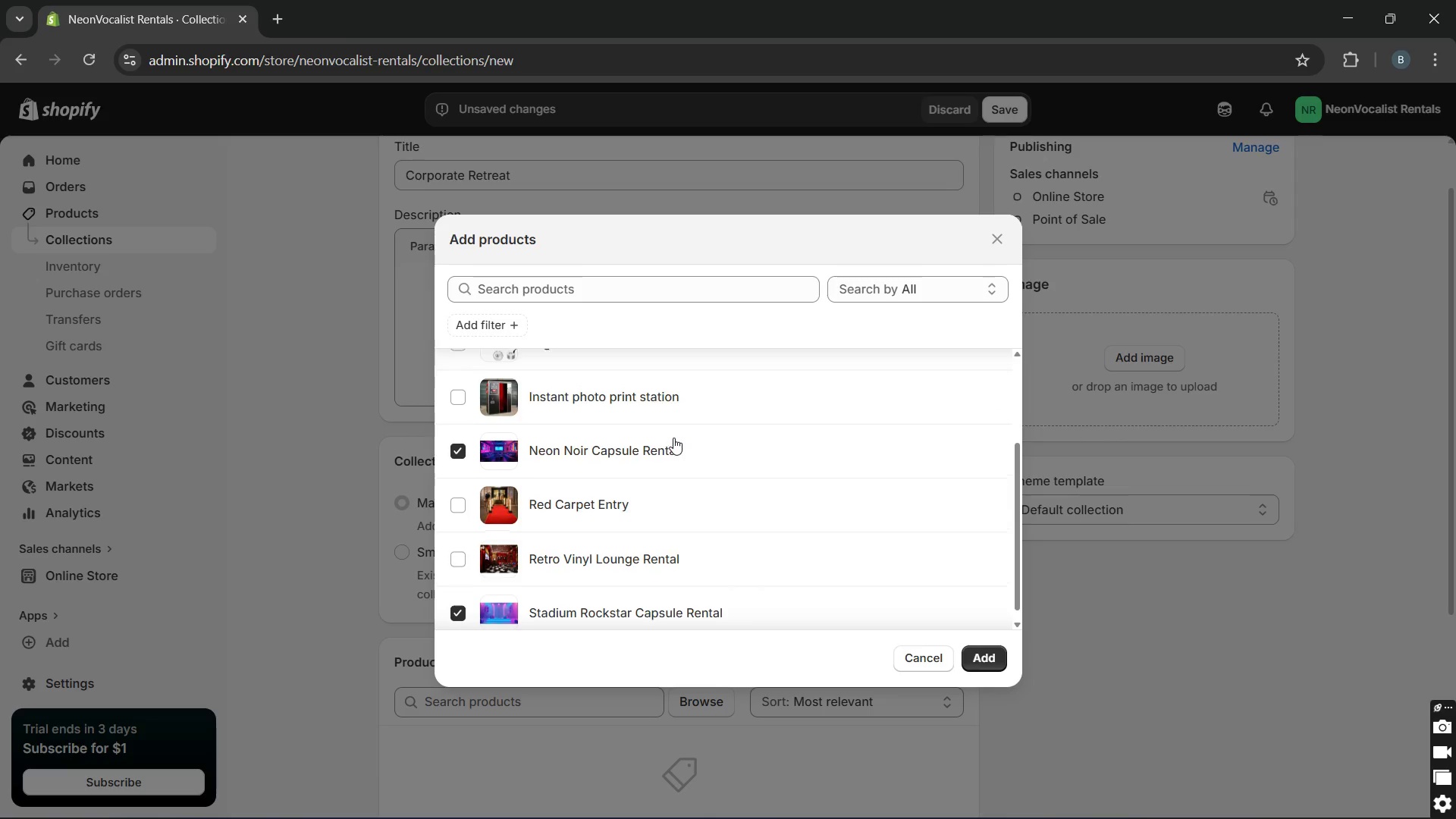 
wait(6.5)
 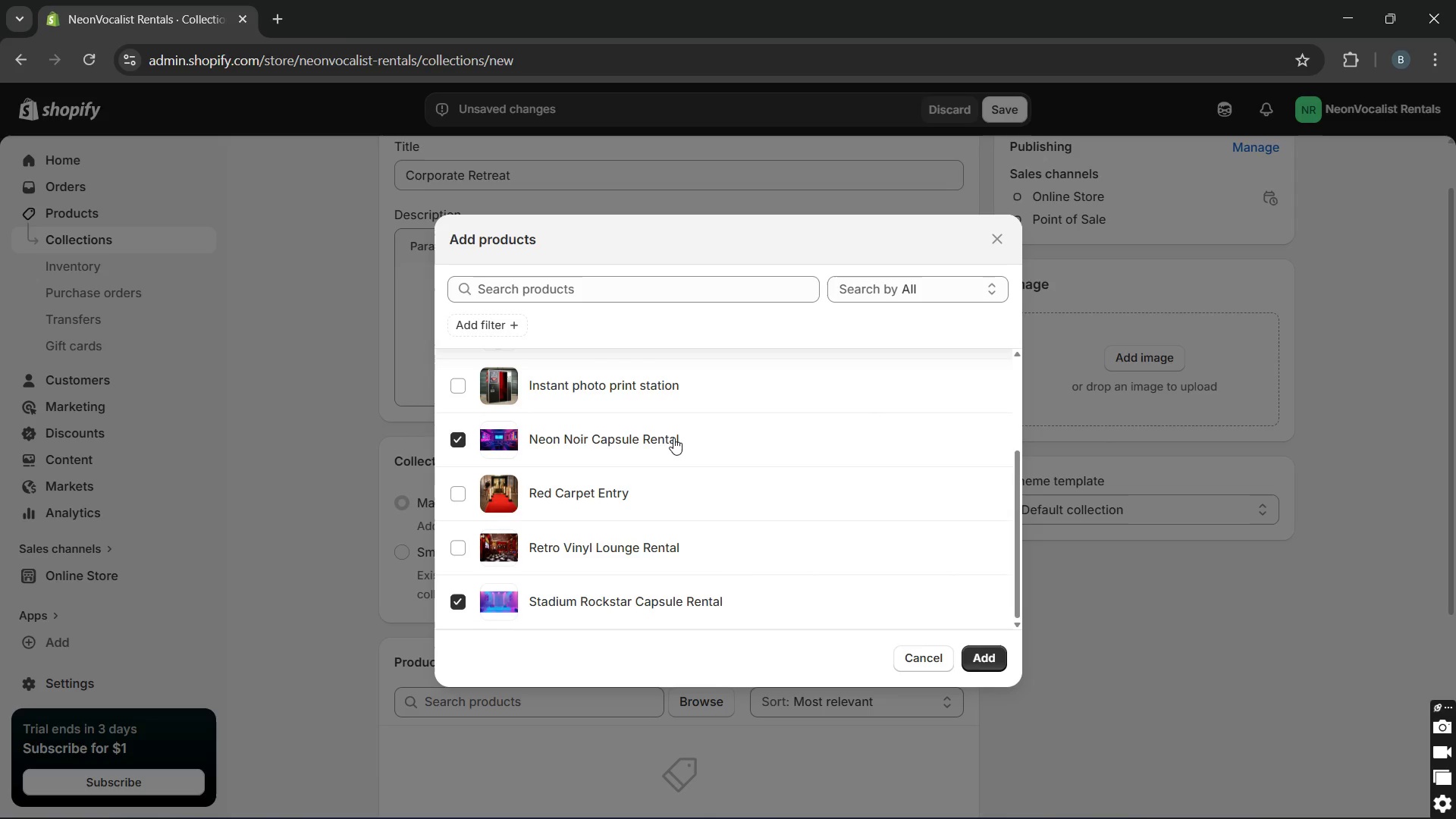 
left_click([669, 382])
 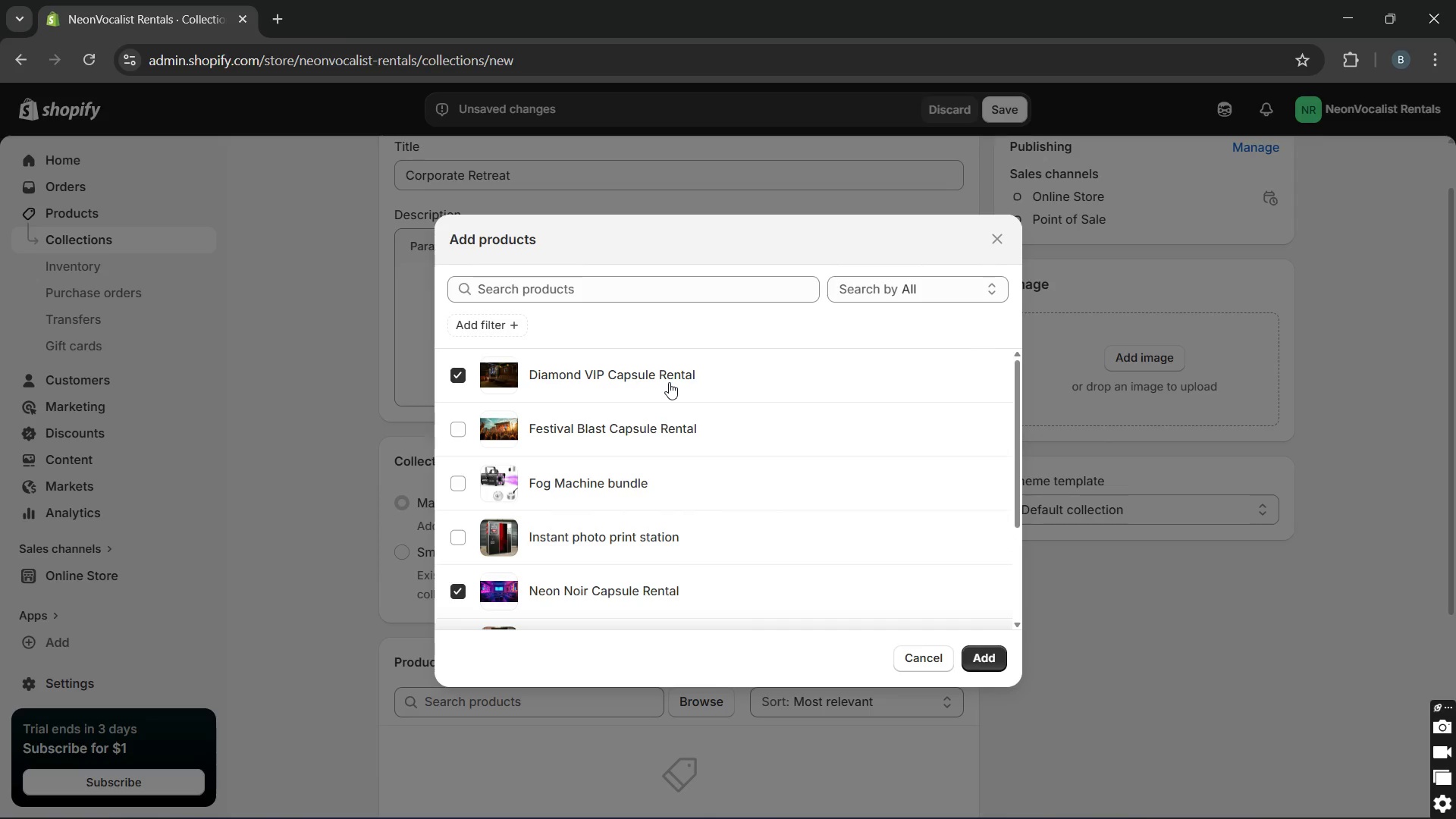 
wait(10.03)
 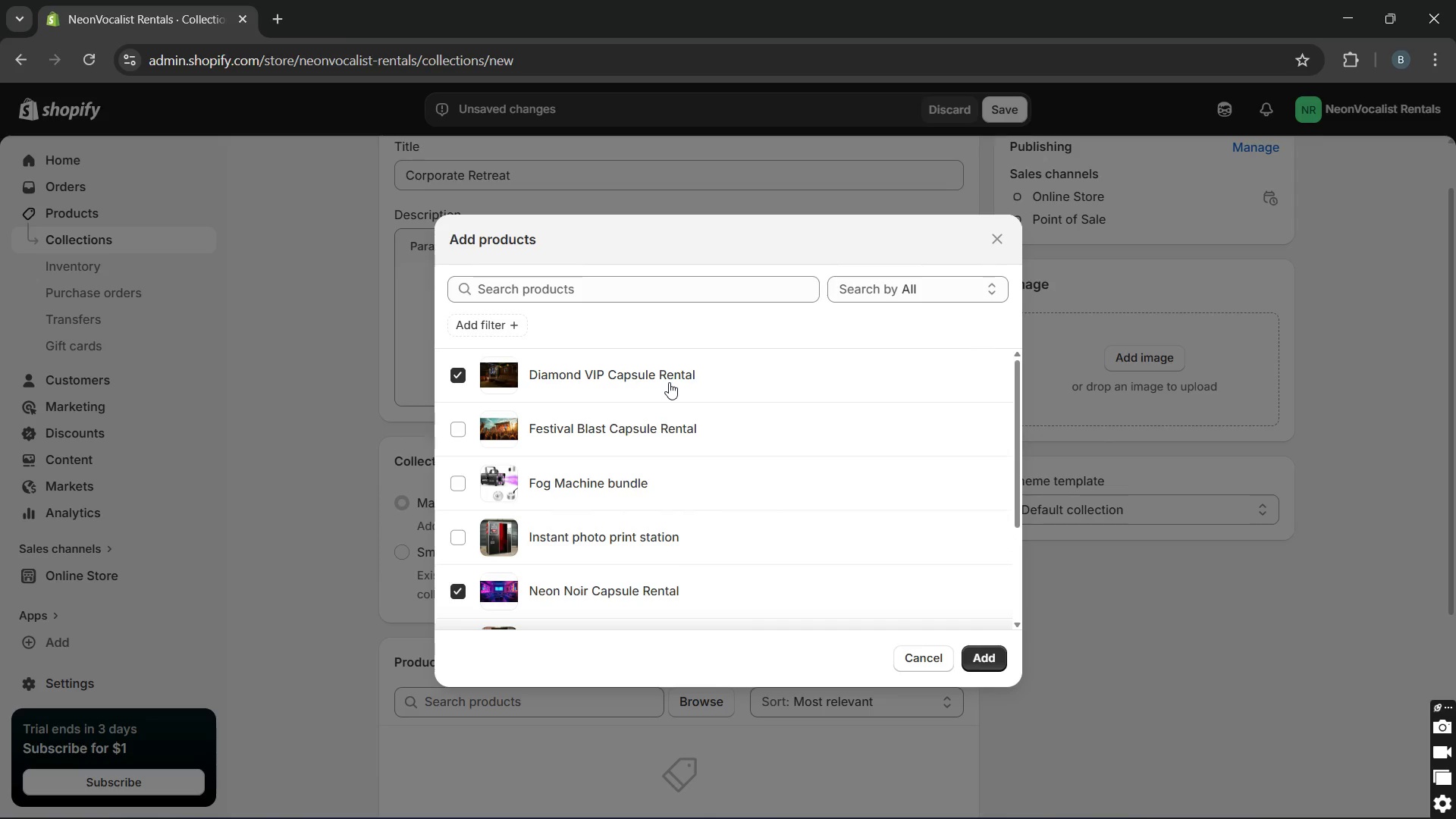 
left_click([601, 552])
 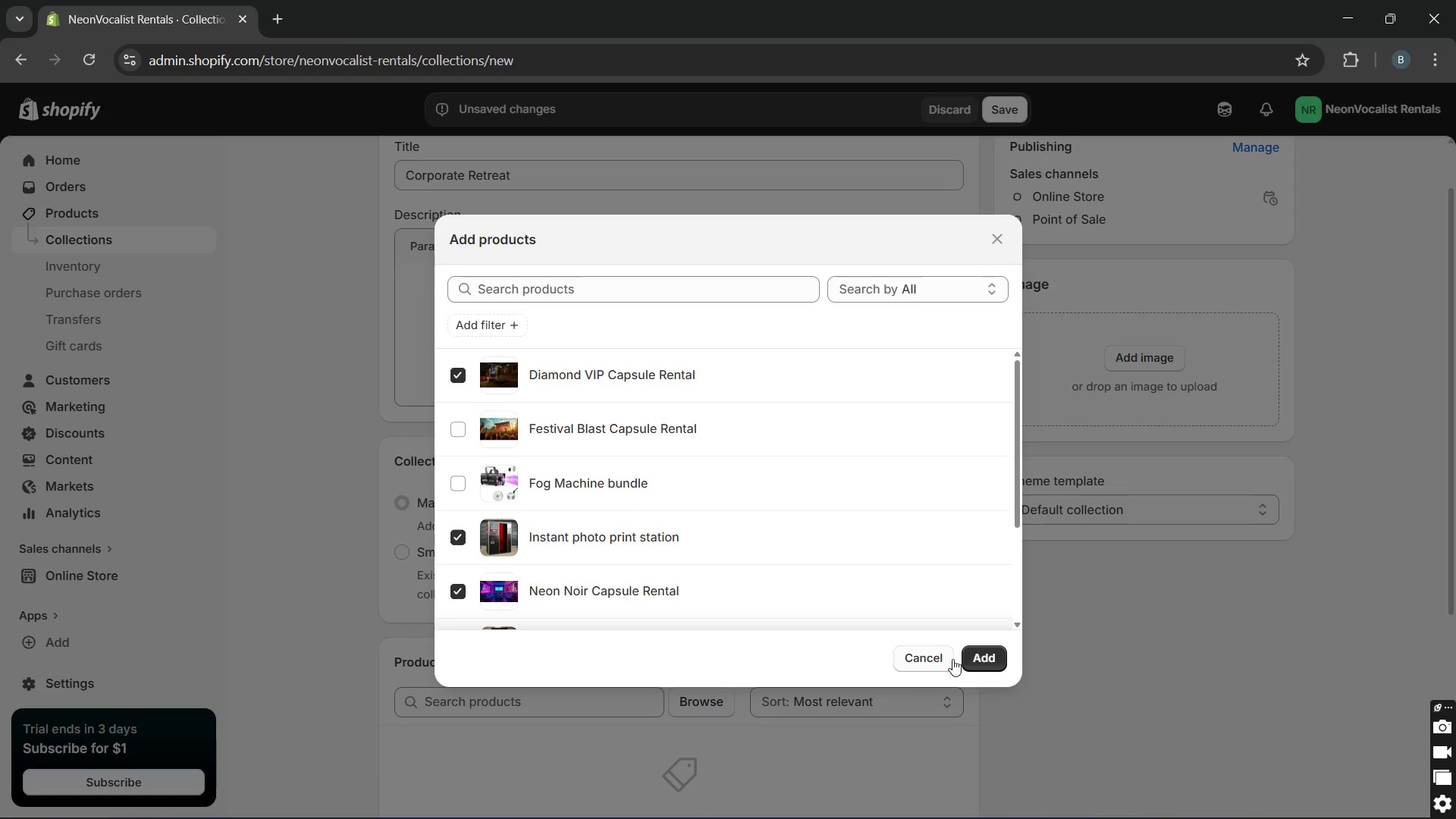 
left_click([984, 659])
 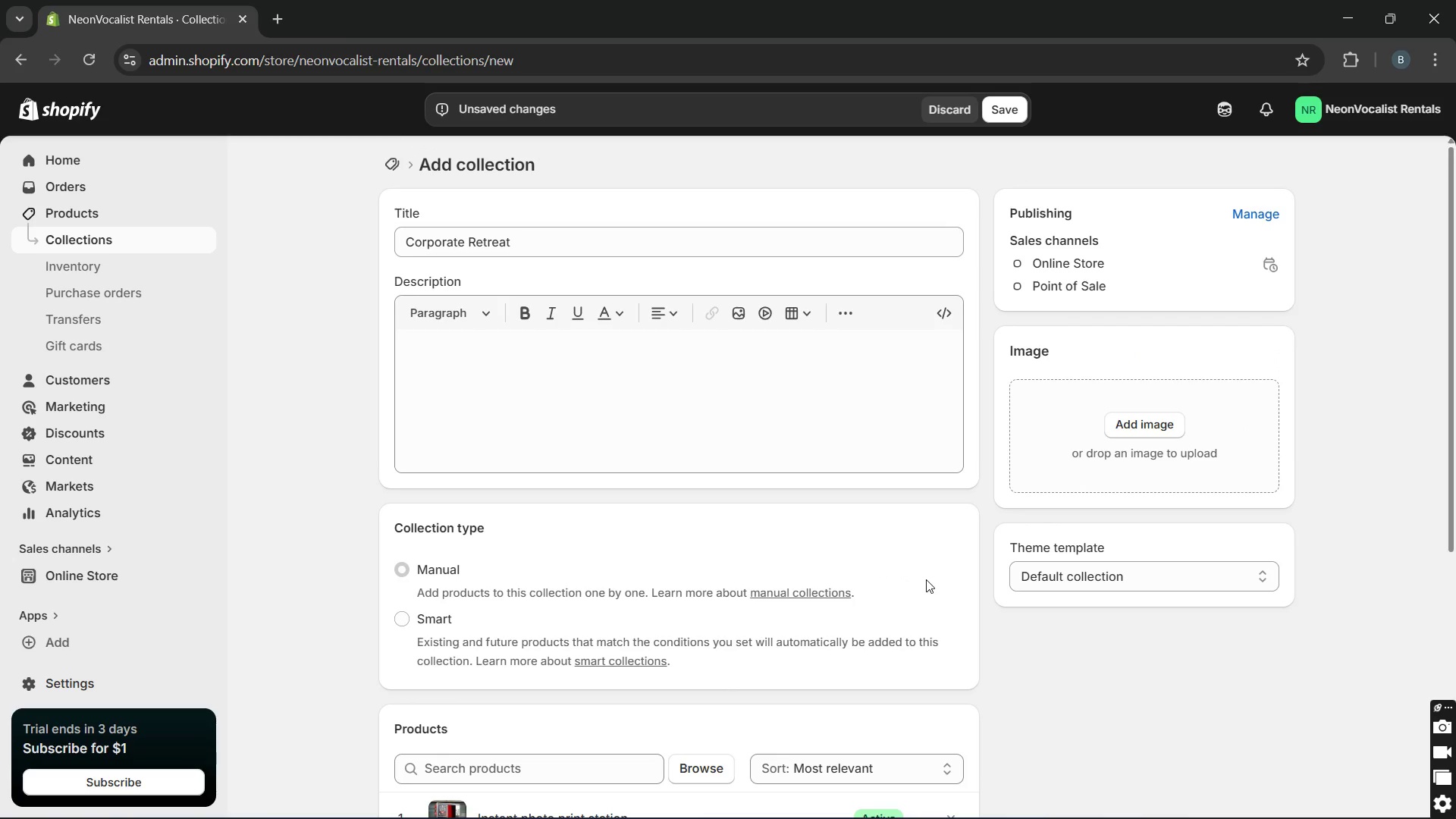 
left_click([730, 445])
 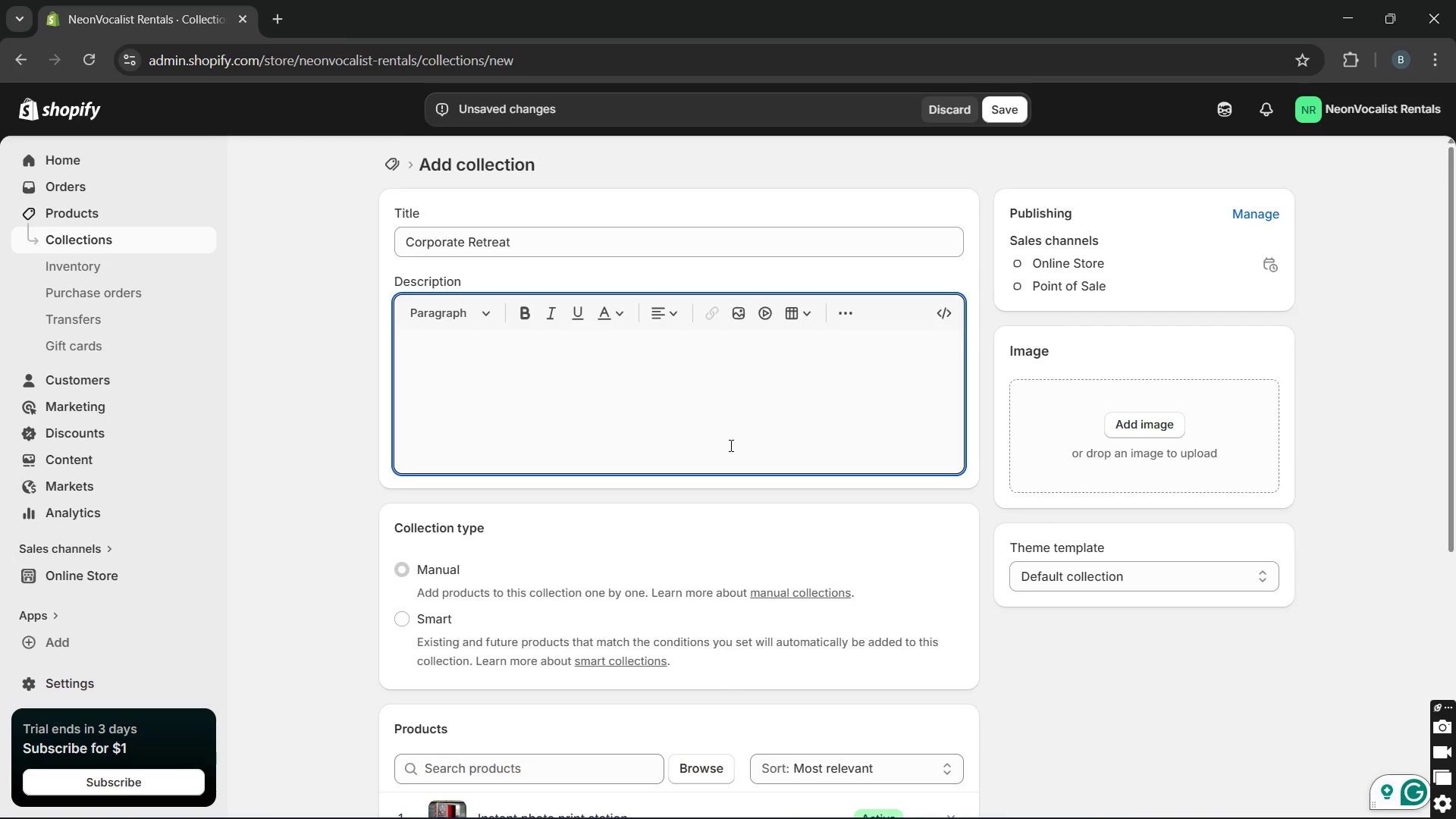 
wait(5.78)
 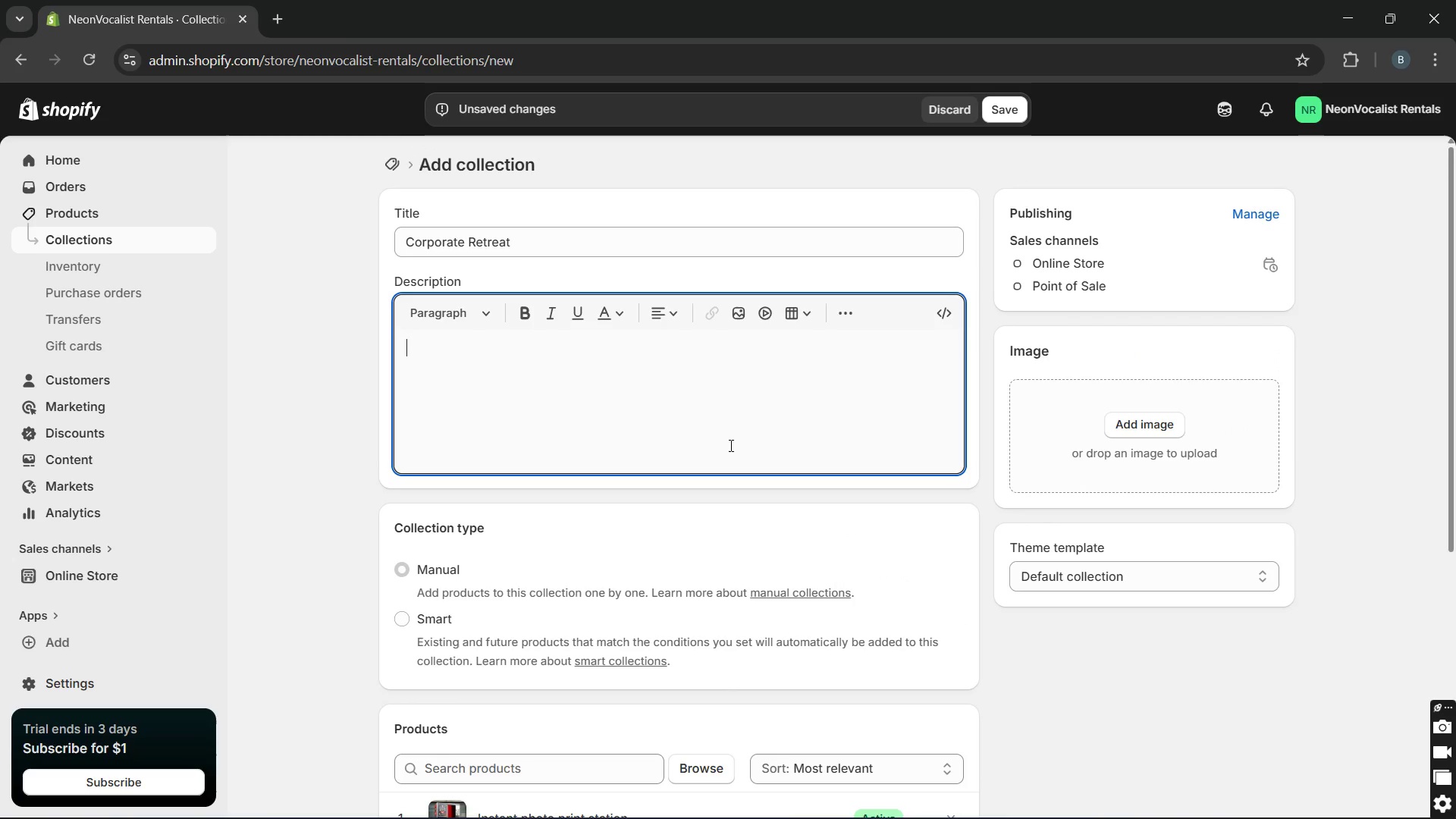 
type(Enertainment package designed for business gathering )
key(Backspace)
type(, comppany retreat, T)
key(Backspace)
type(r)
key(Backspace)
type(team- bu)
key(Backspace)
key(Backspace)
key(Backspace)
type(building )
 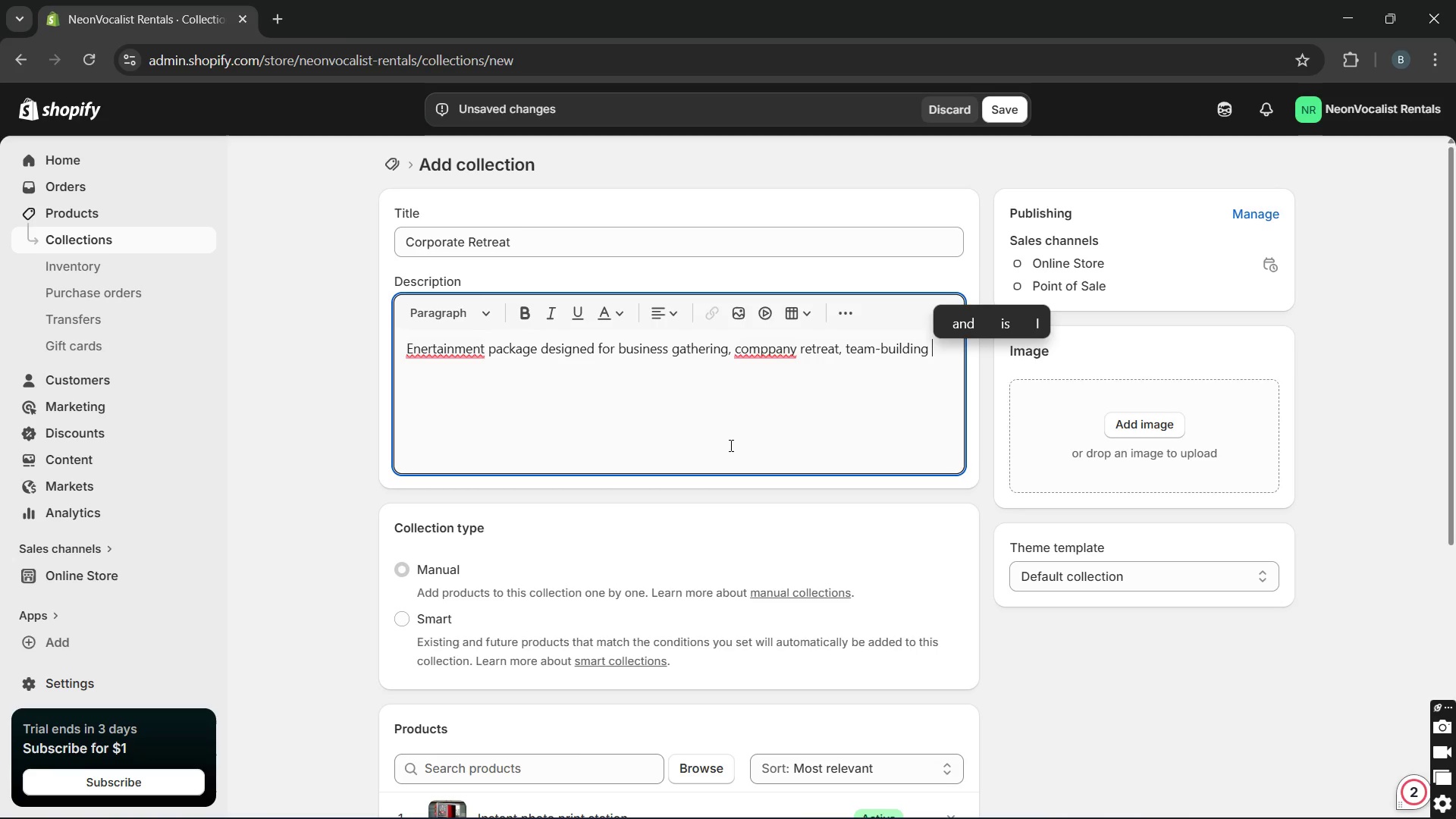 
type(enem)
key(Backspace)
key(Backspace)
key(Backspace)
type(vents, and professional celebrations)
 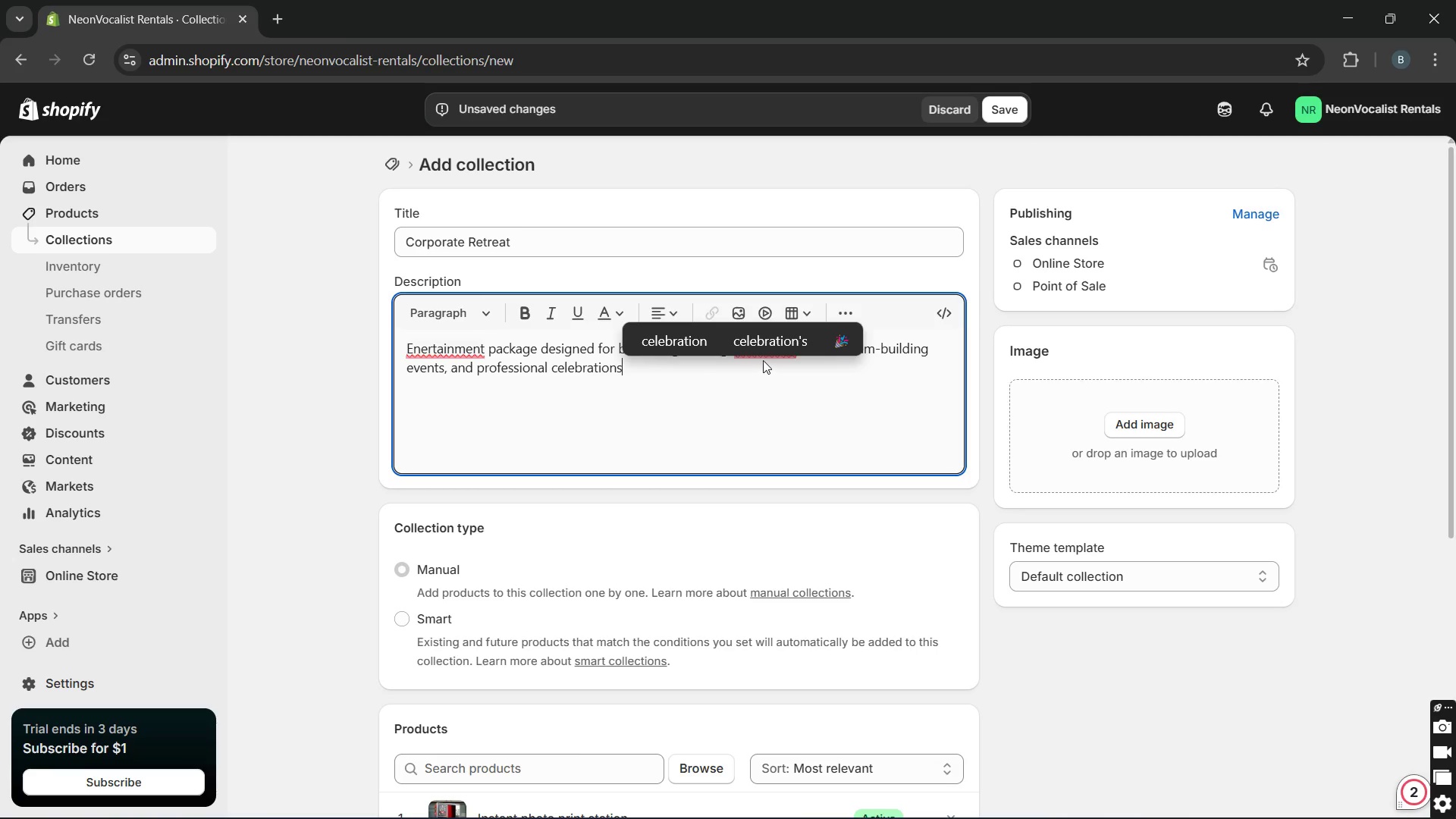 
mouse_move([472, 366])
 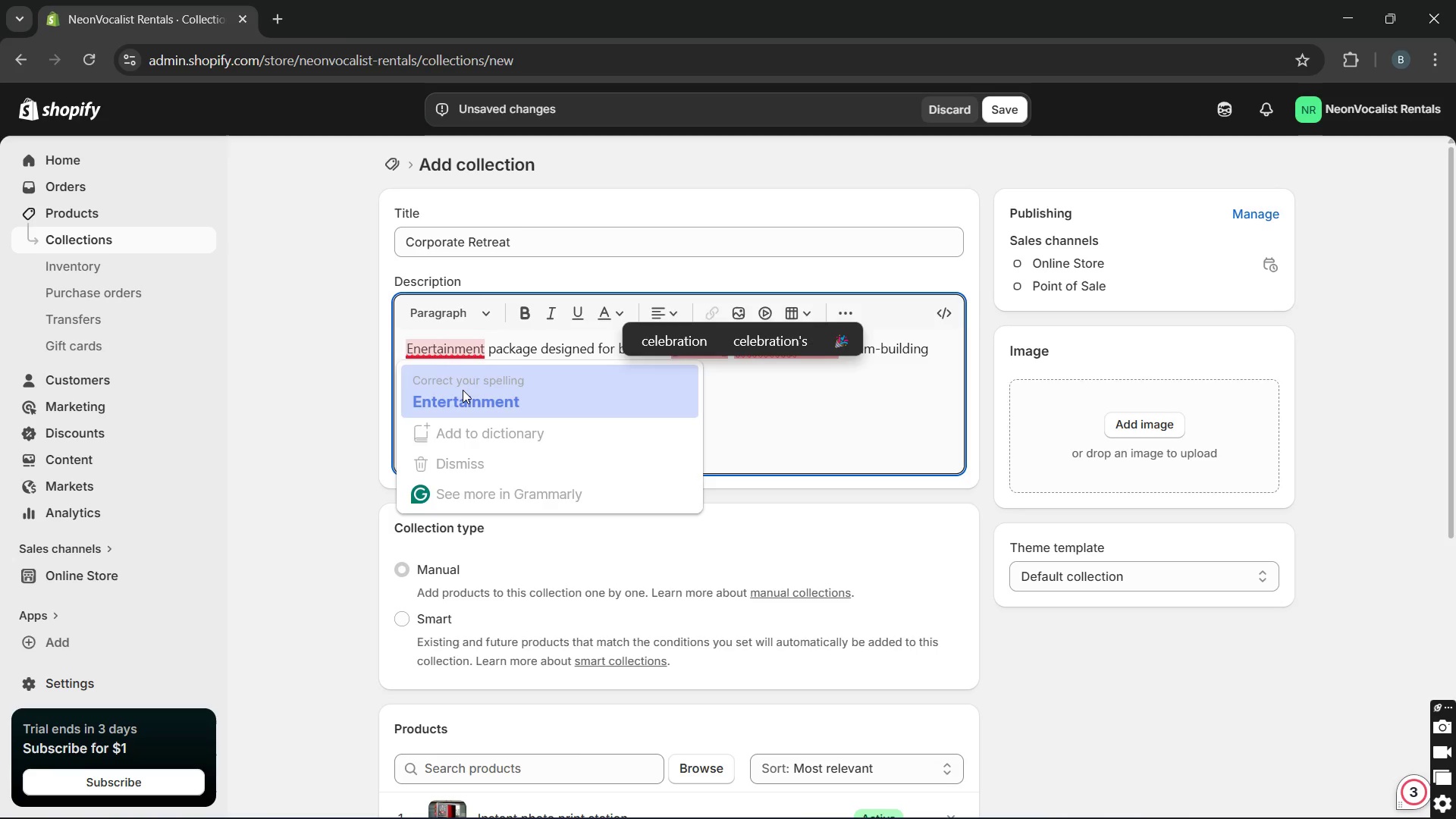 
left_click([463, 390])
 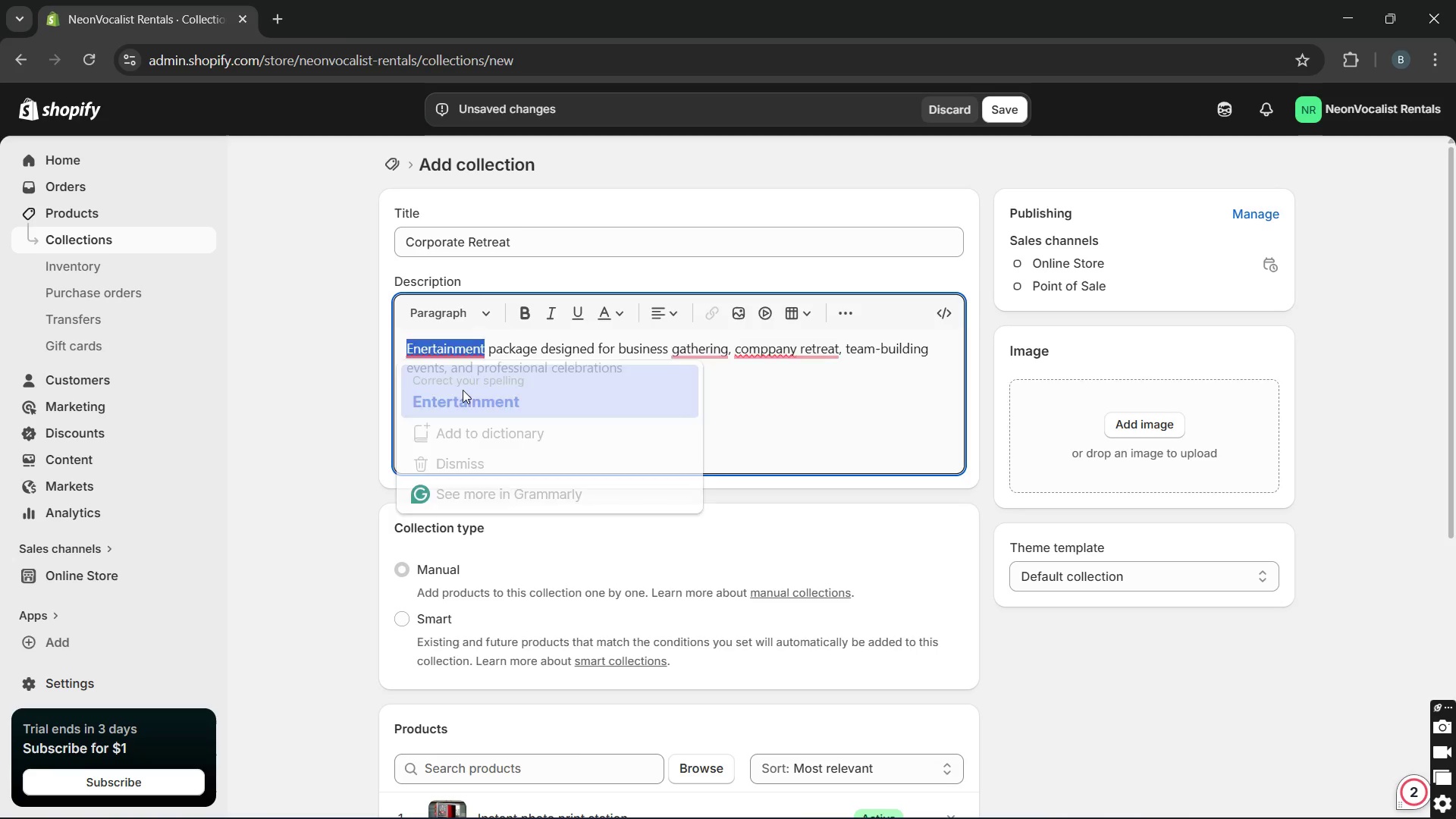 
key(Unknown)
 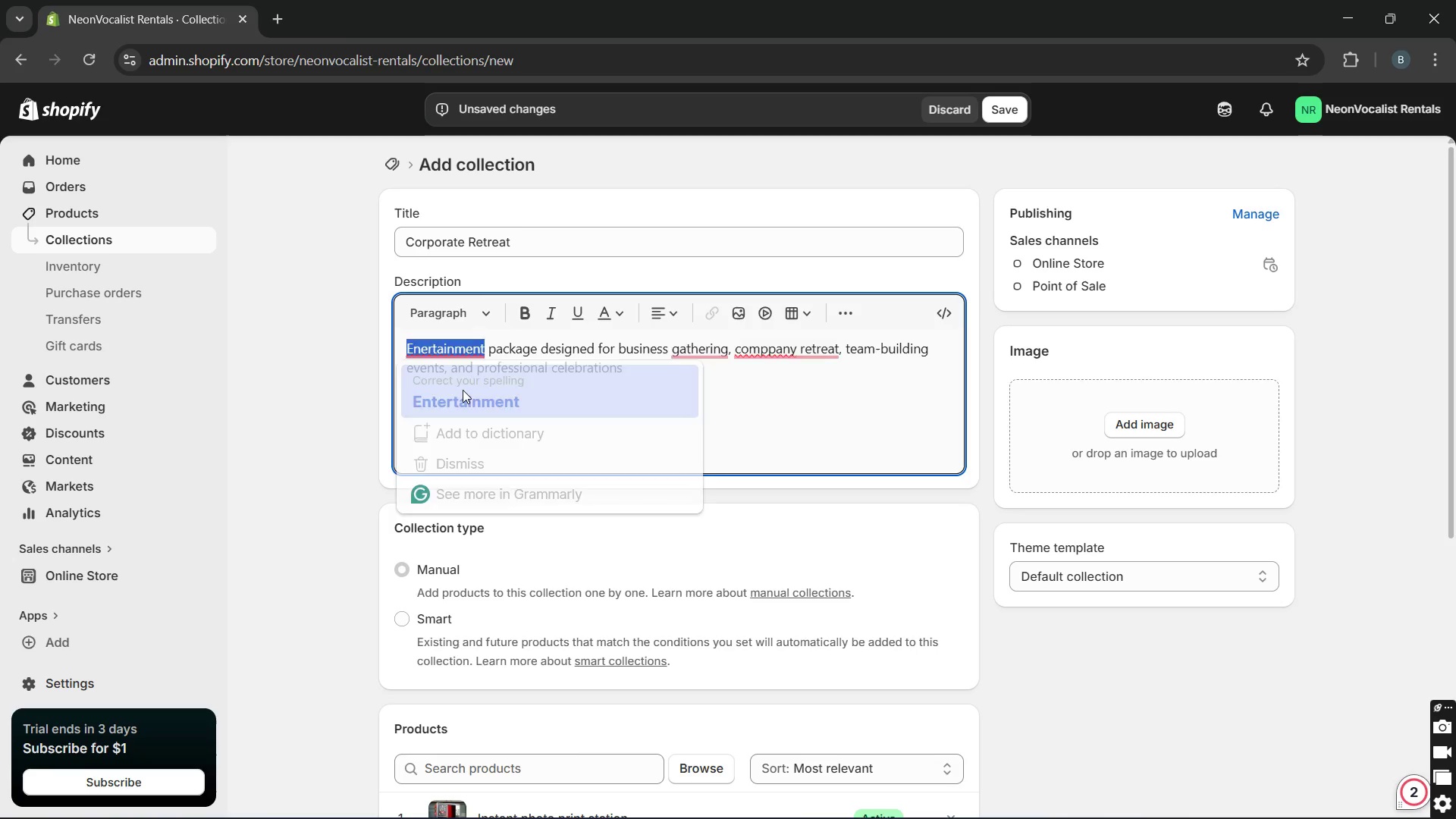 
key(Unknown)
 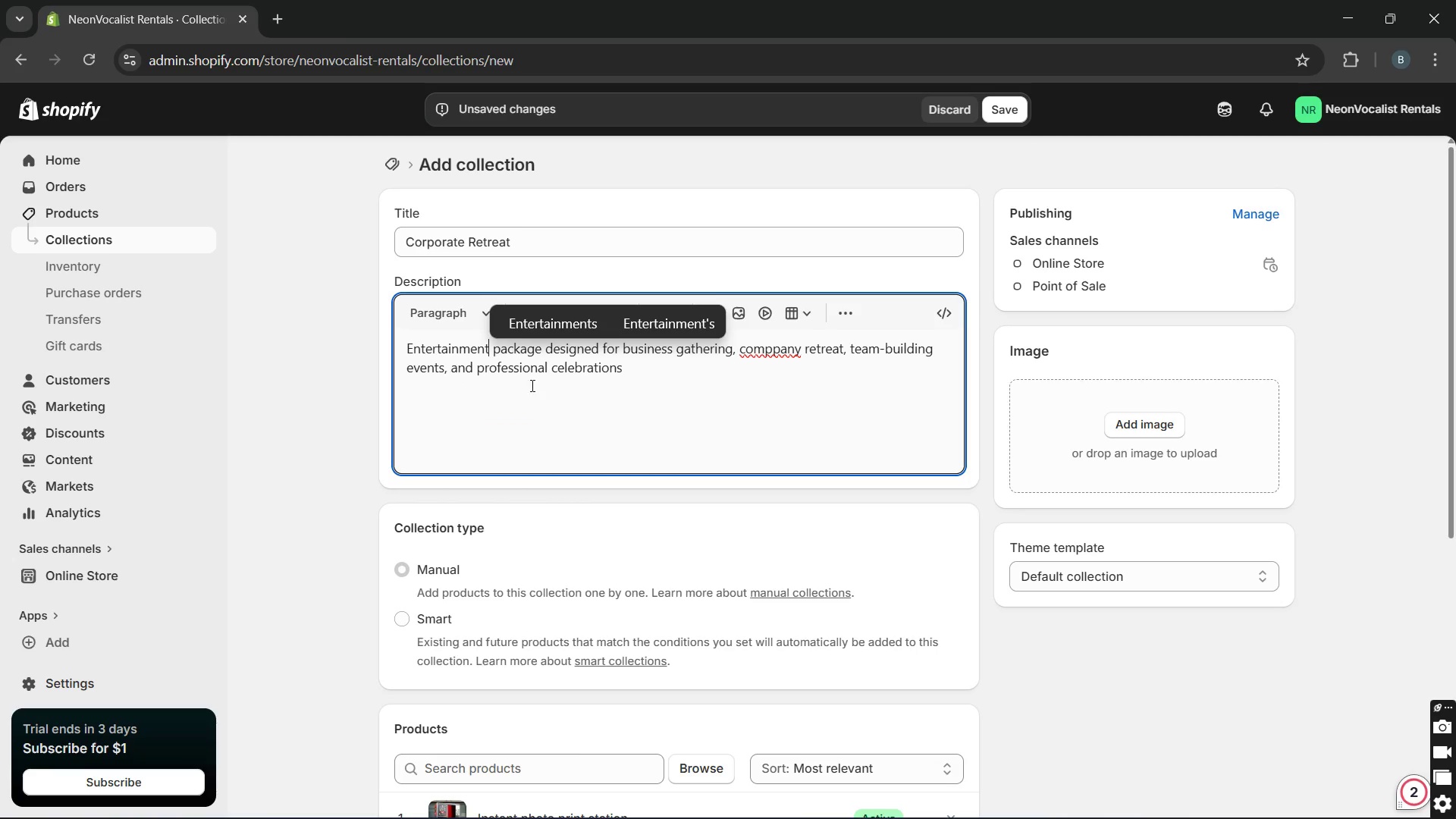 
key(Unknown)
 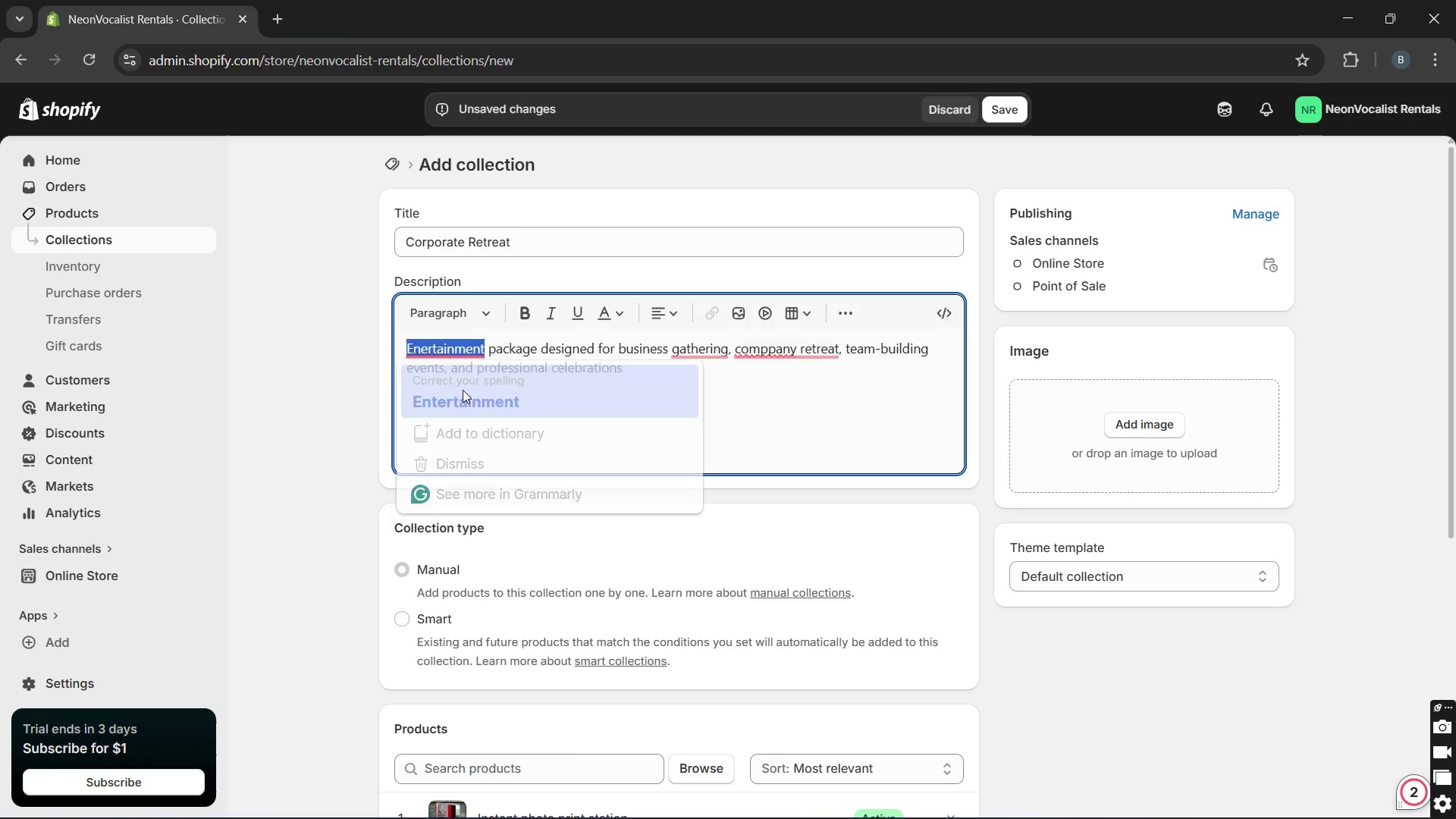 
key(Unknown)
 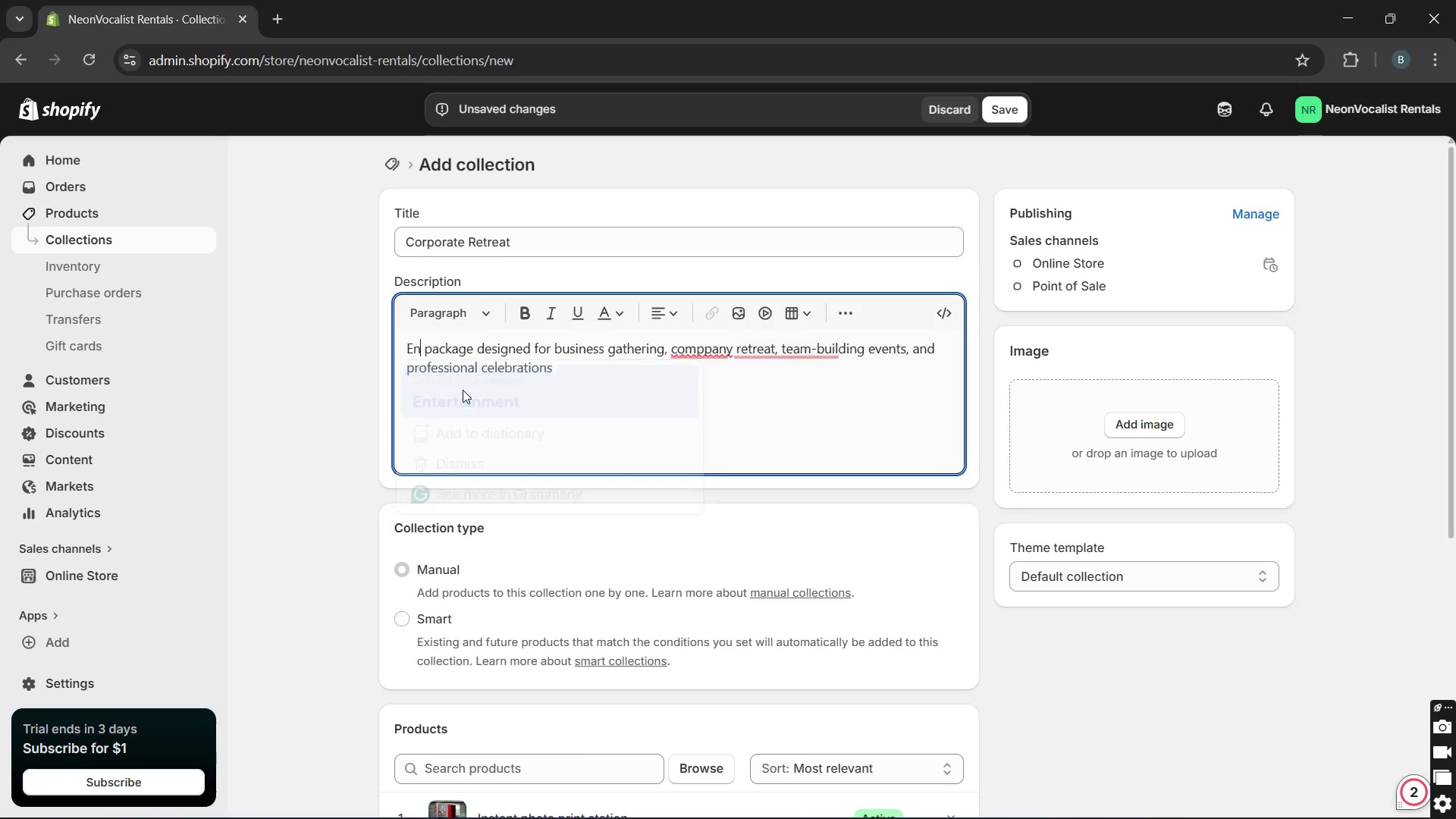 
key(Unknown)
 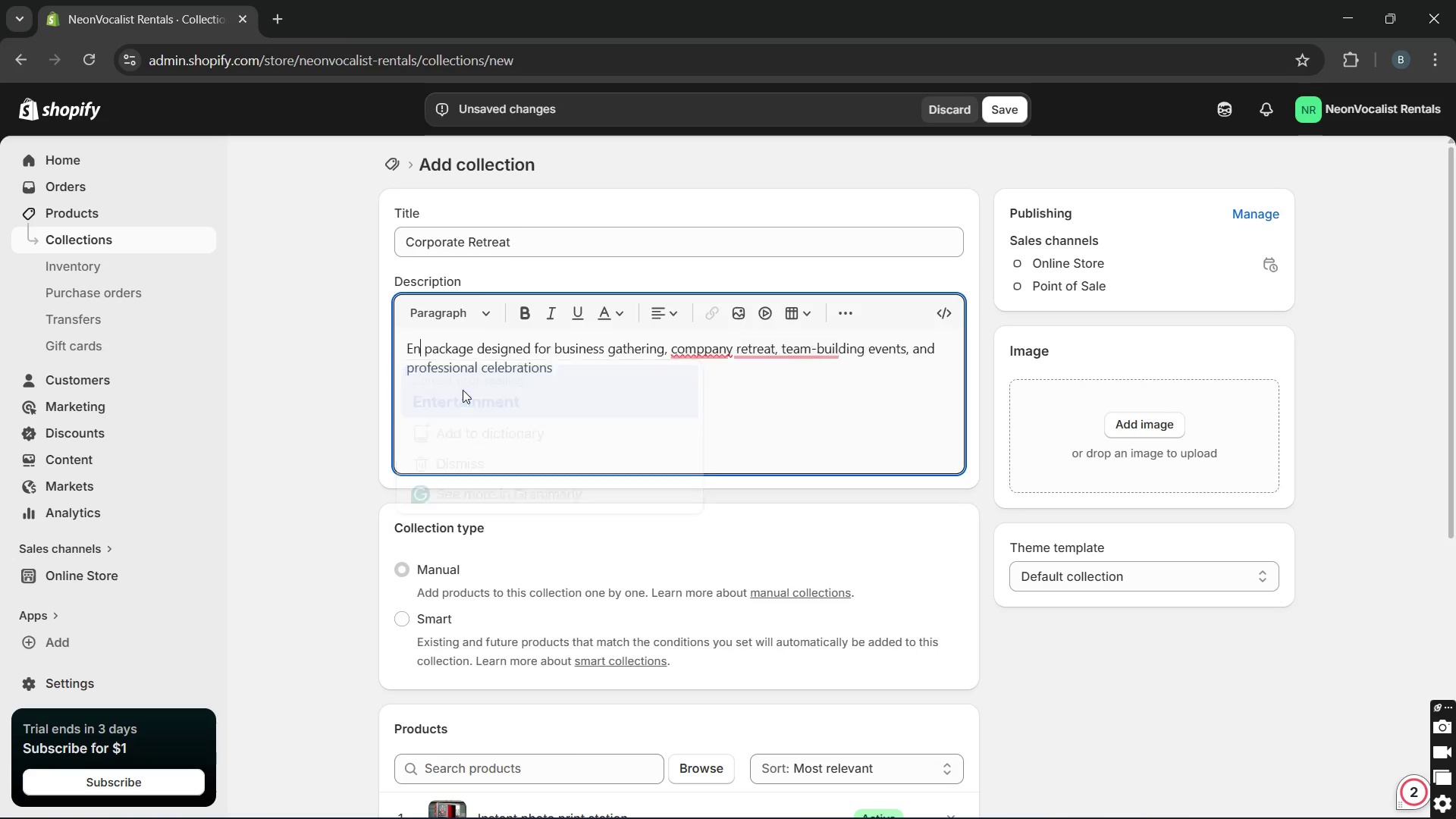 
key(Unknown)
 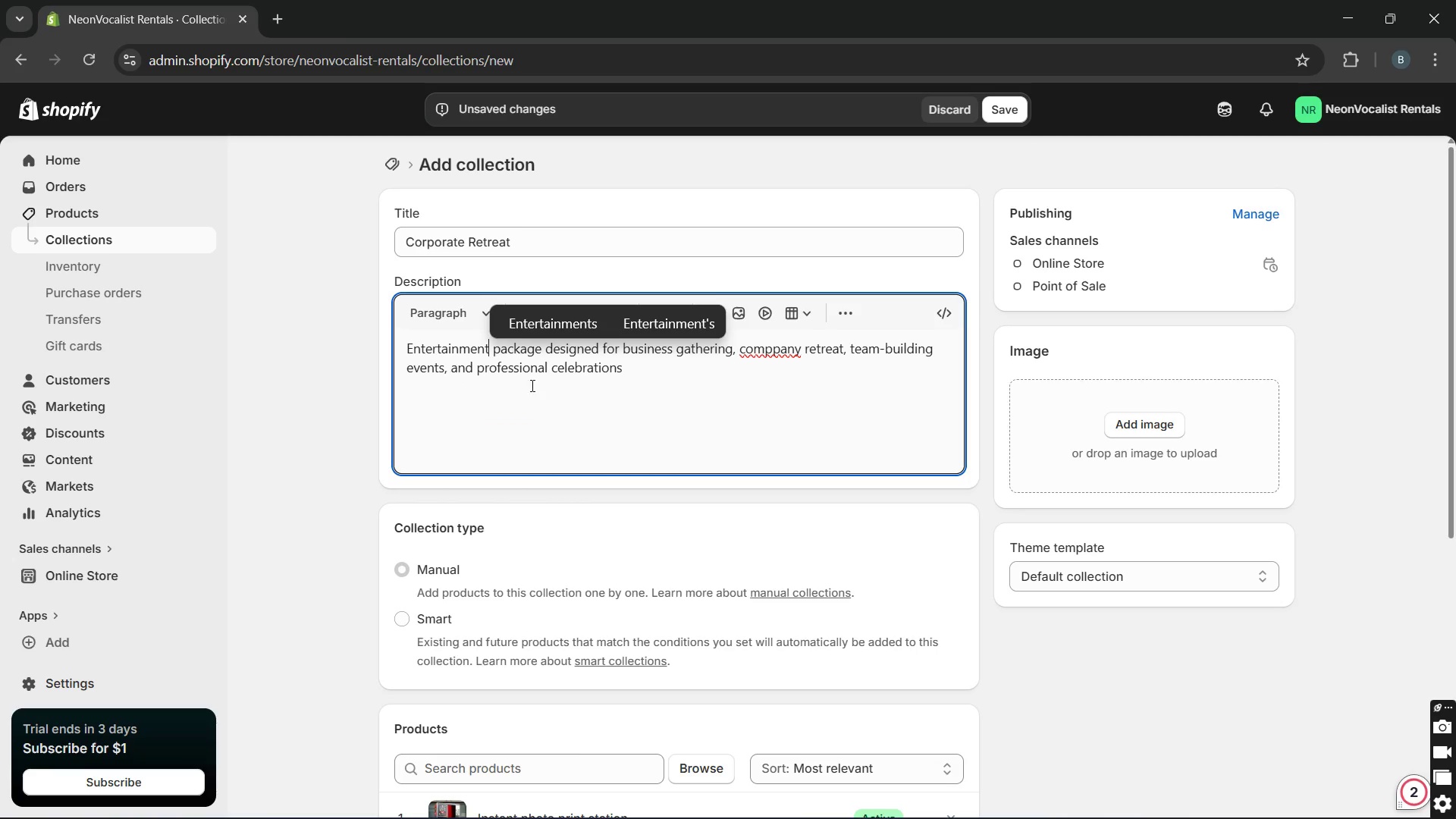 
key(Unknown)
 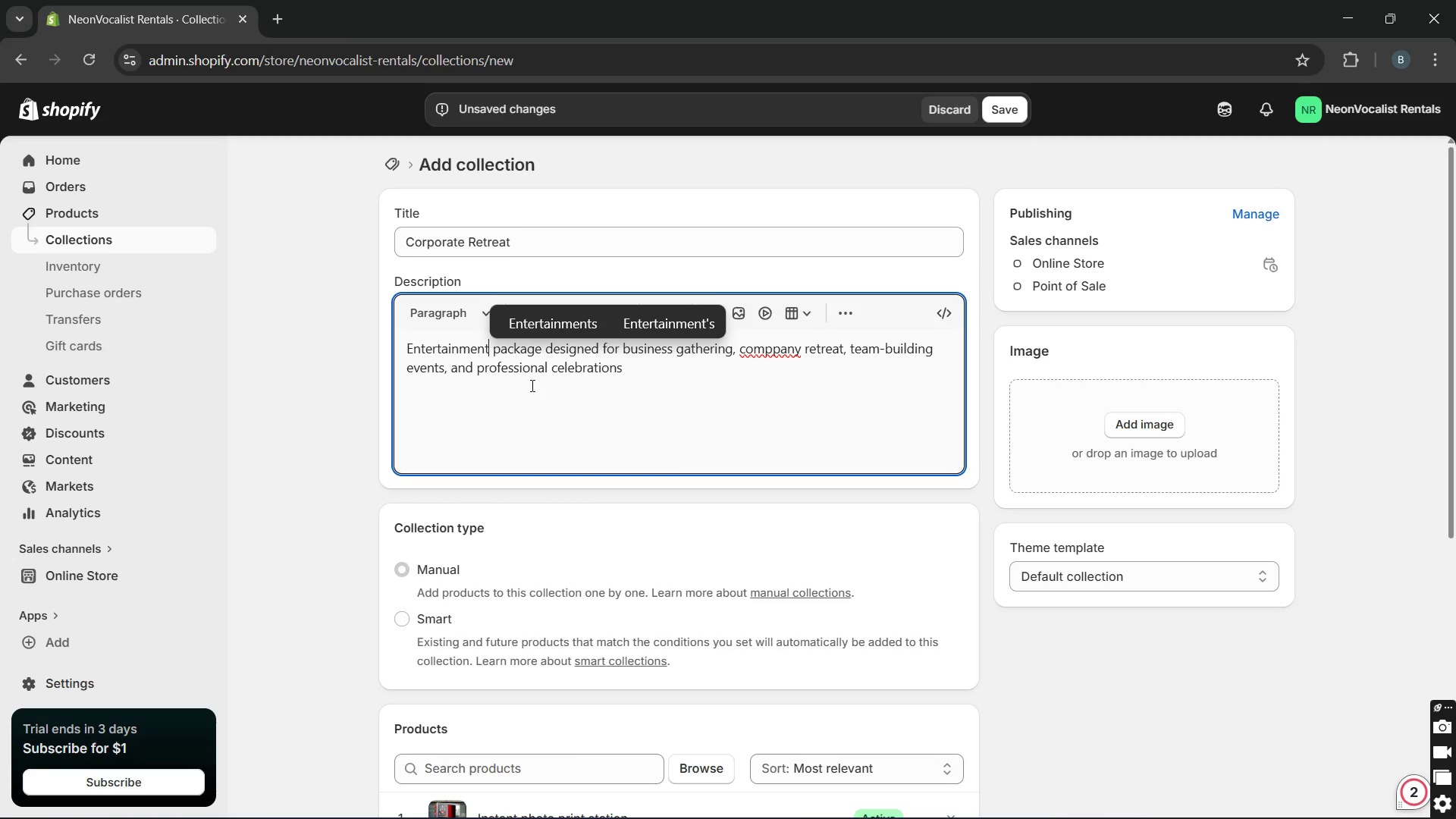 
key(Unknown)
 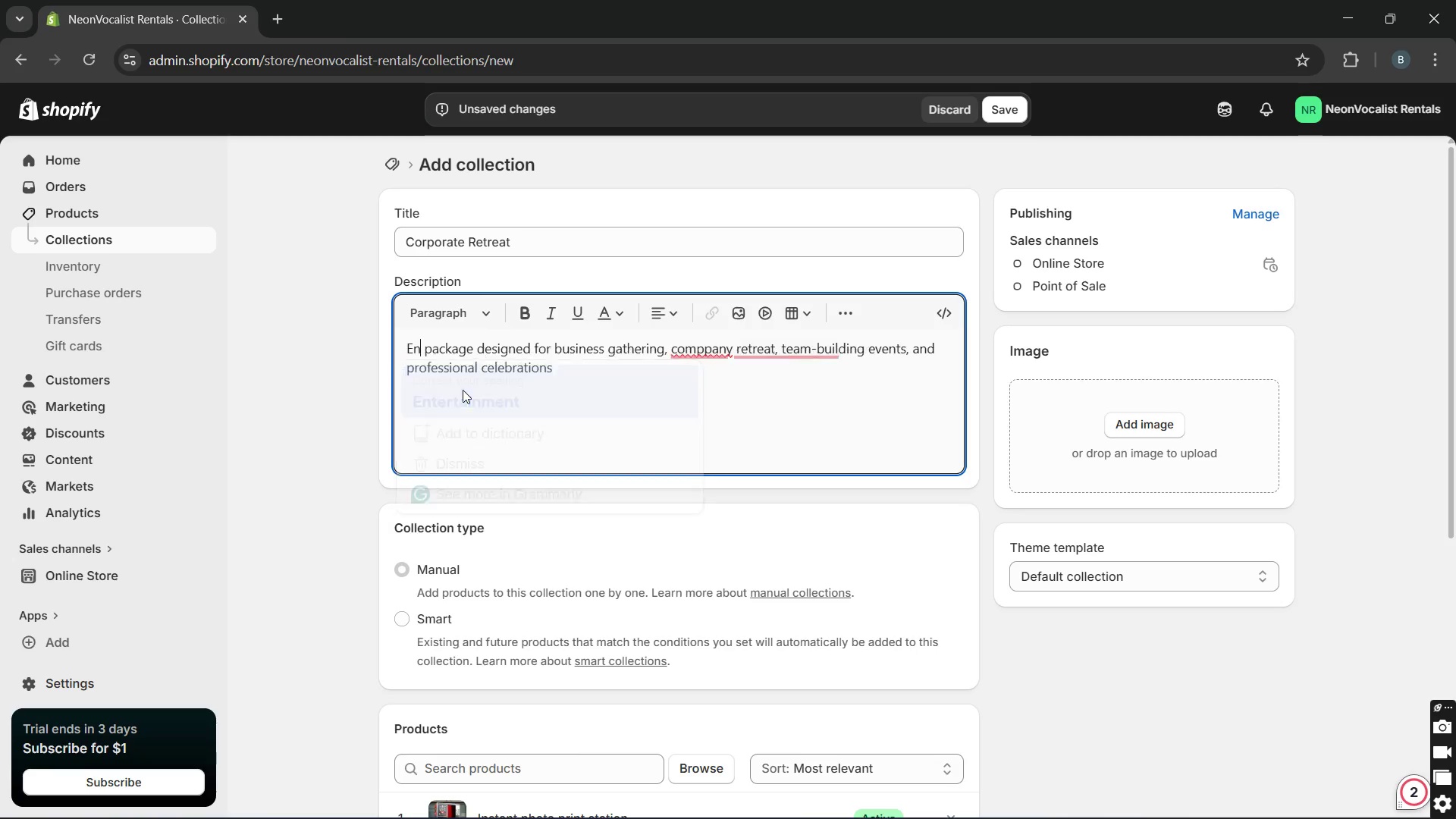 
key(Unknown)
 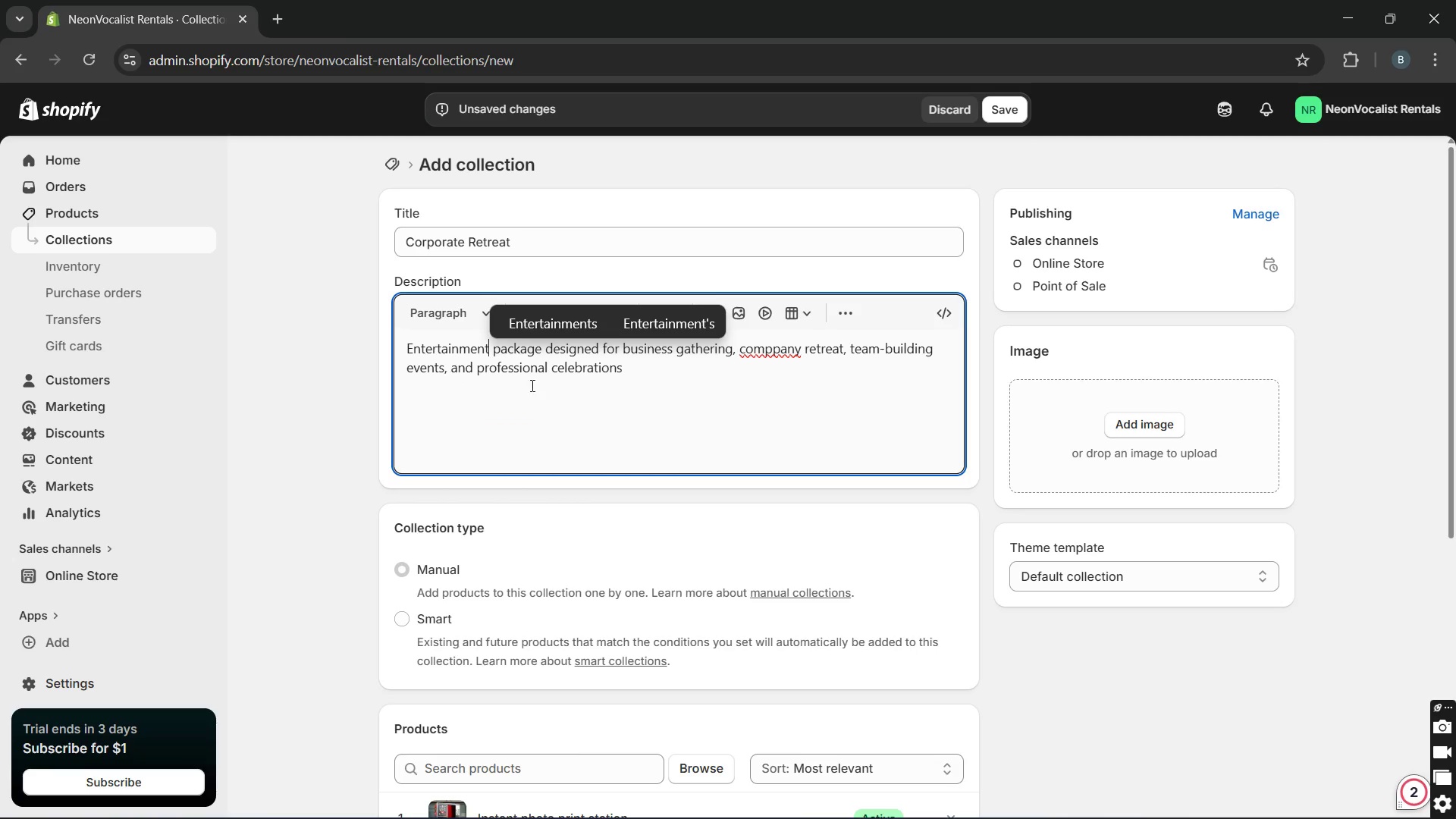 
key(Unknown)
 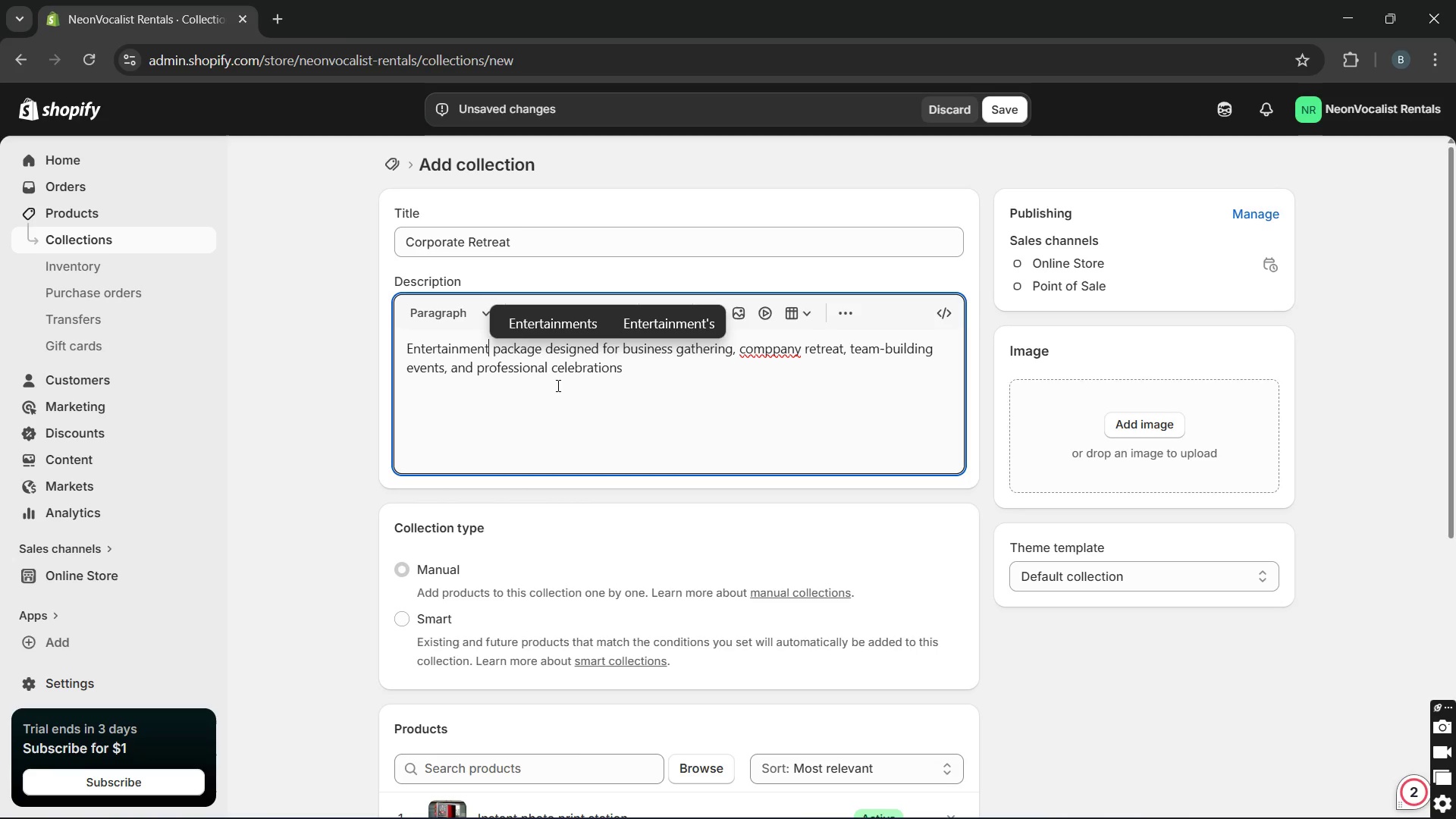 
key(Unknown)
 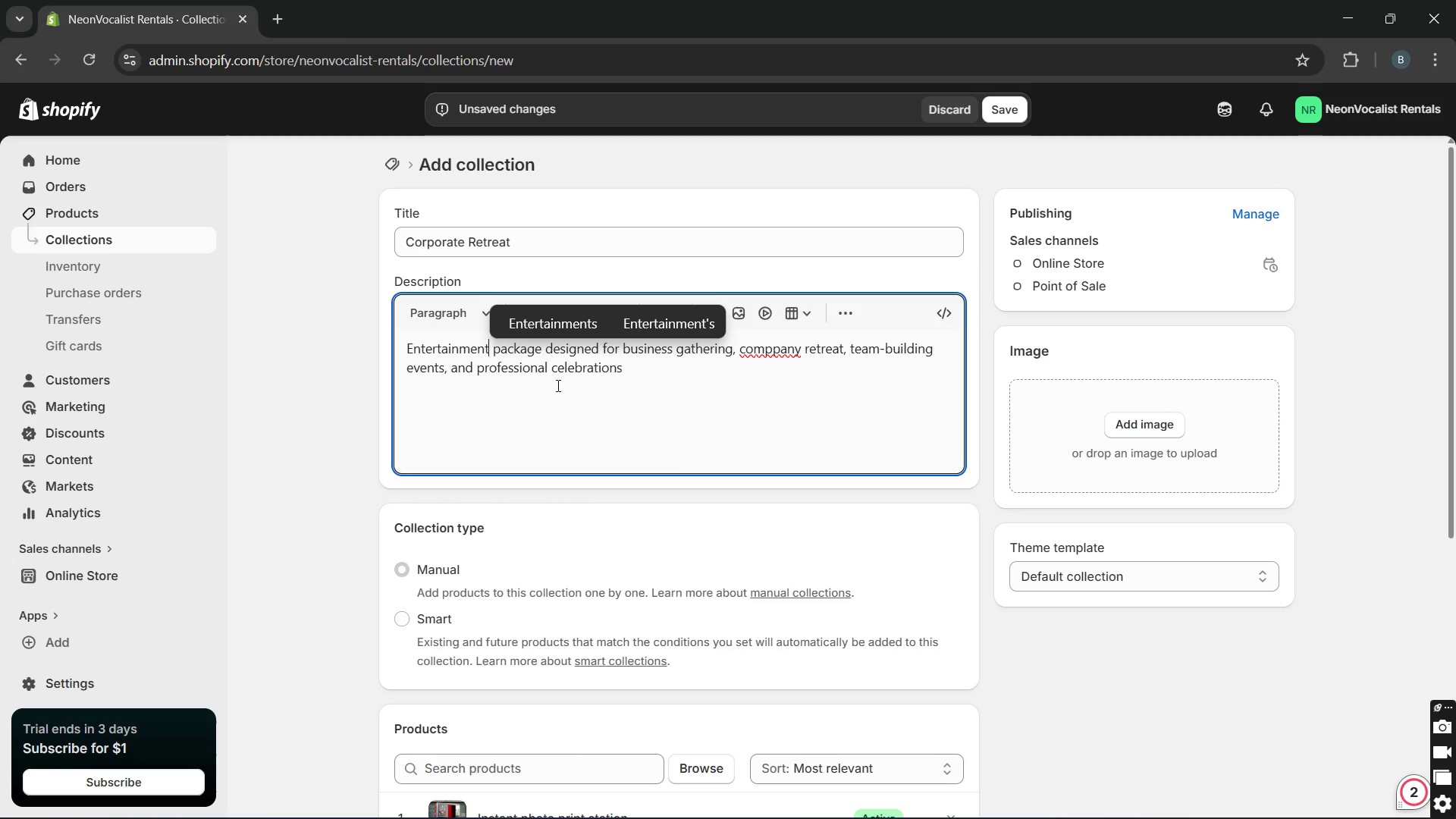 
key(Unknown)
 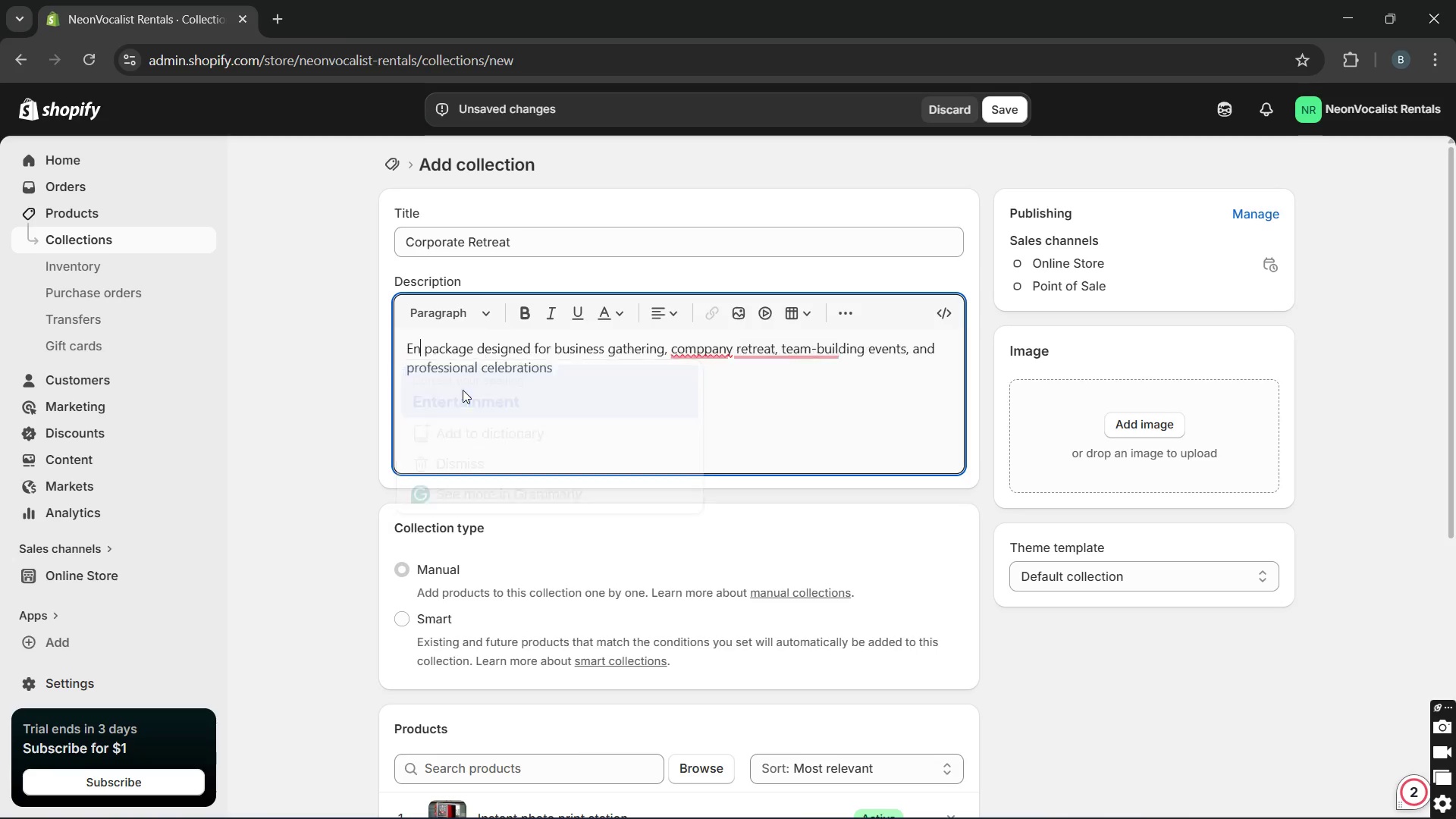 
key(Unknown)
 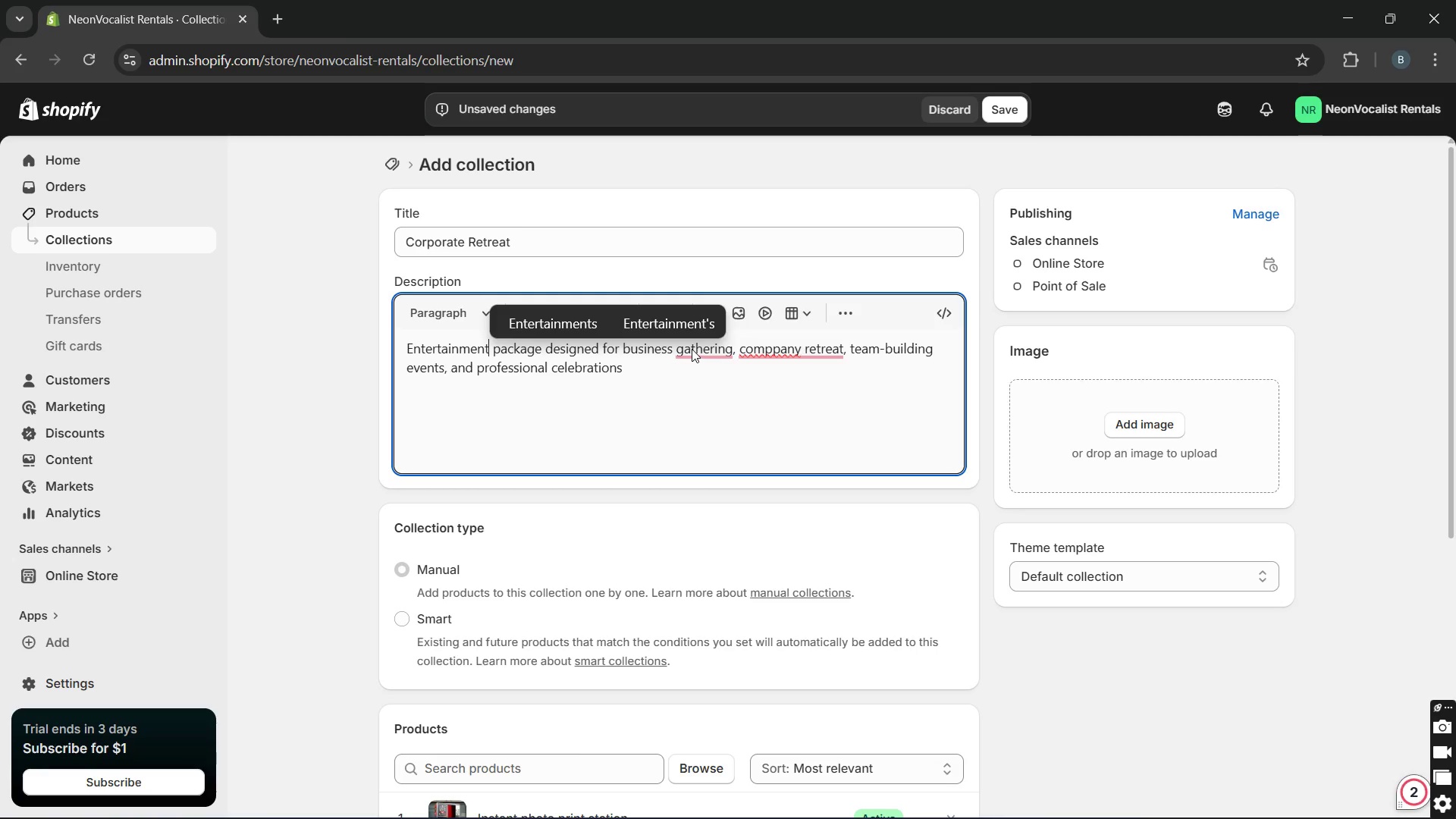 
left_click([714, 399])
 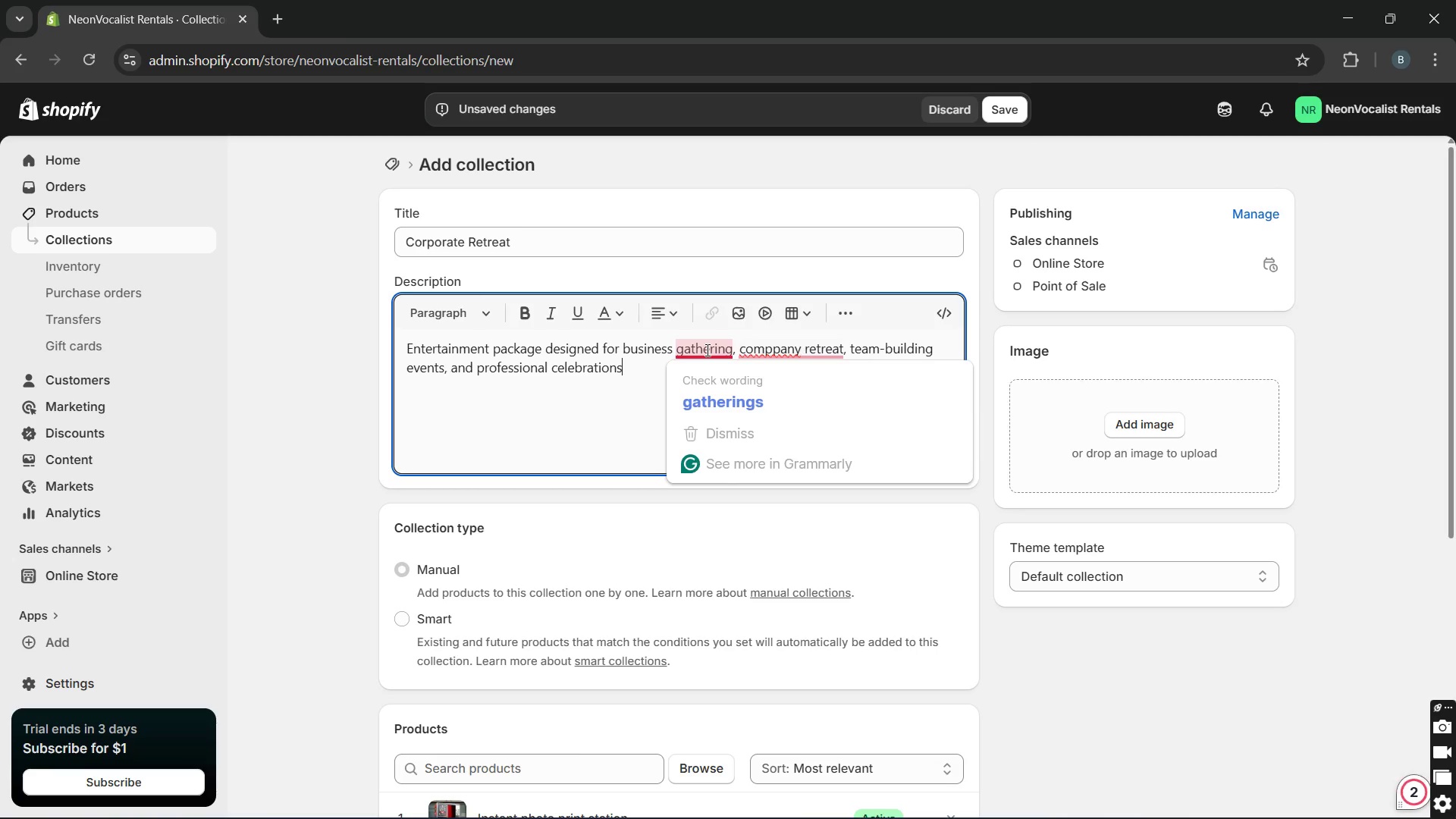 
left_click([713, 397])
 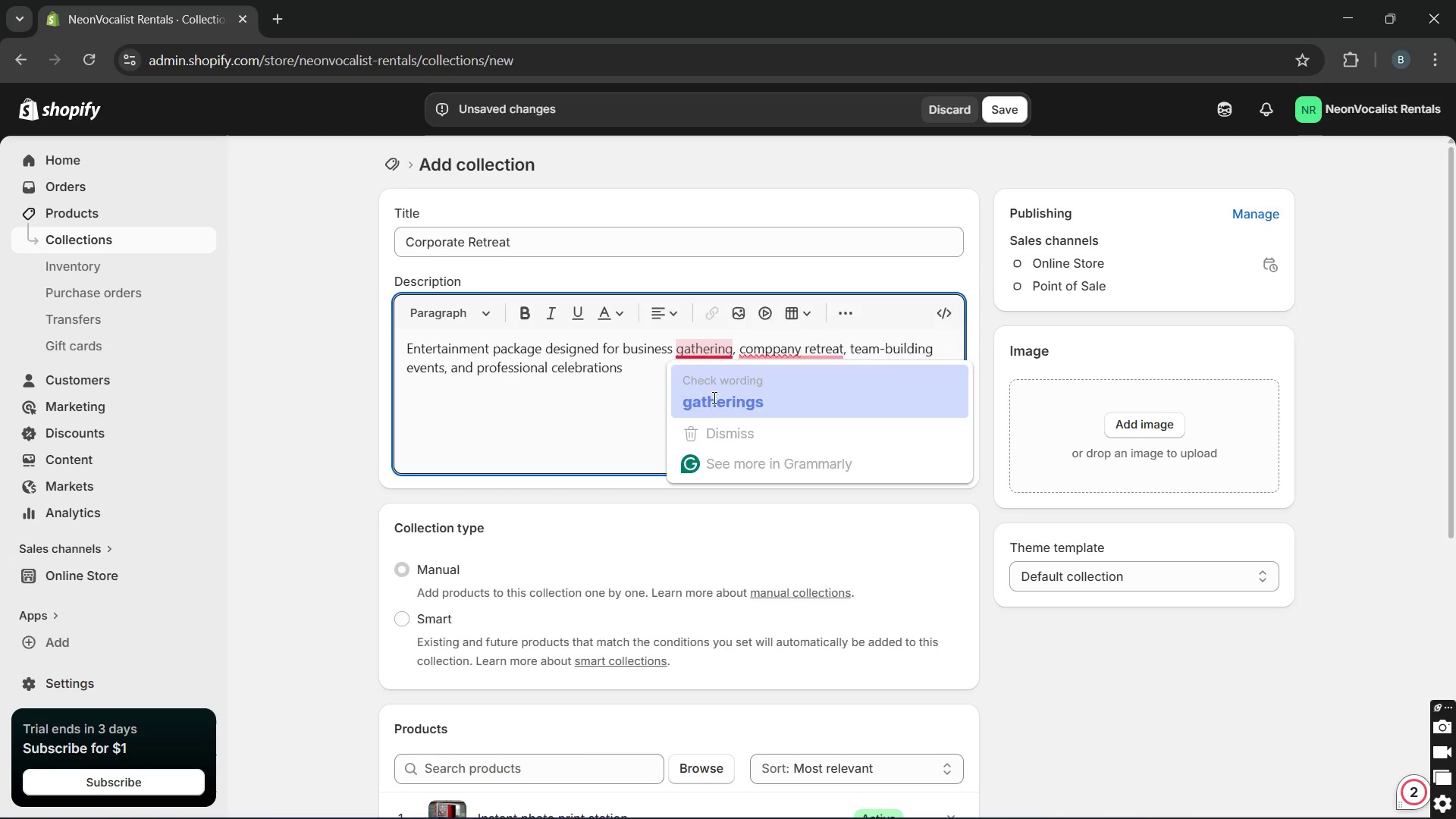 
key(Unknown)
 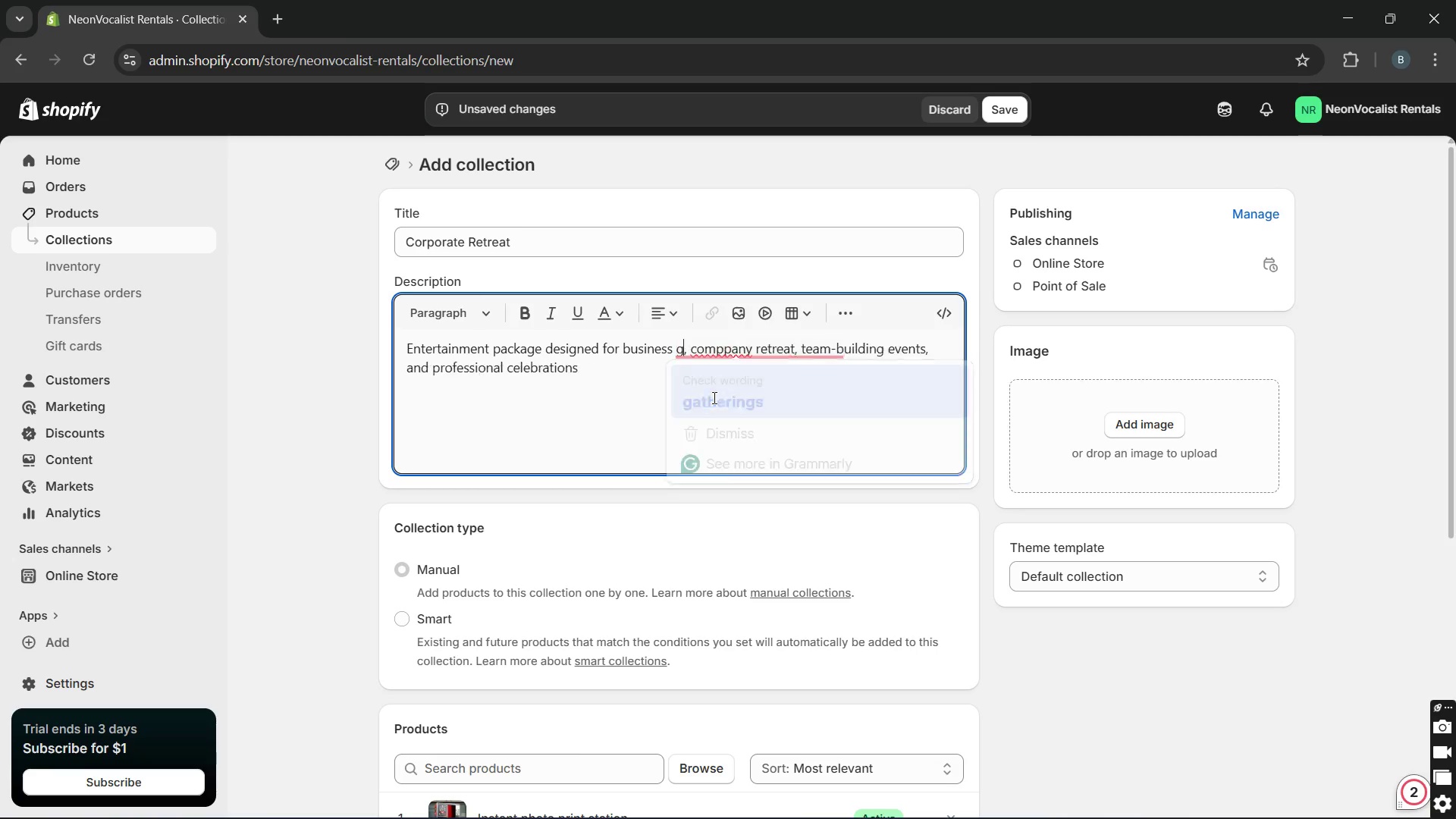 
key(Unknown)
 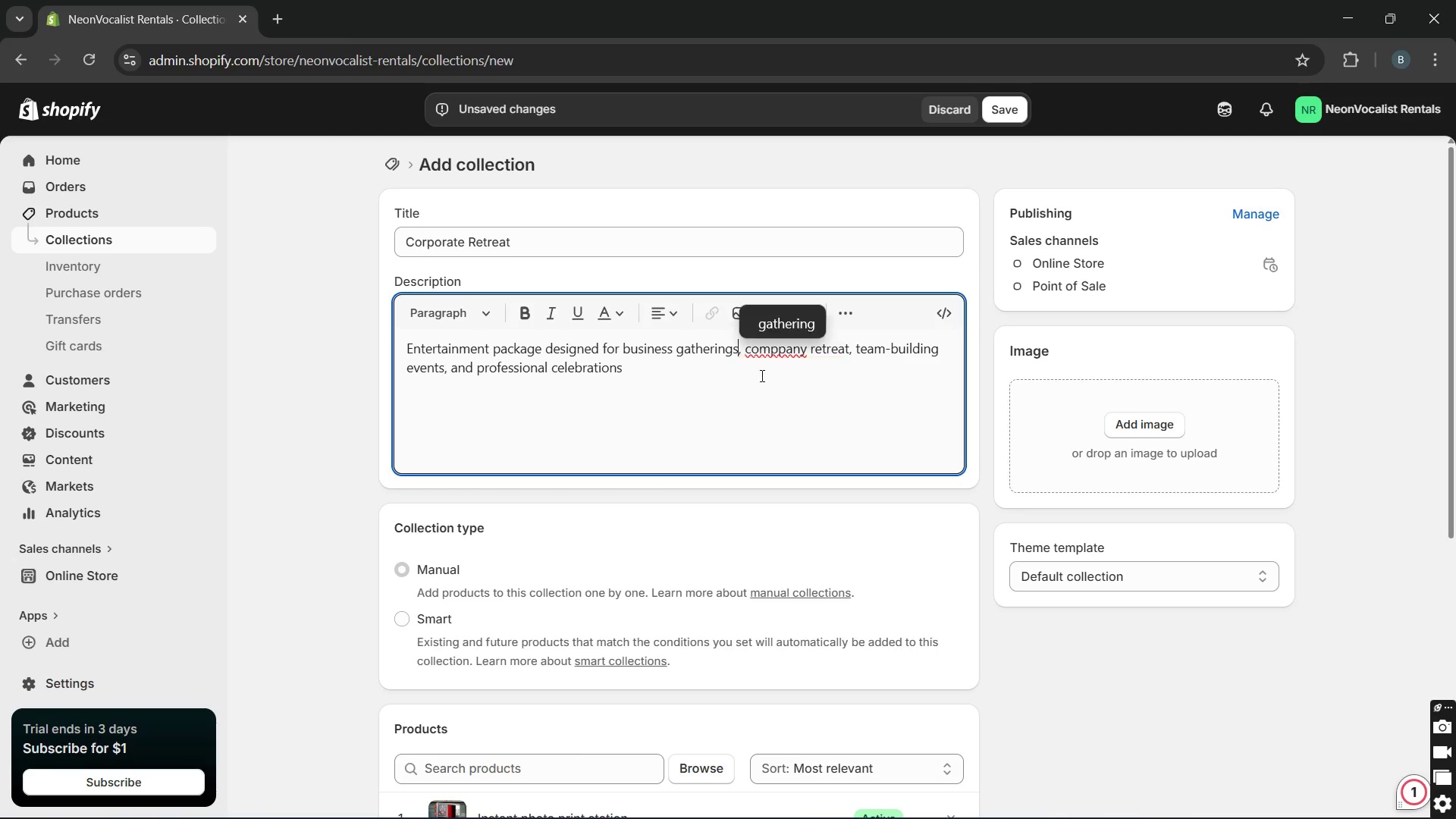 
key(Unknown)
 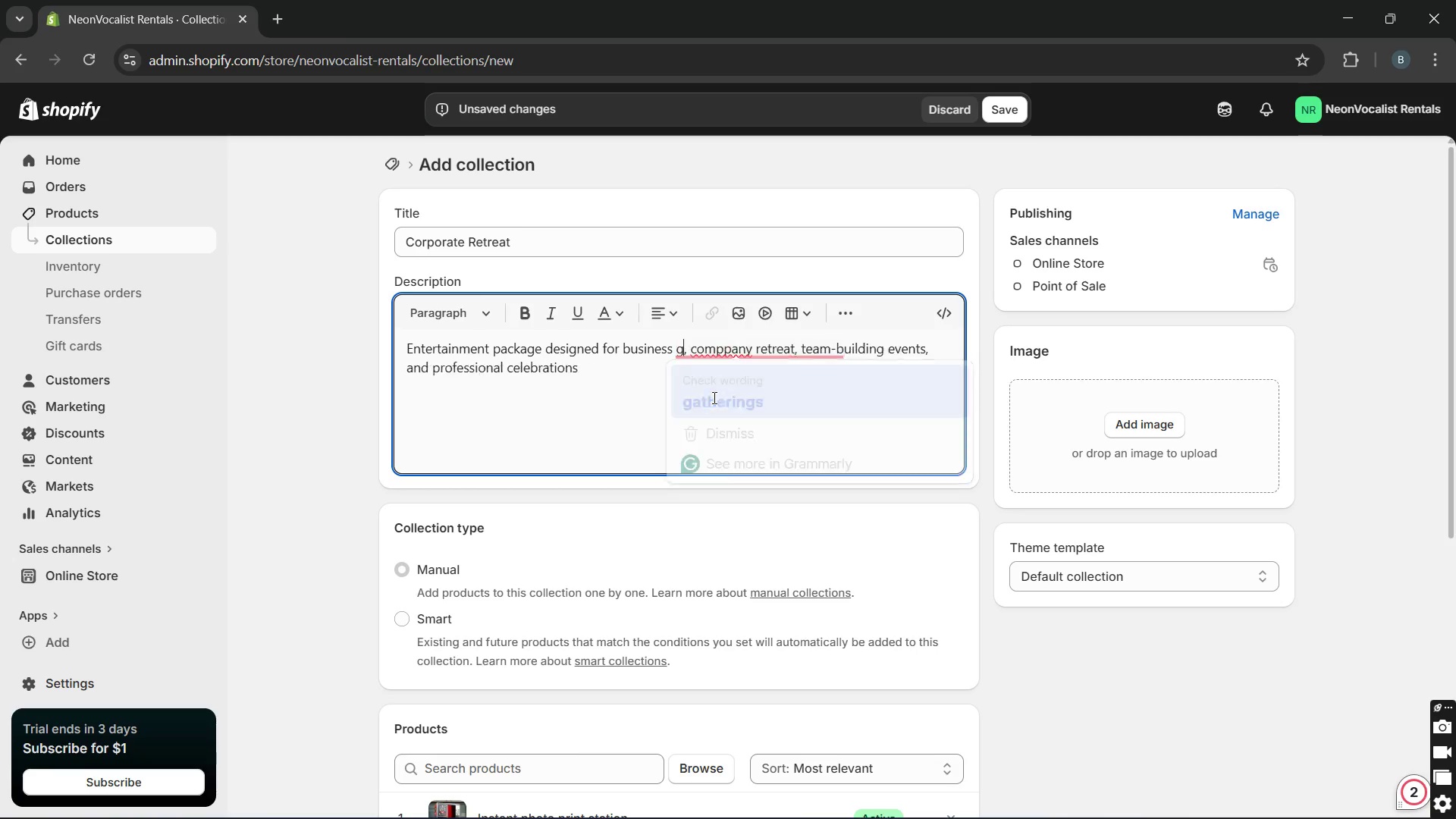 
key(Unknown)
 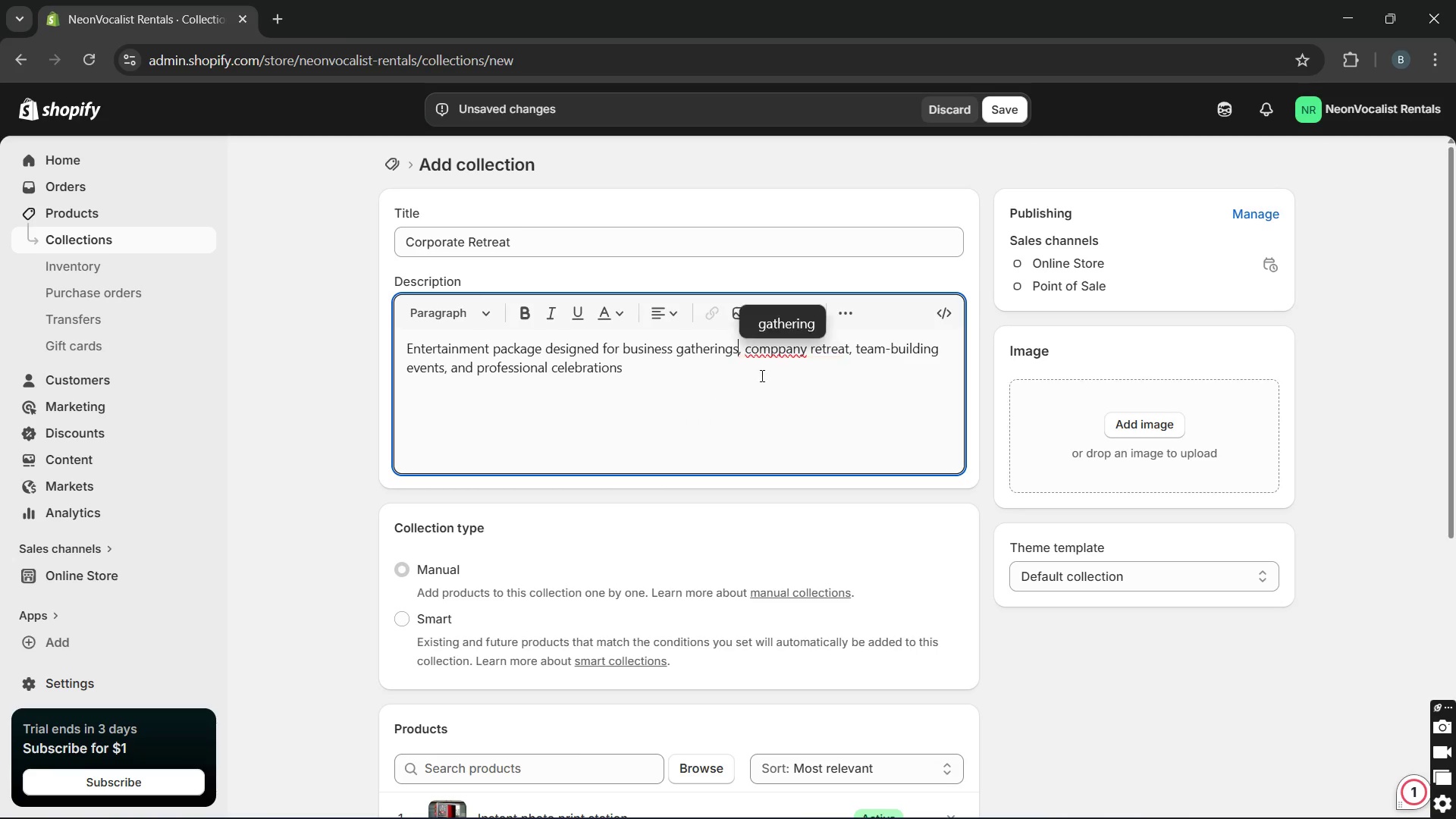 
key(Unknown)
 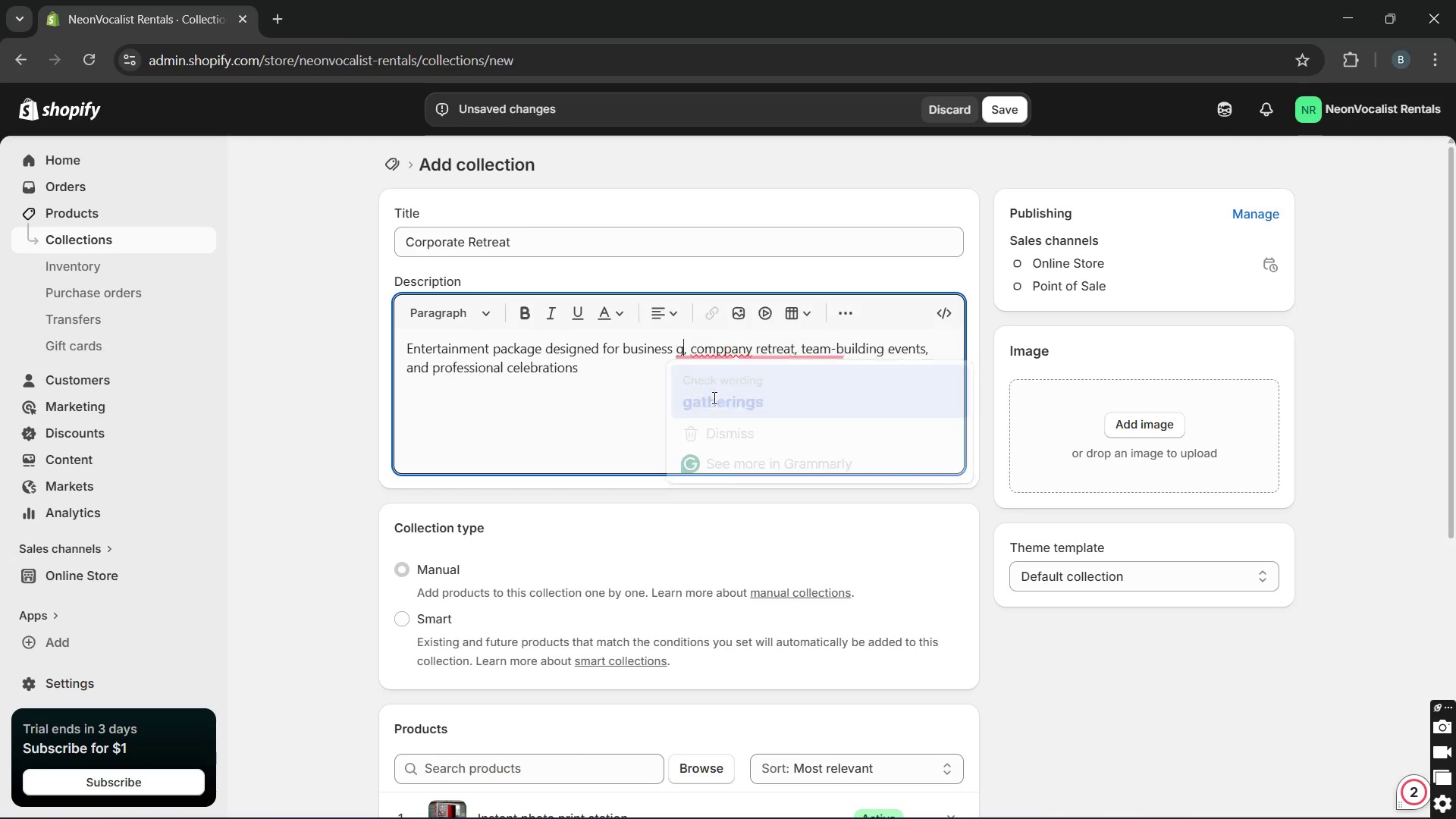 
key(Unknown)
 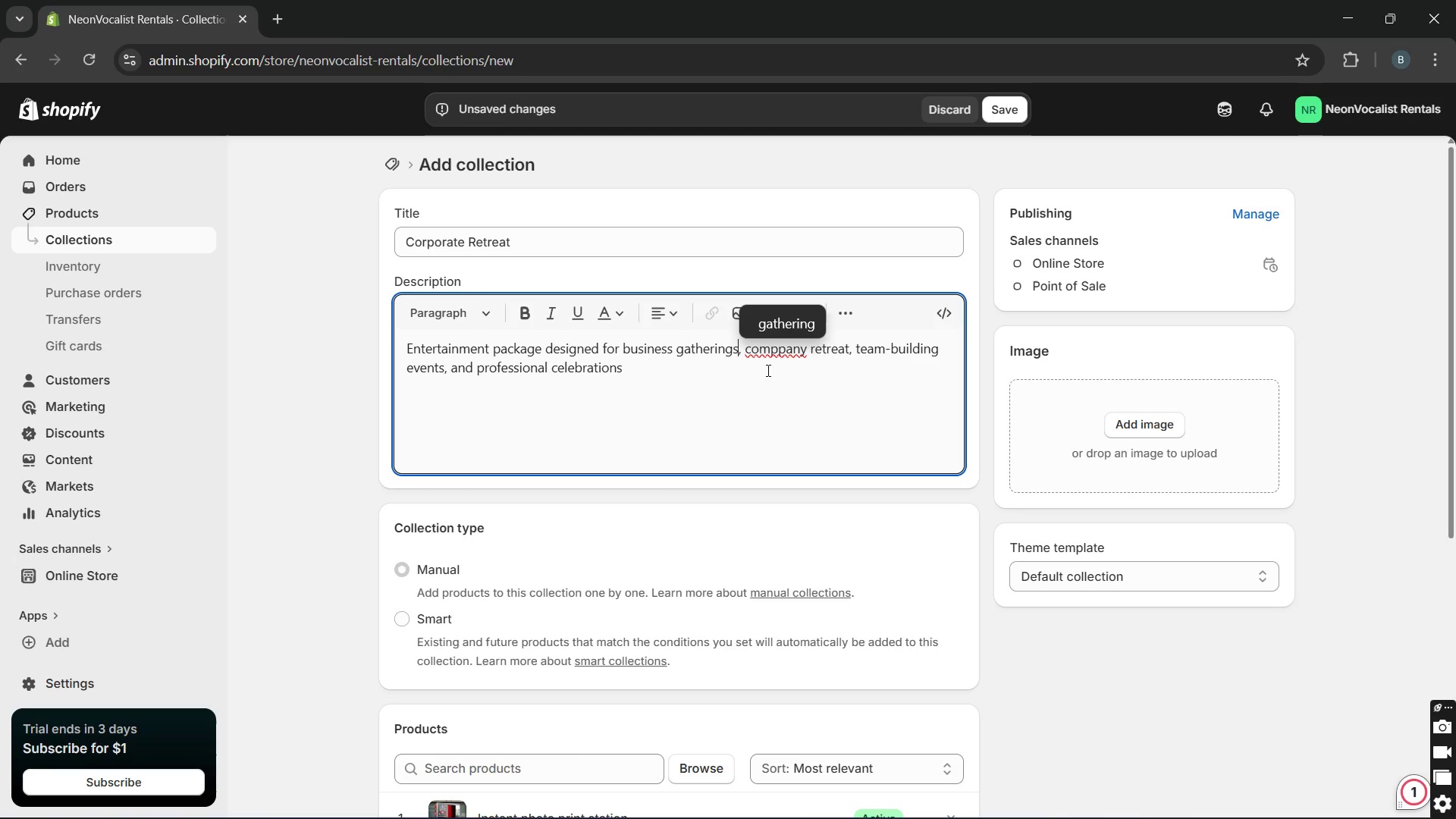 
key(Unknown)
 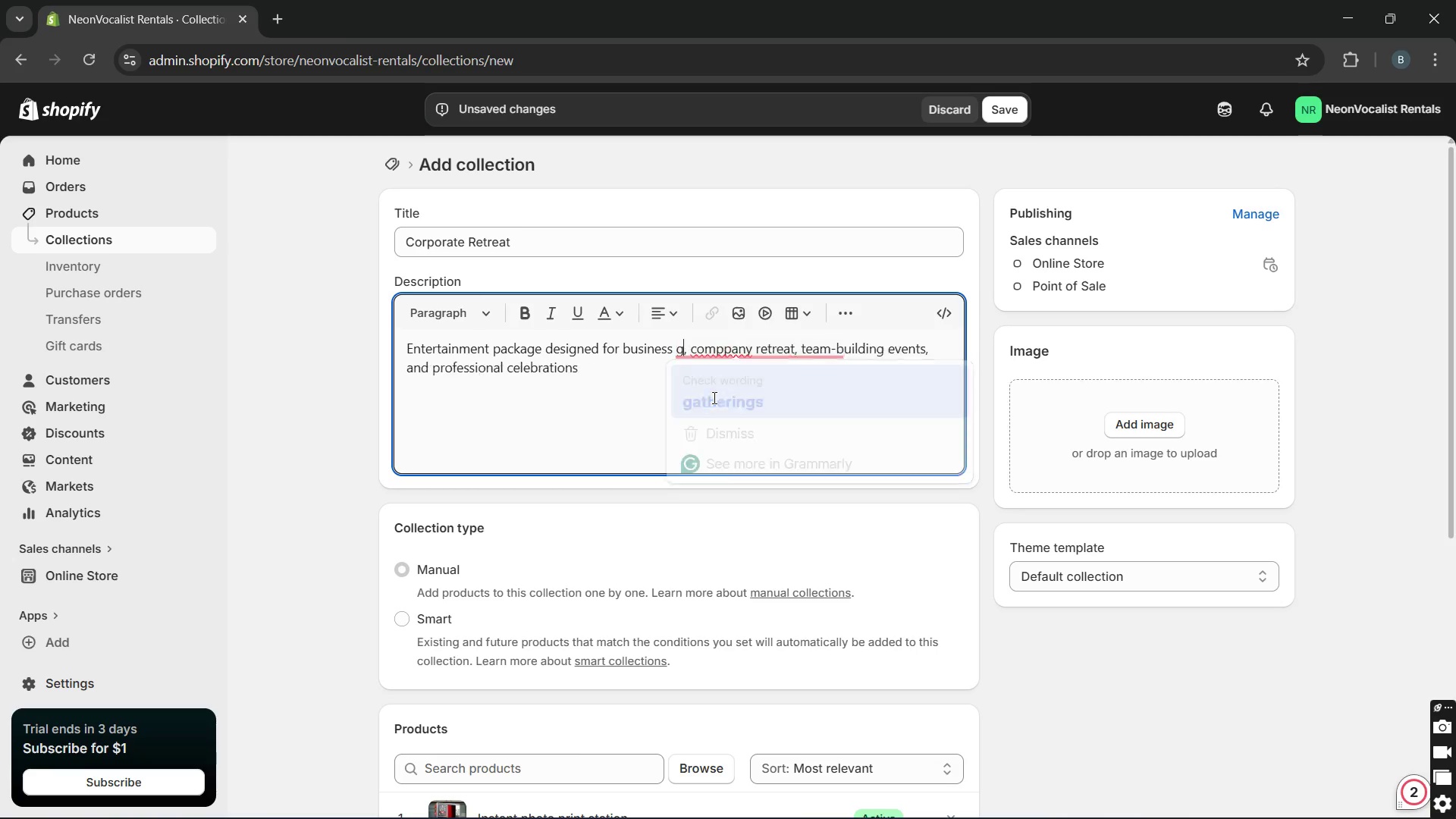 
key(Unknown)
 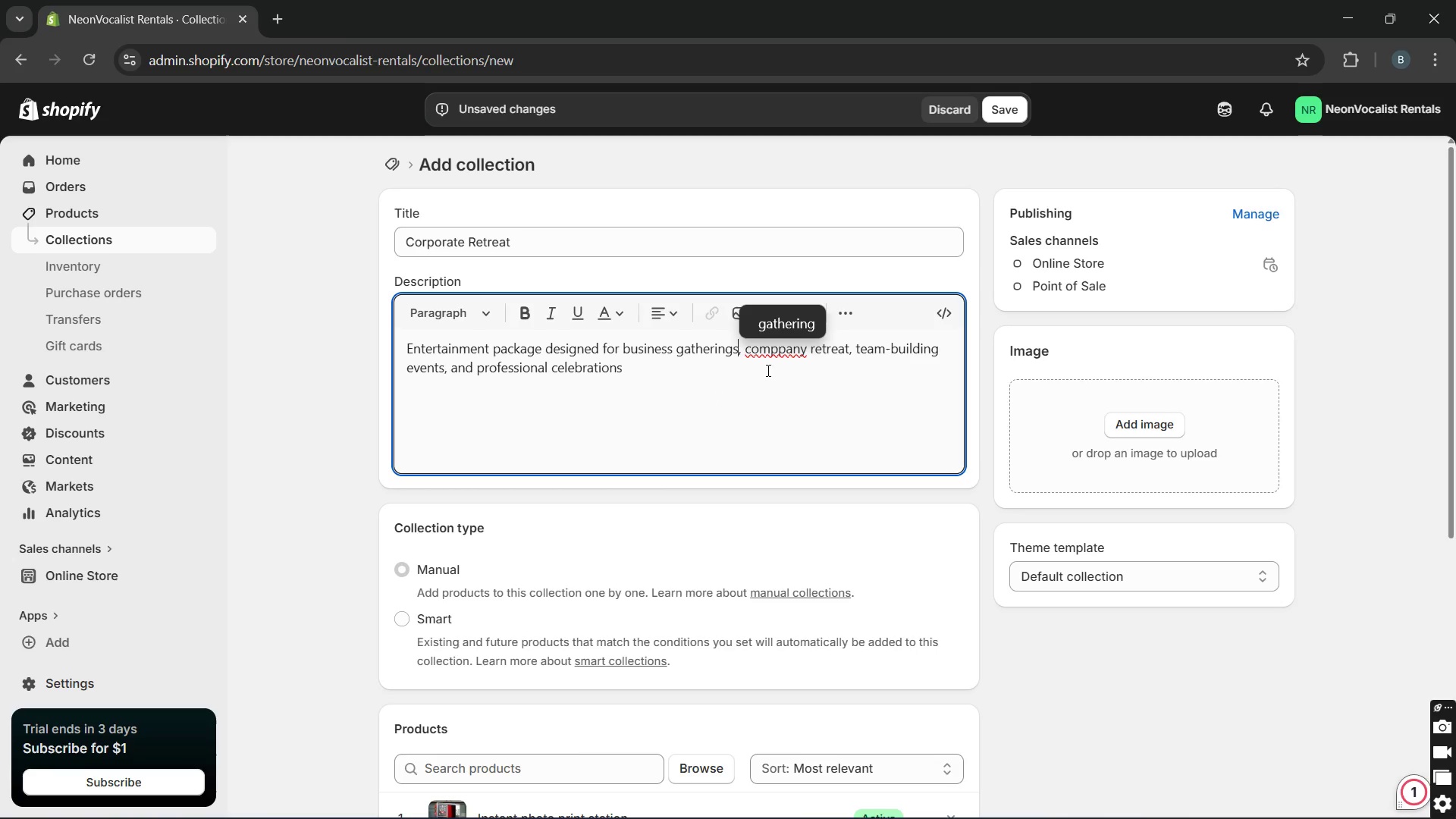 
key(Unknown)
 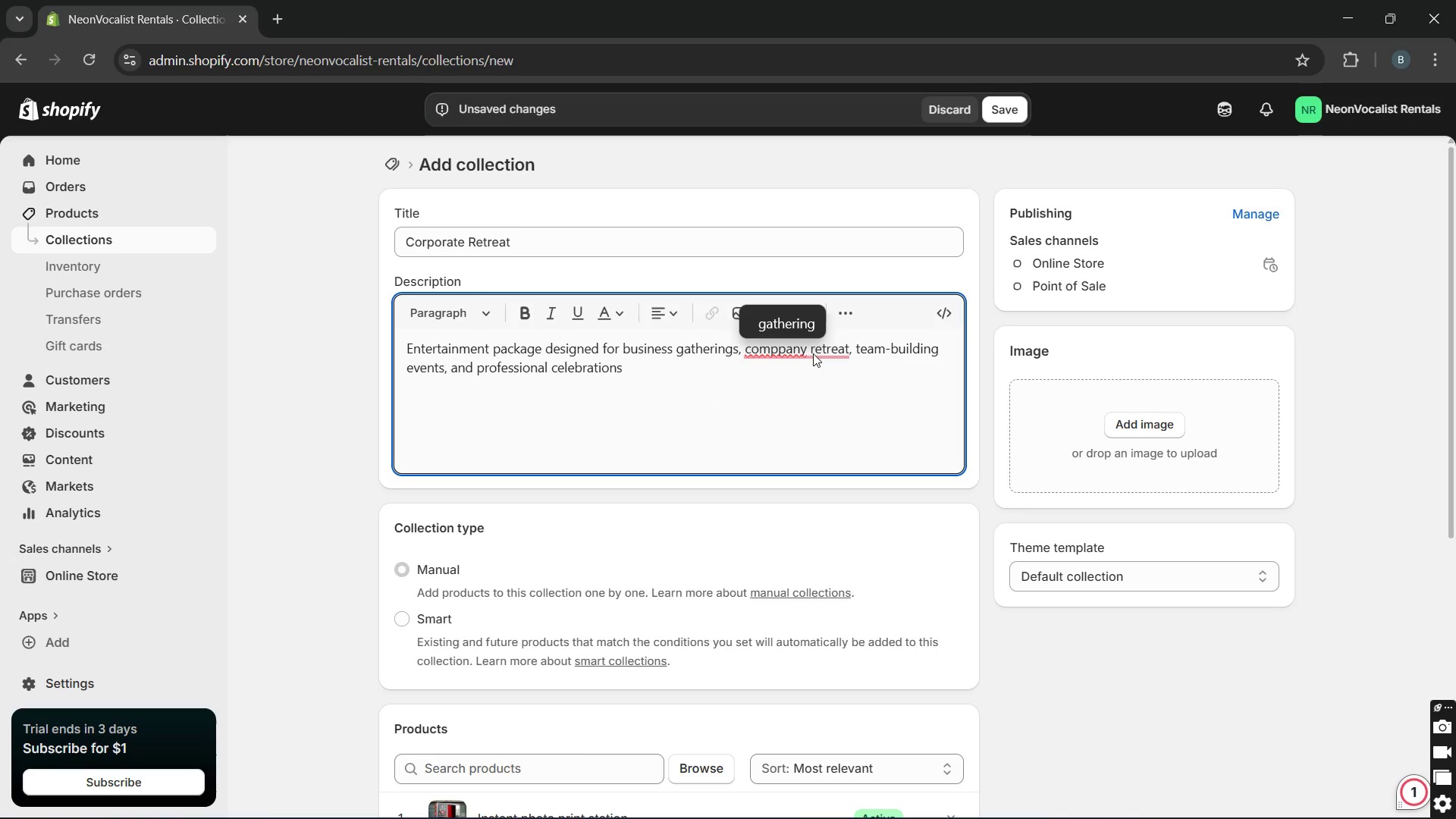 
key(Unknown)
 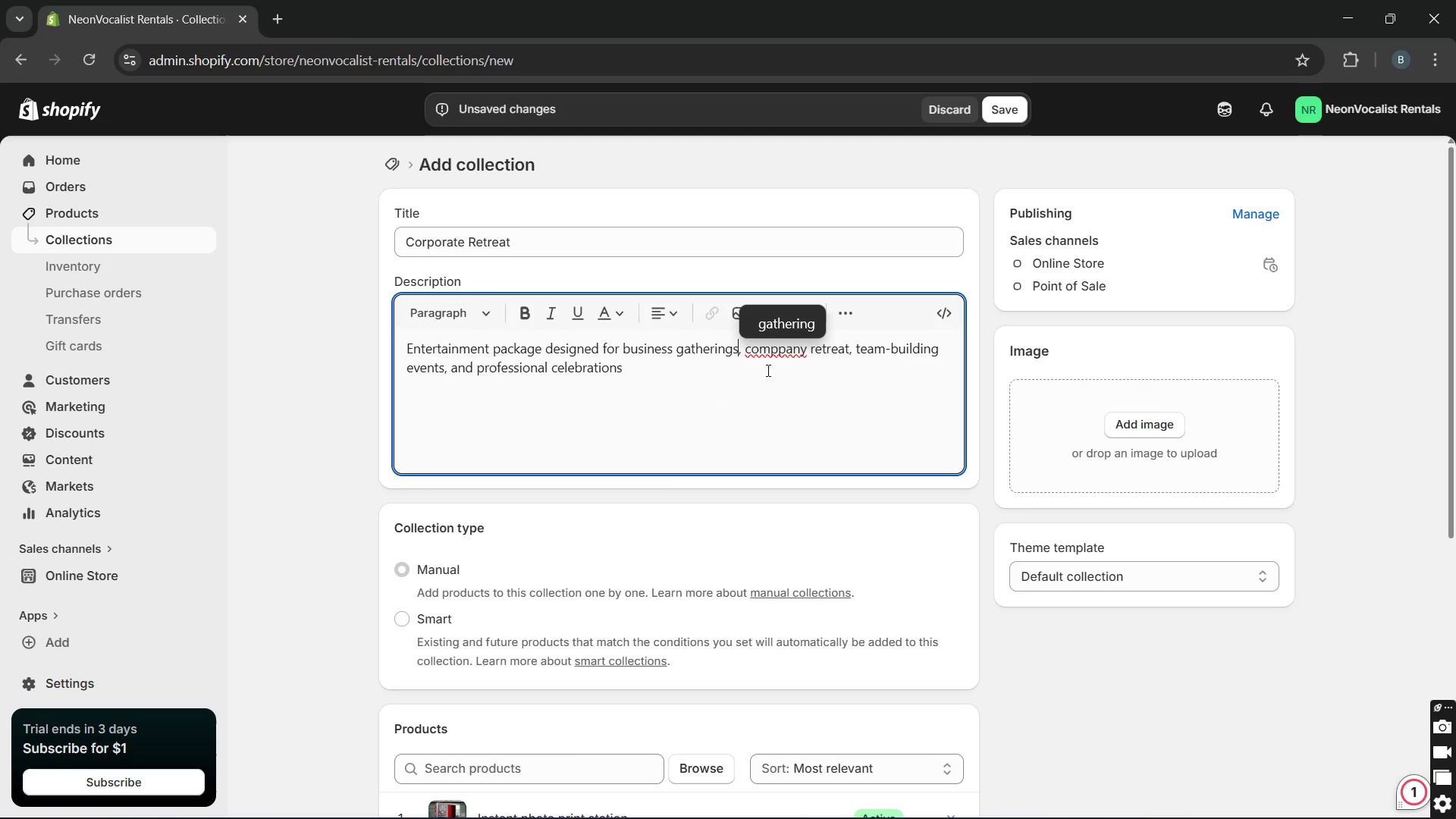 
left_click([796, 356])
 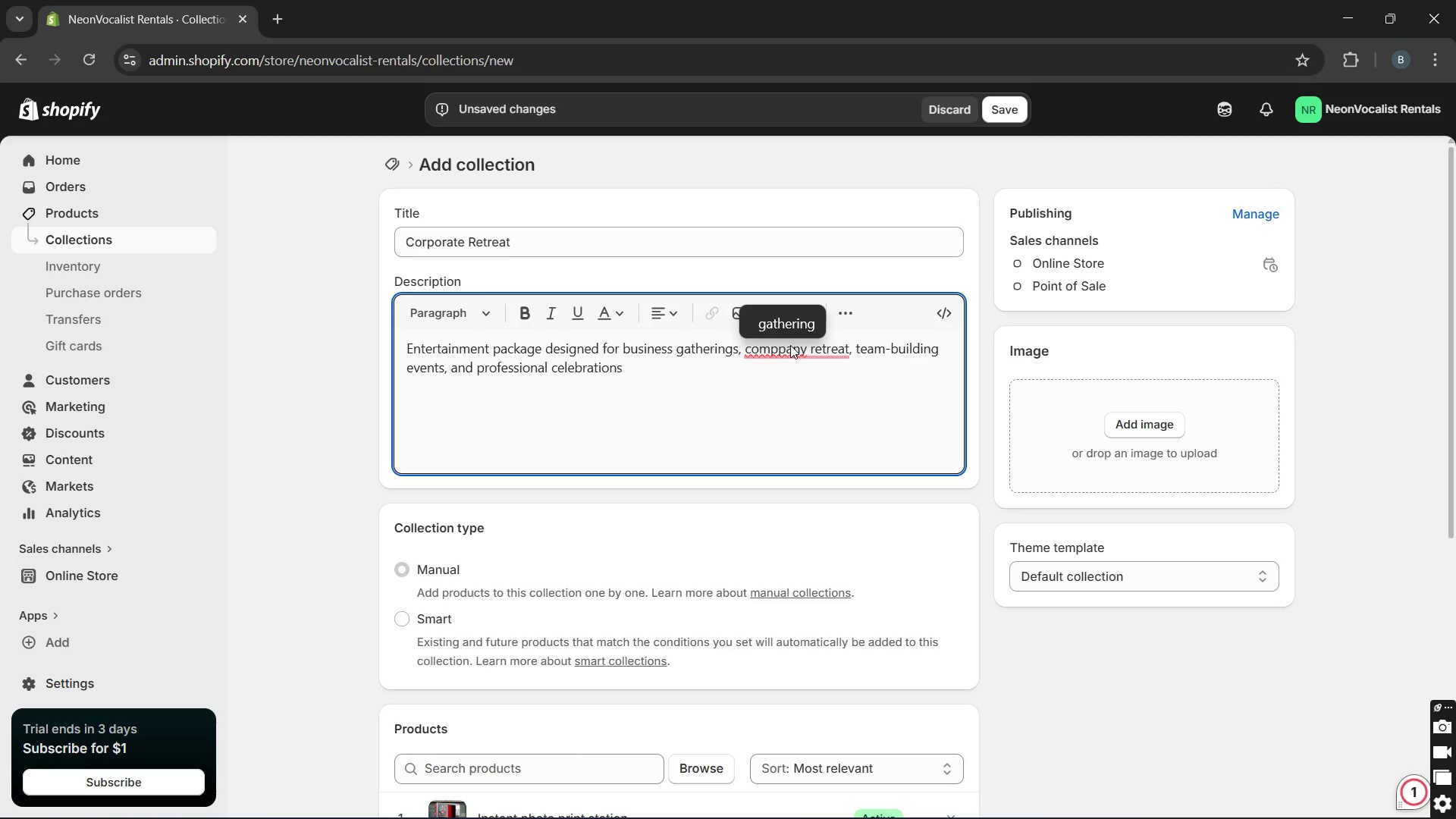 
left_click_drag(start_coordinate=[797, 417], to_coordinate=[785, 345])
 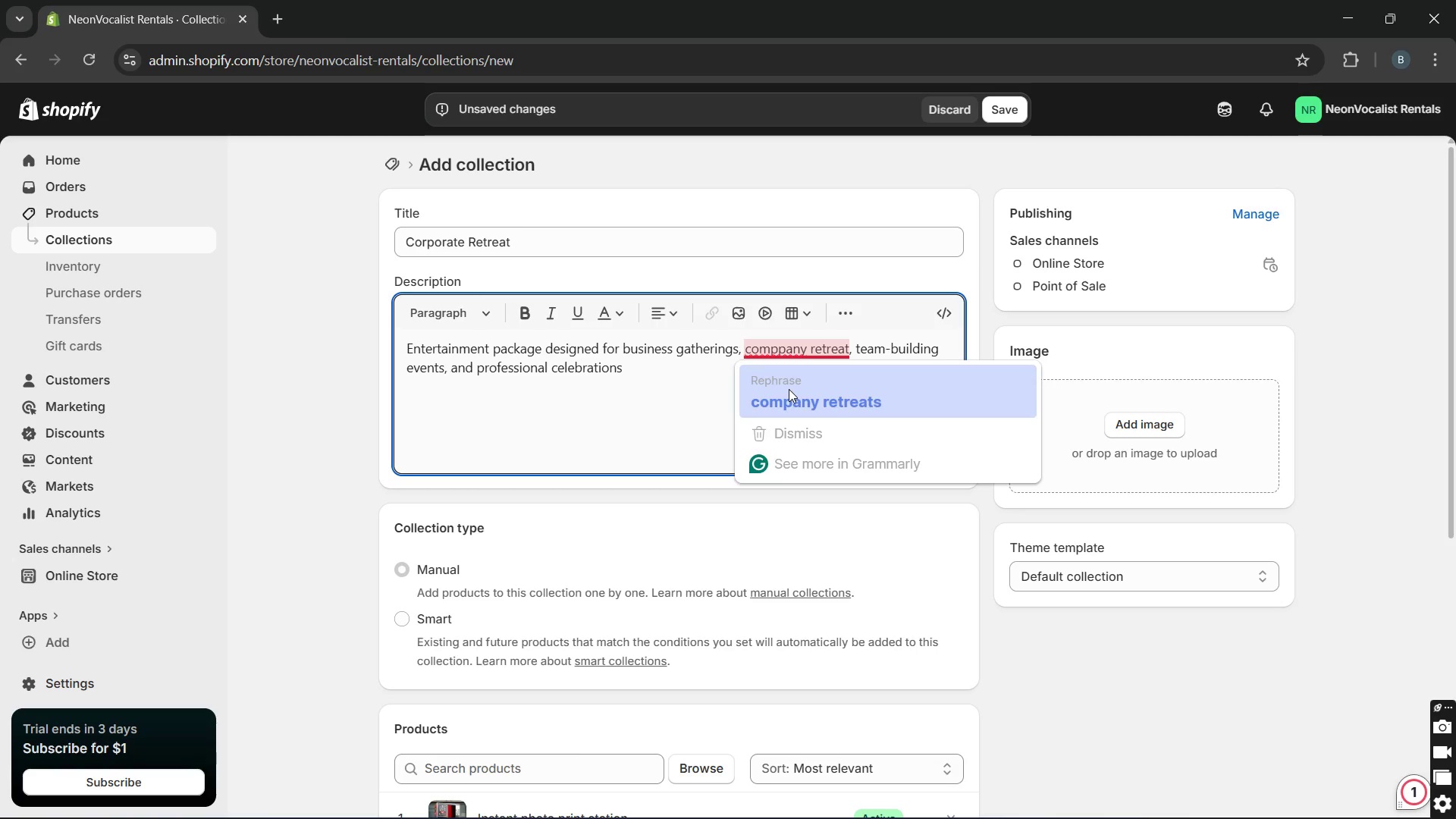 
left_click([789, 389])
 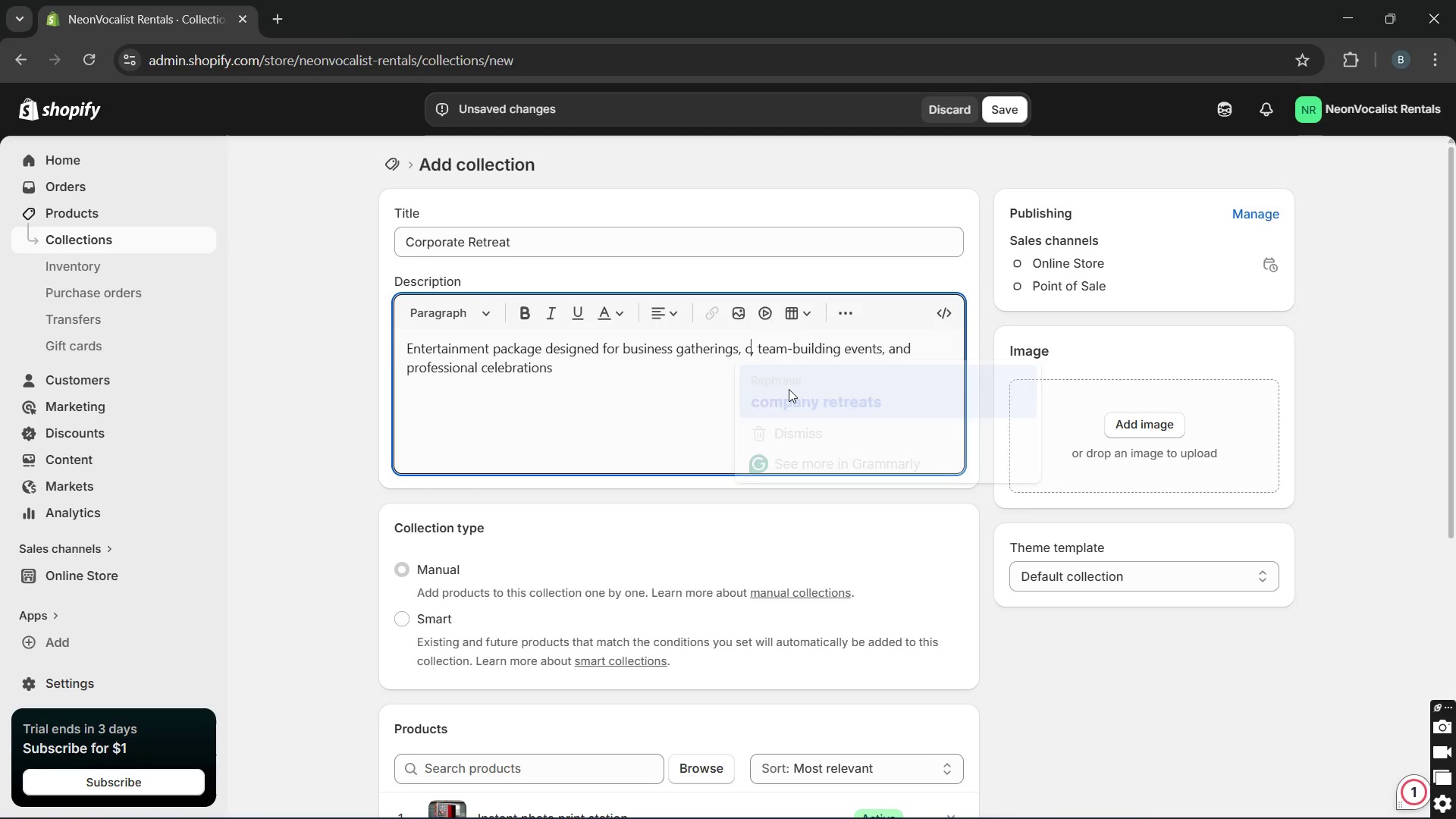 
key(Unknown)
 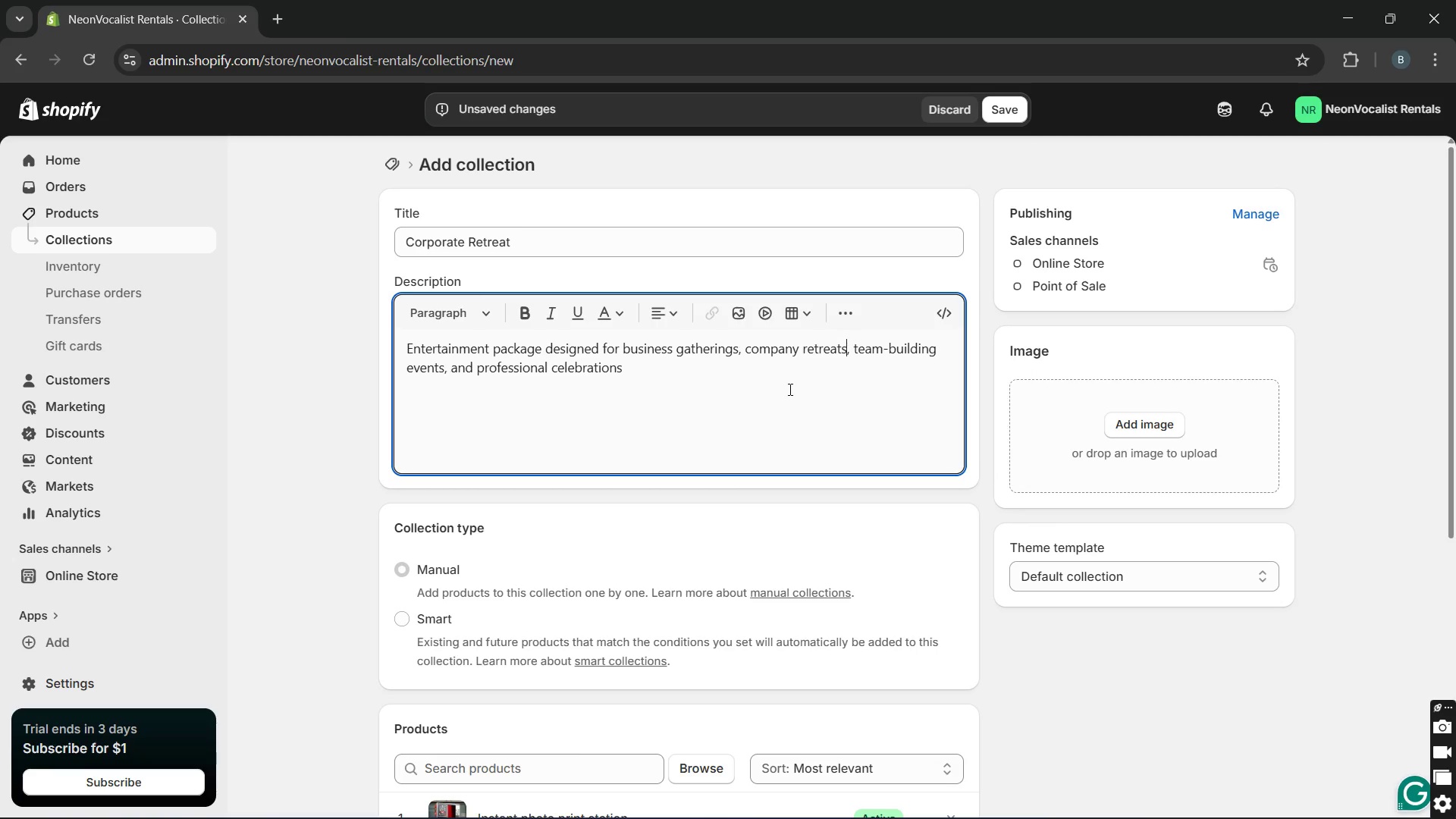 
key(Unknown)
 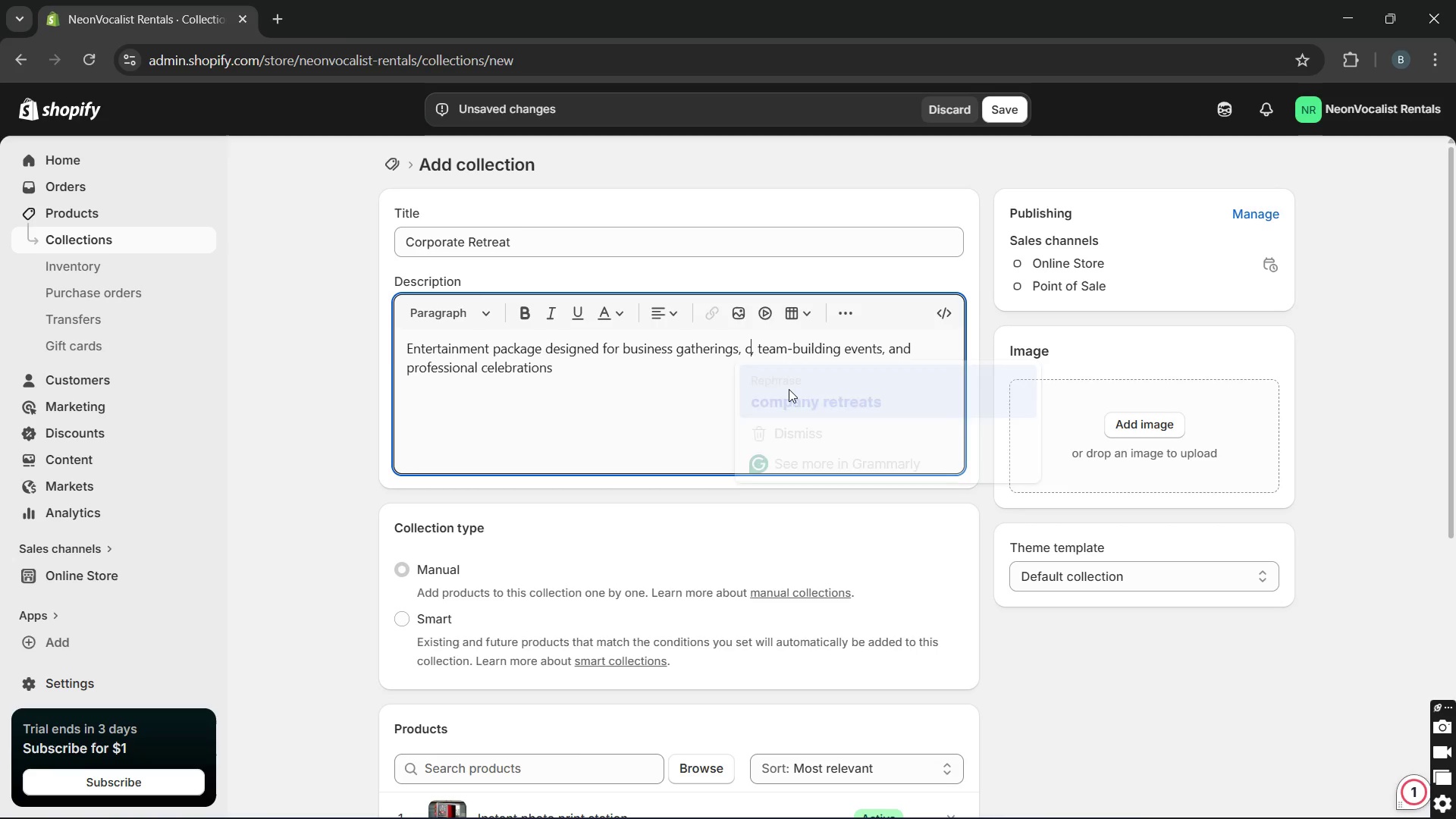 
key(Unknown)
 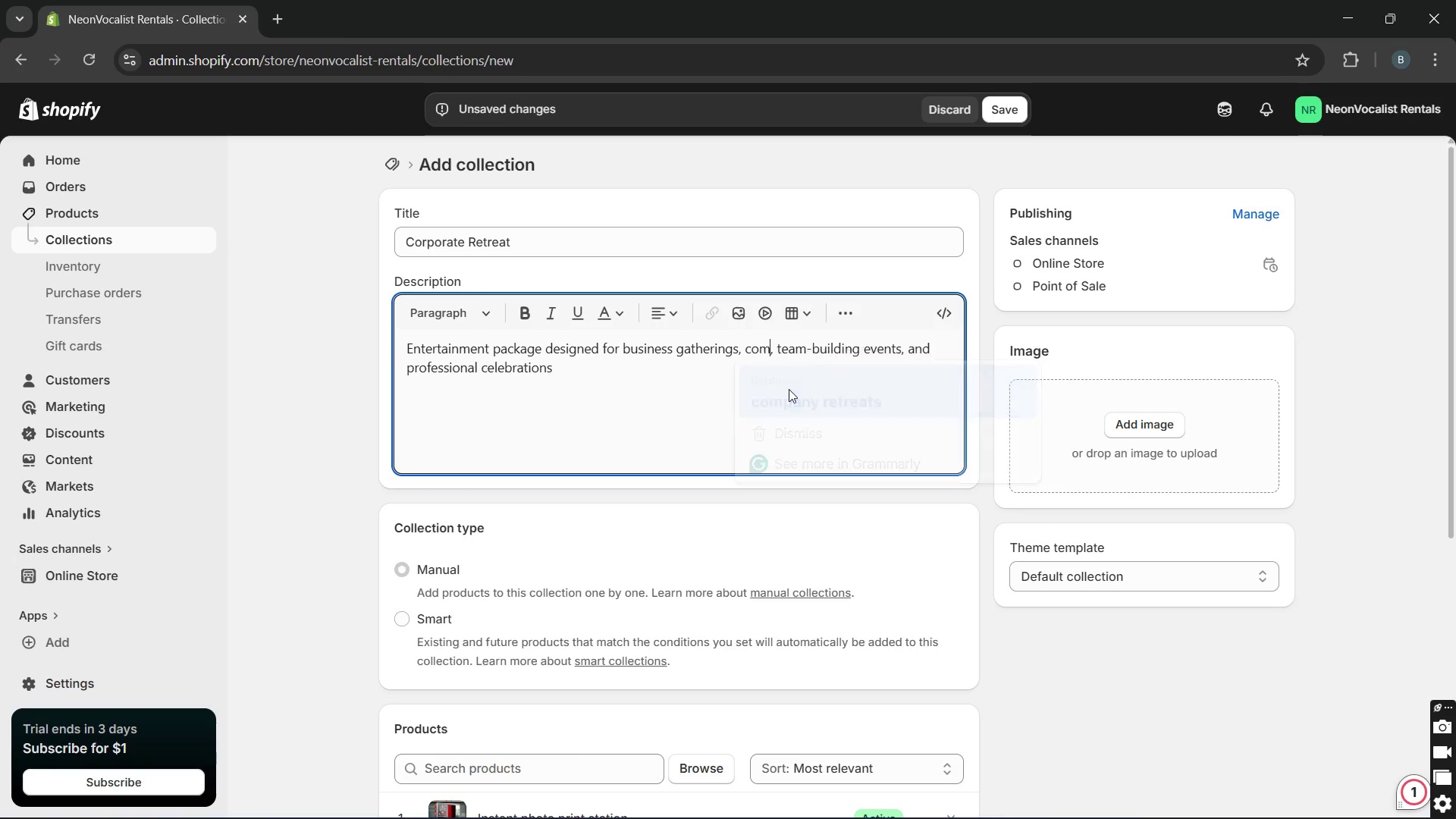 
key(Unknown)
 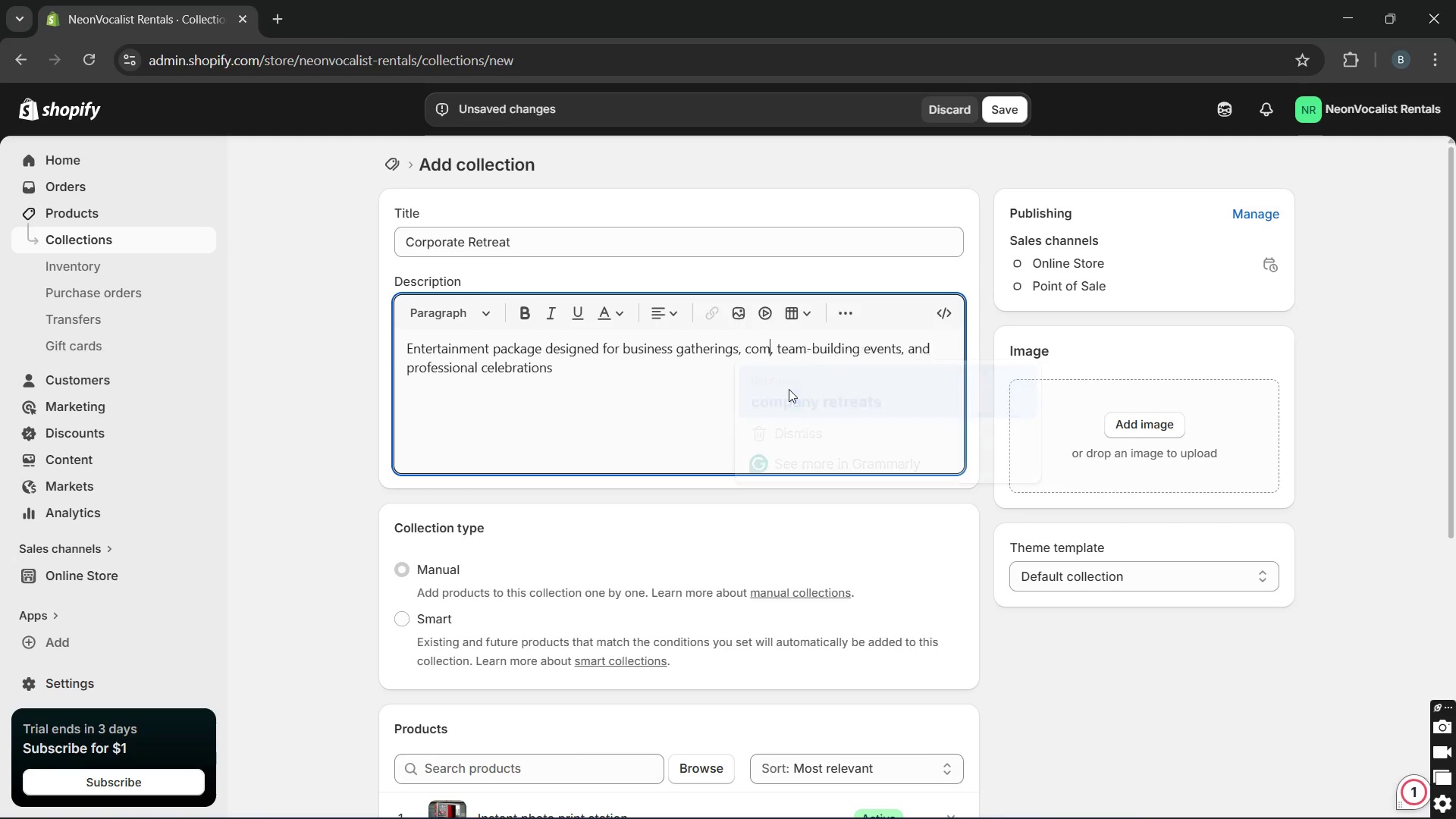 
key(Unknown)
 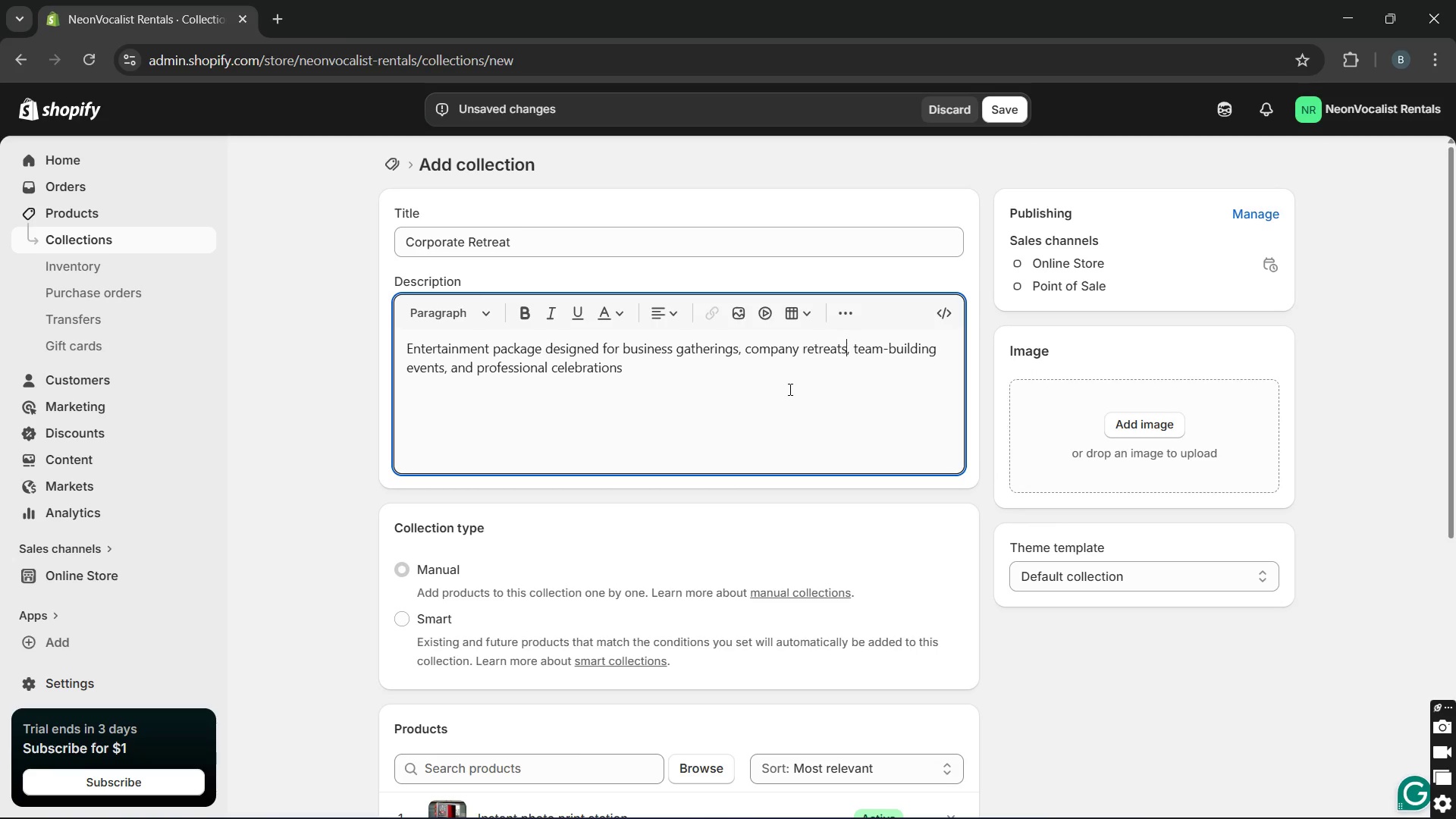 
key(Unknown)
 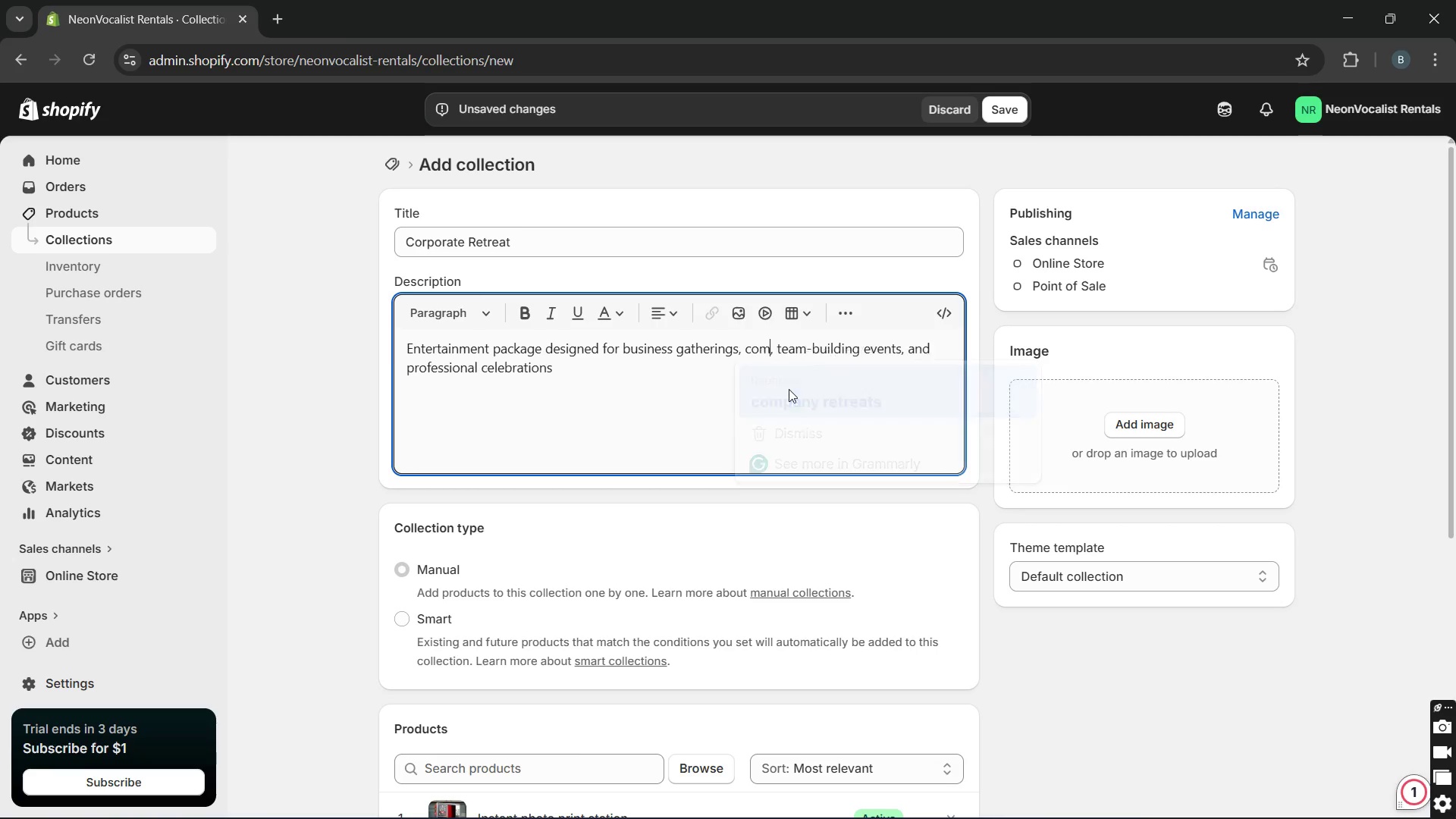 
key(Unknown)
 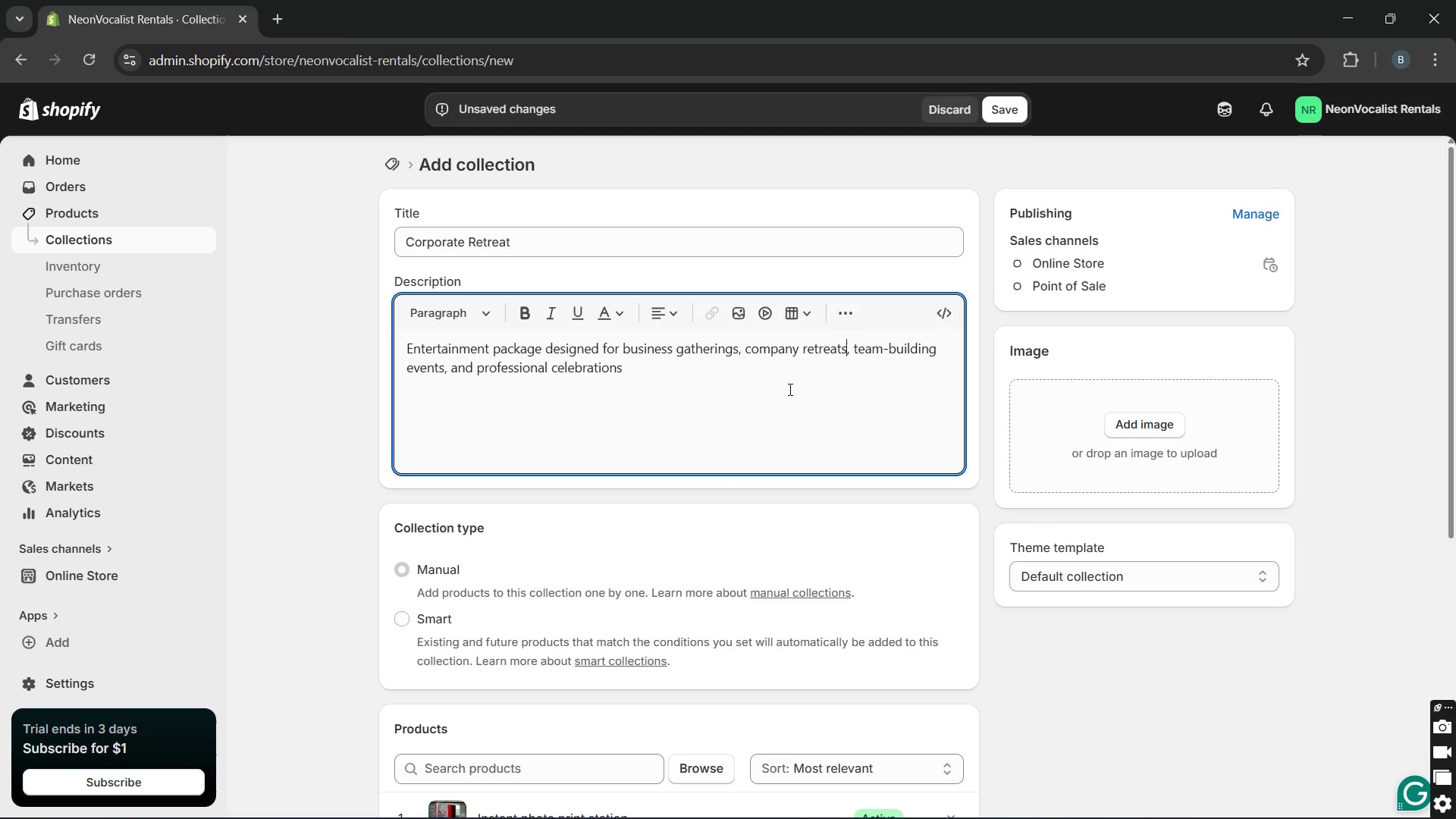 
key(Unknown)
 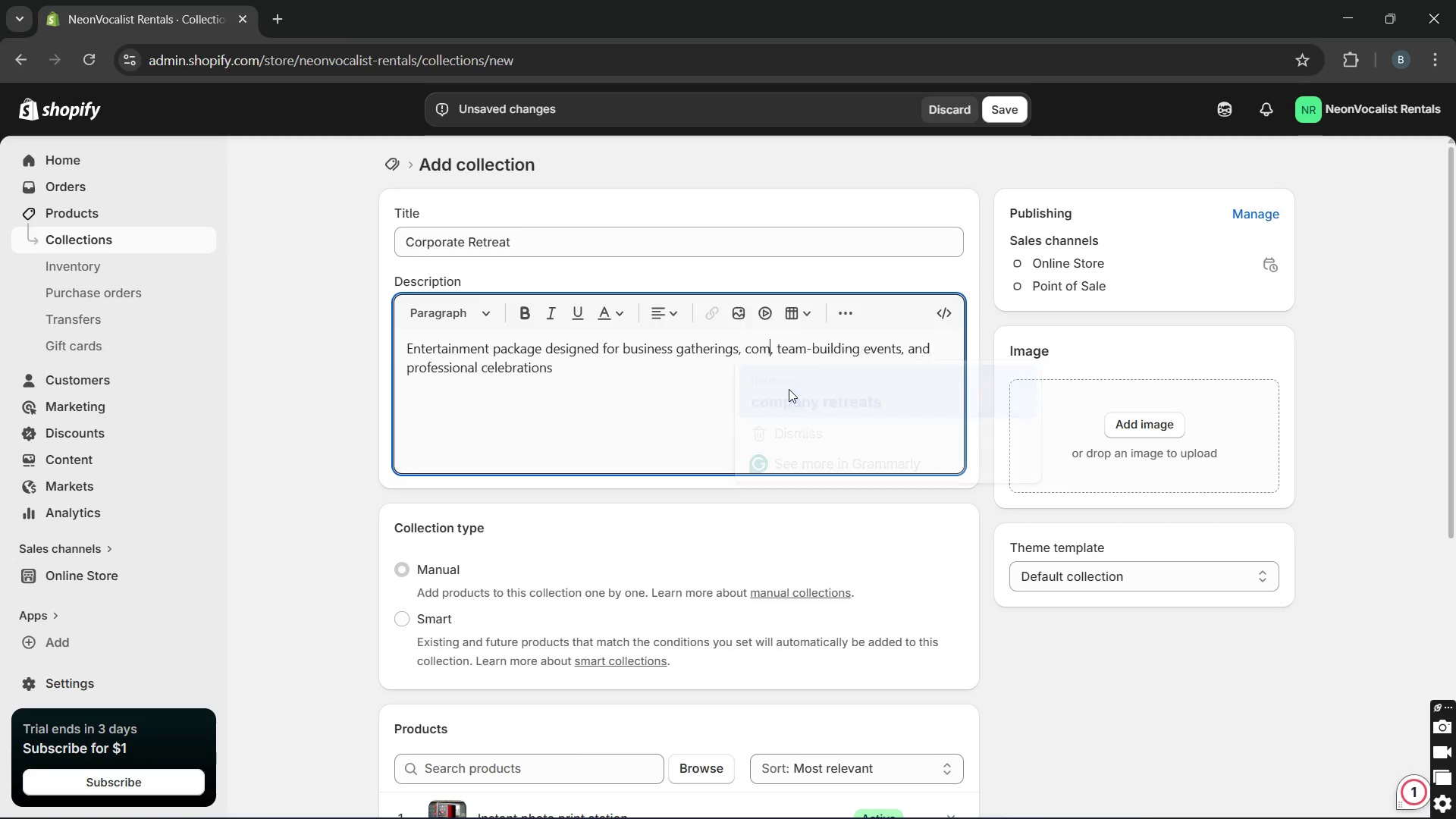 
key(Unknown)
 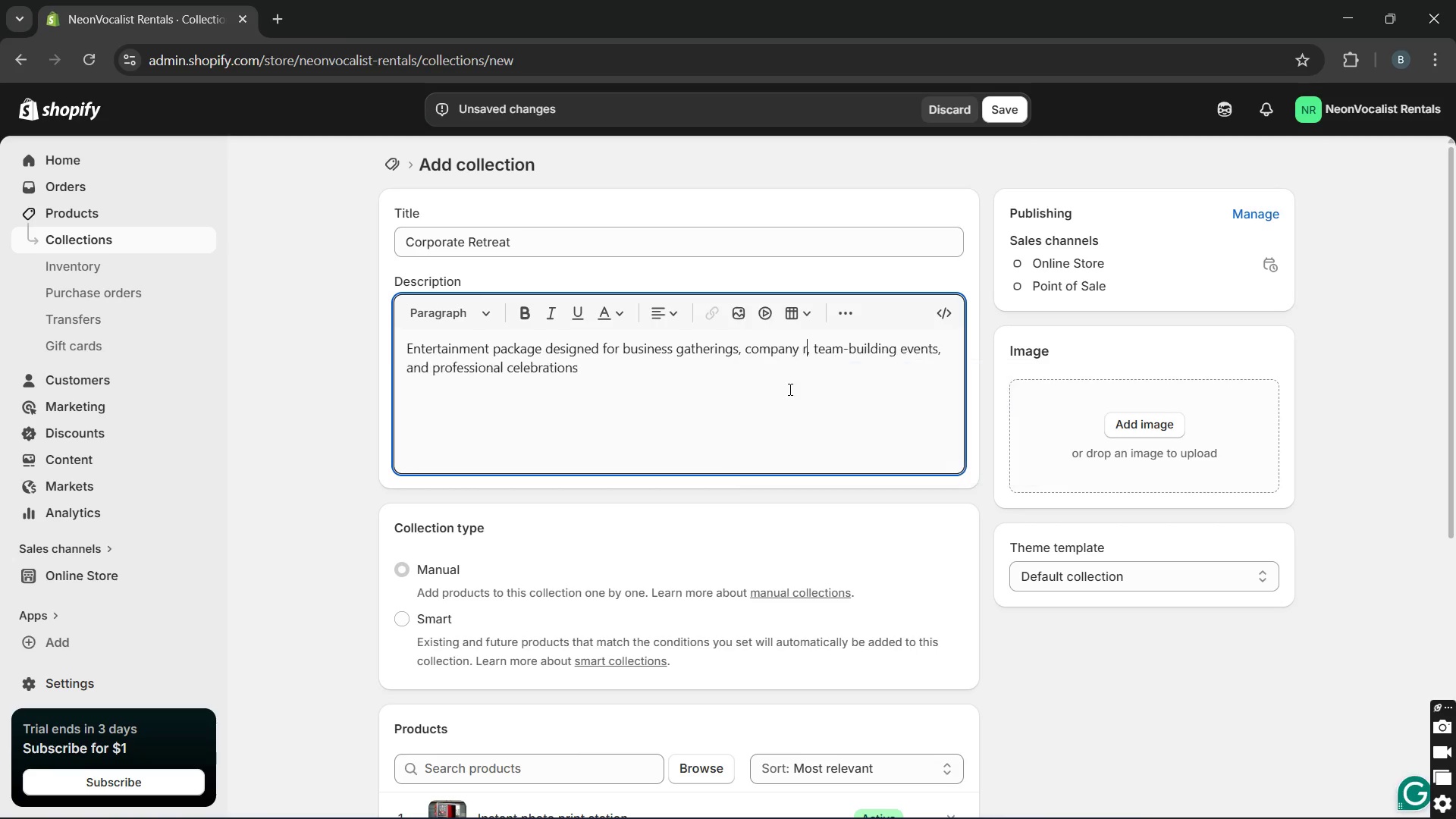 
key(Unknown)
 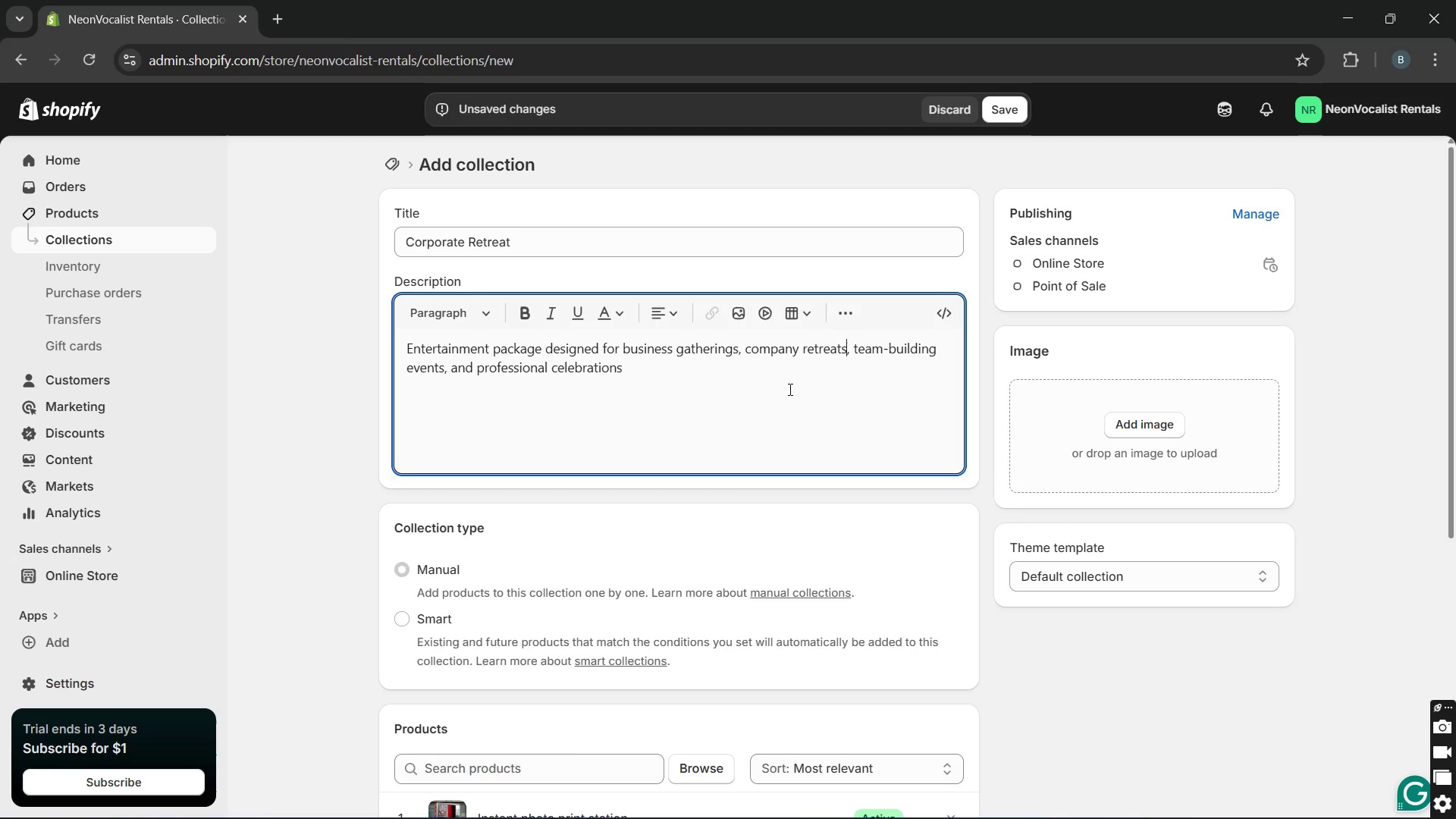 
key(Unknown)
 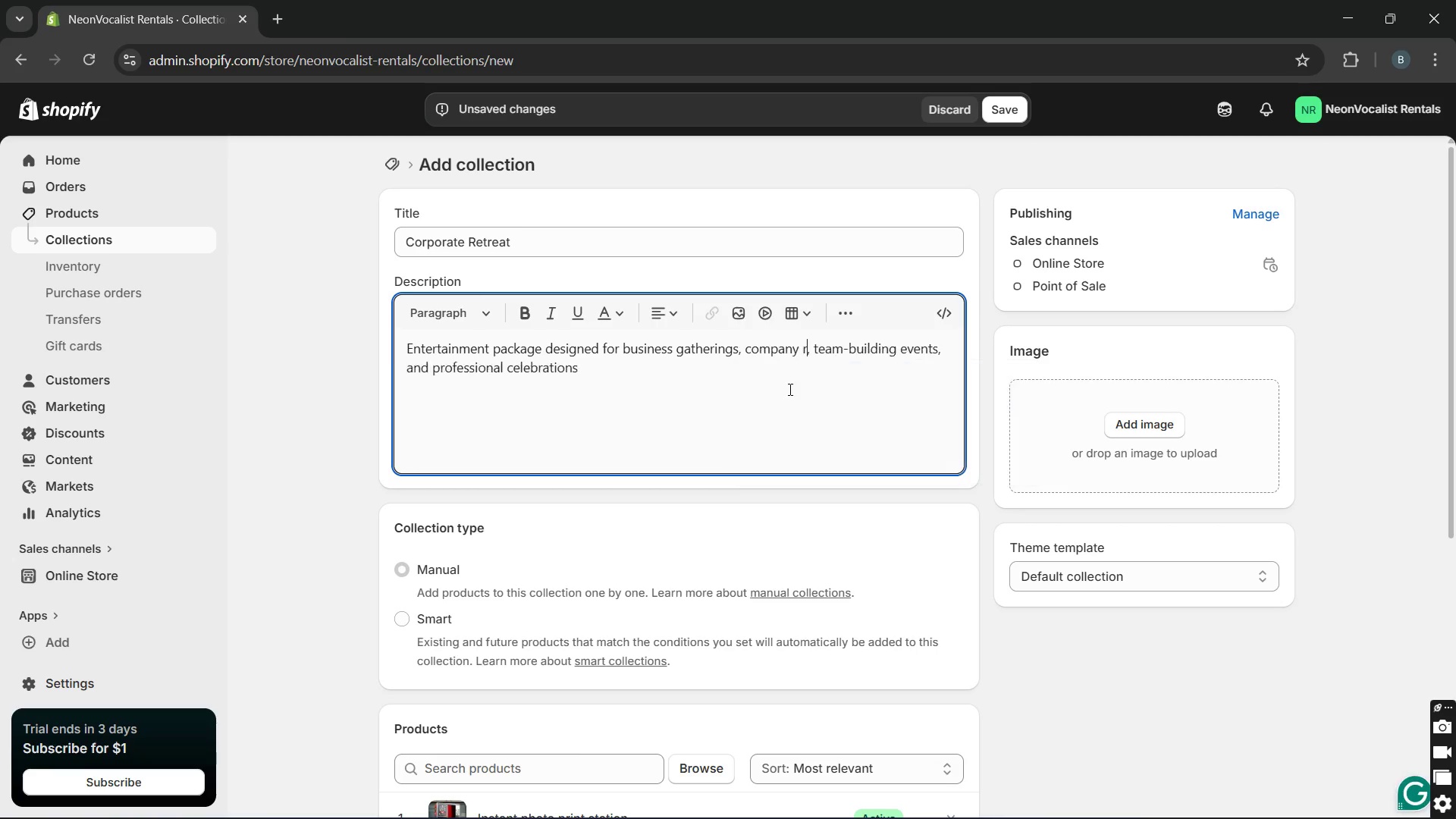 
key(Unknown)
 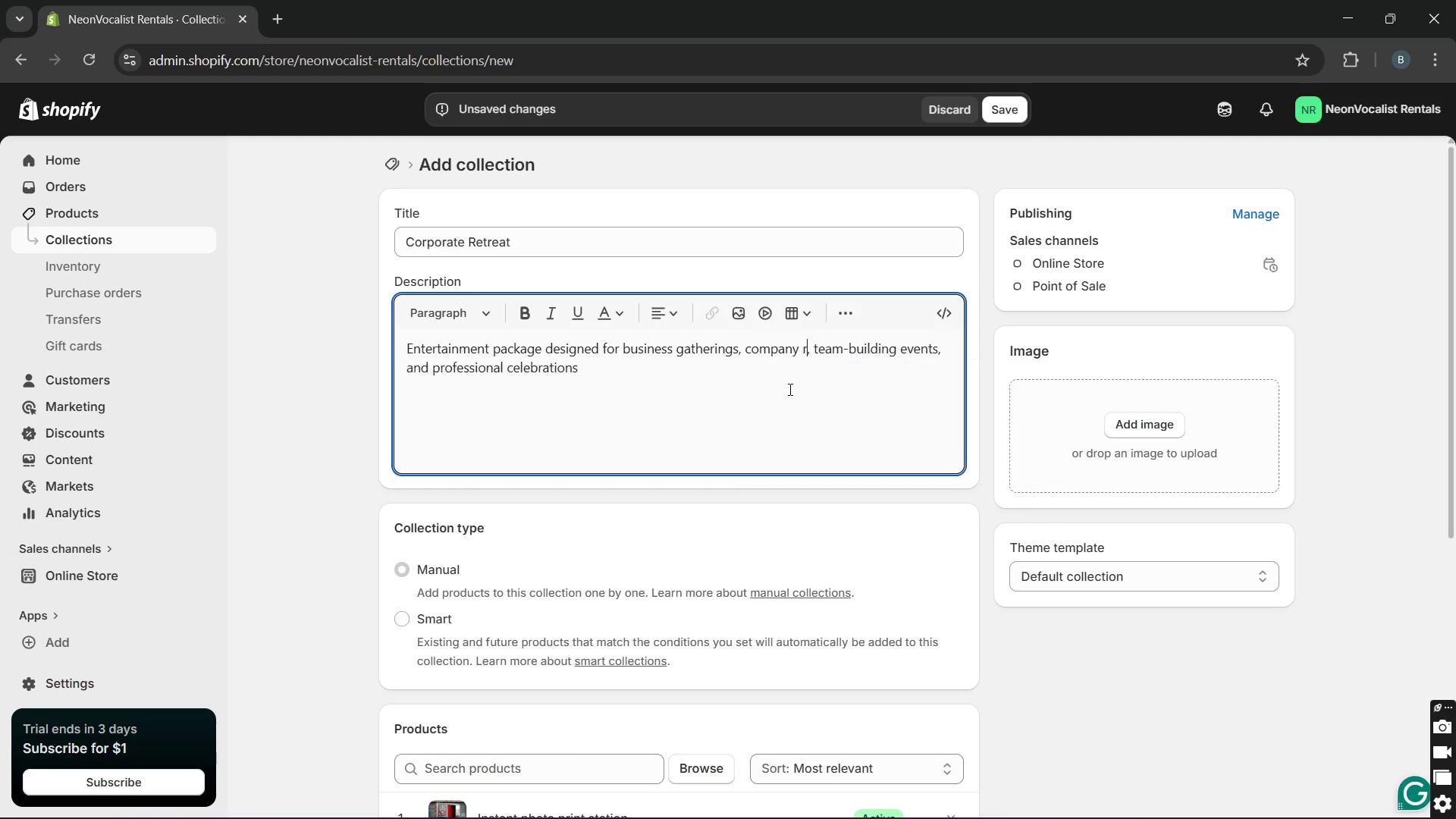 
key(Unknown)
 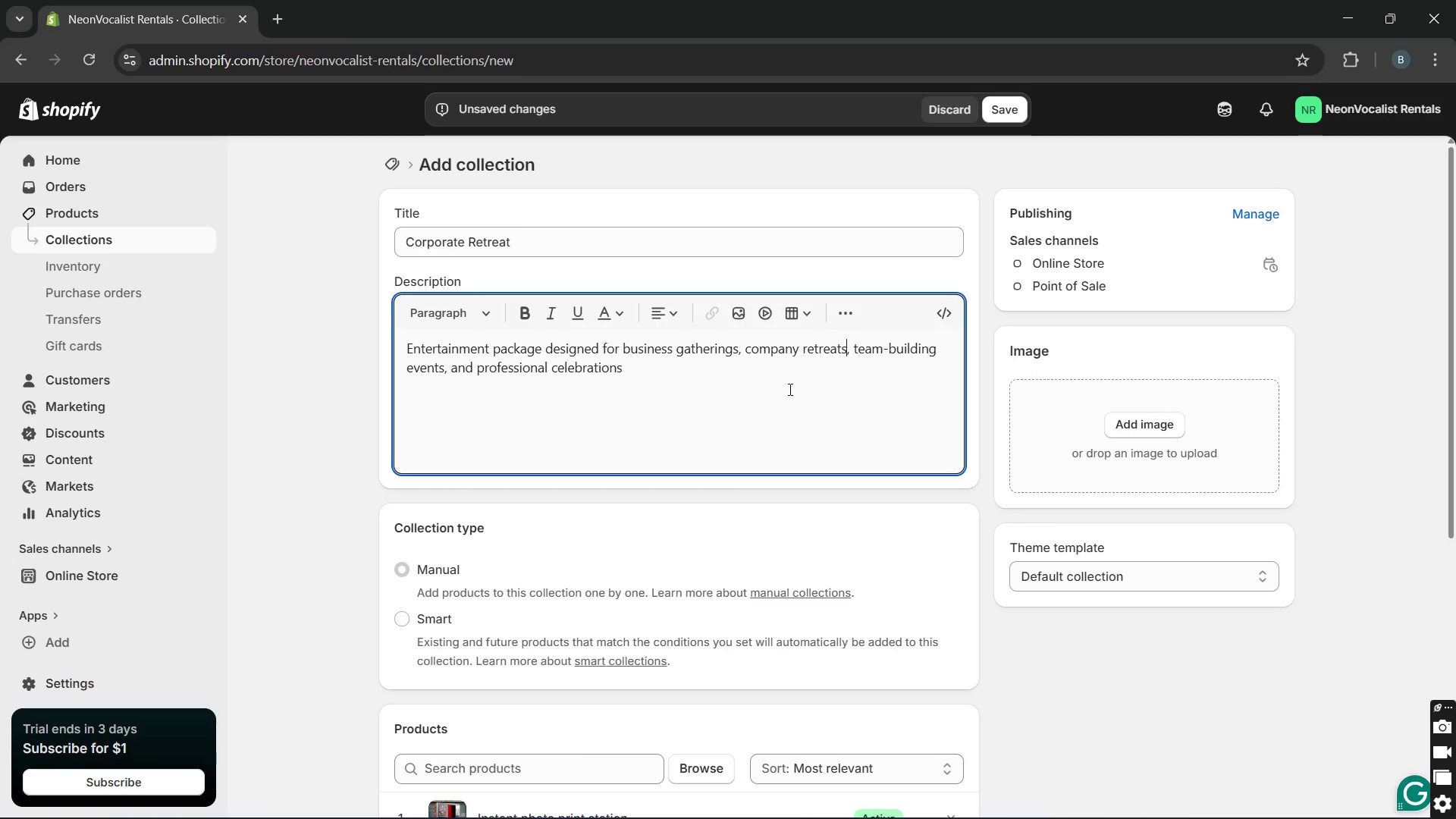 
key(Unknown)
 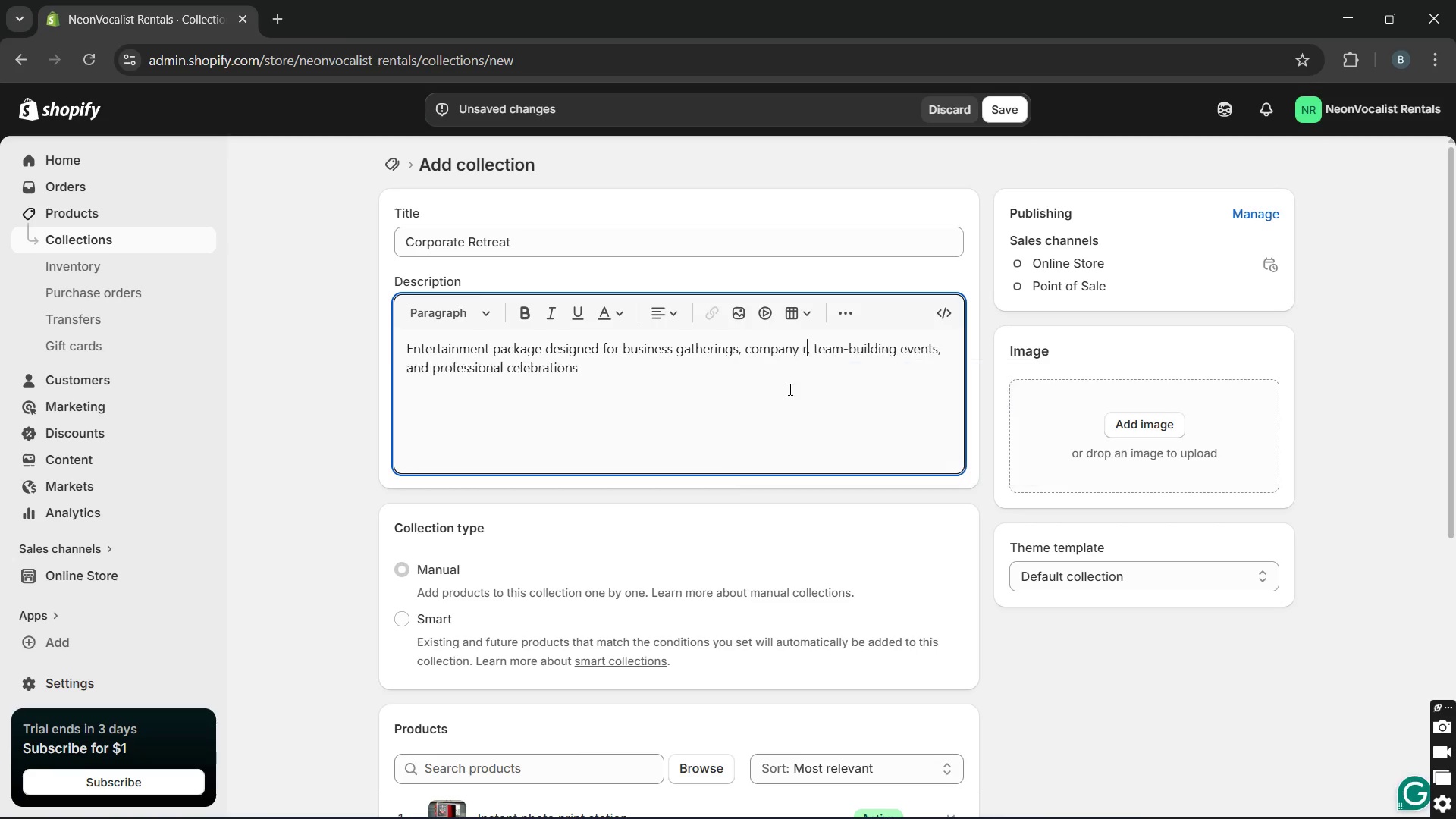 
key(Unknown)
 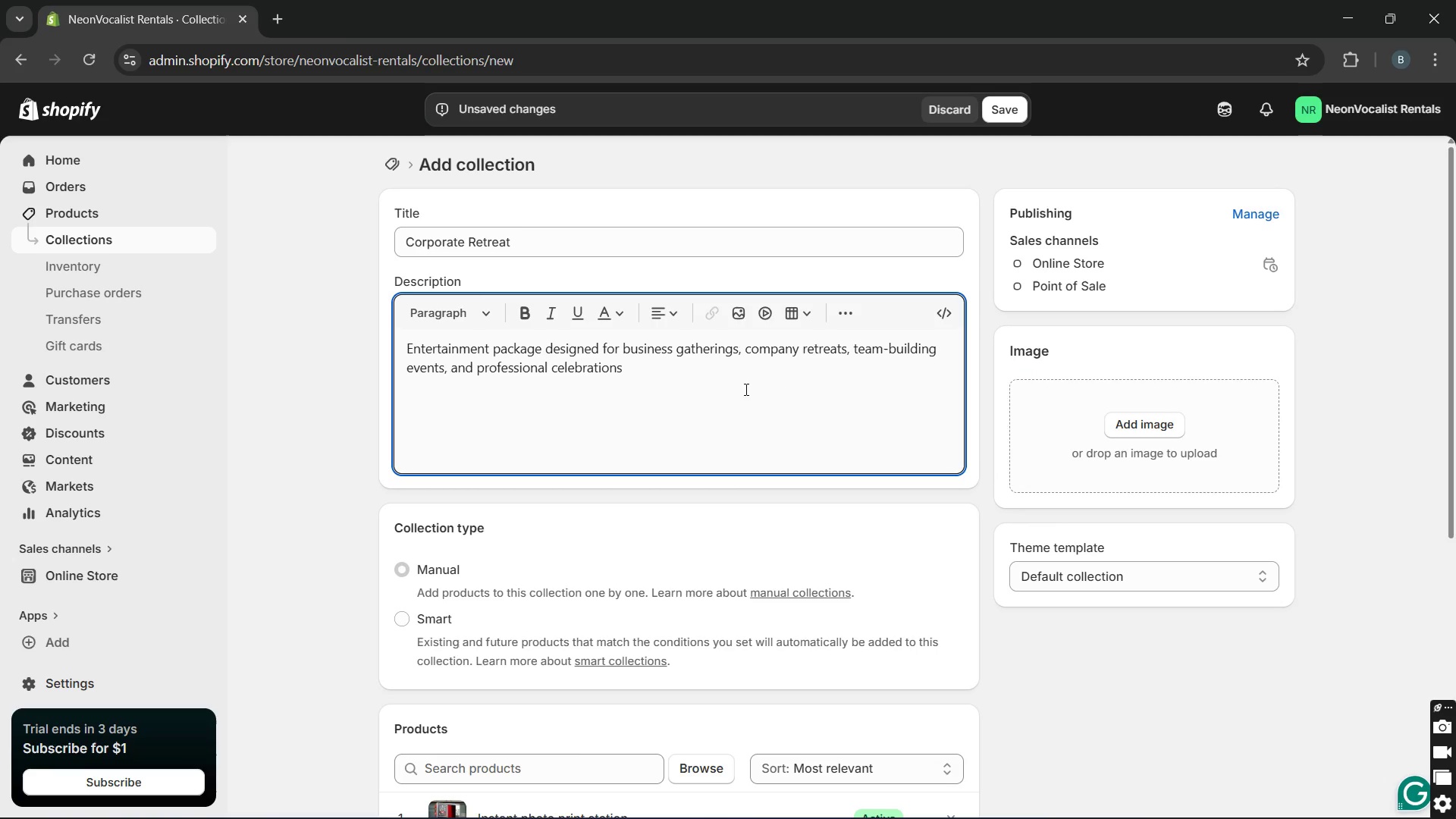 
left_click([729, 389])
 